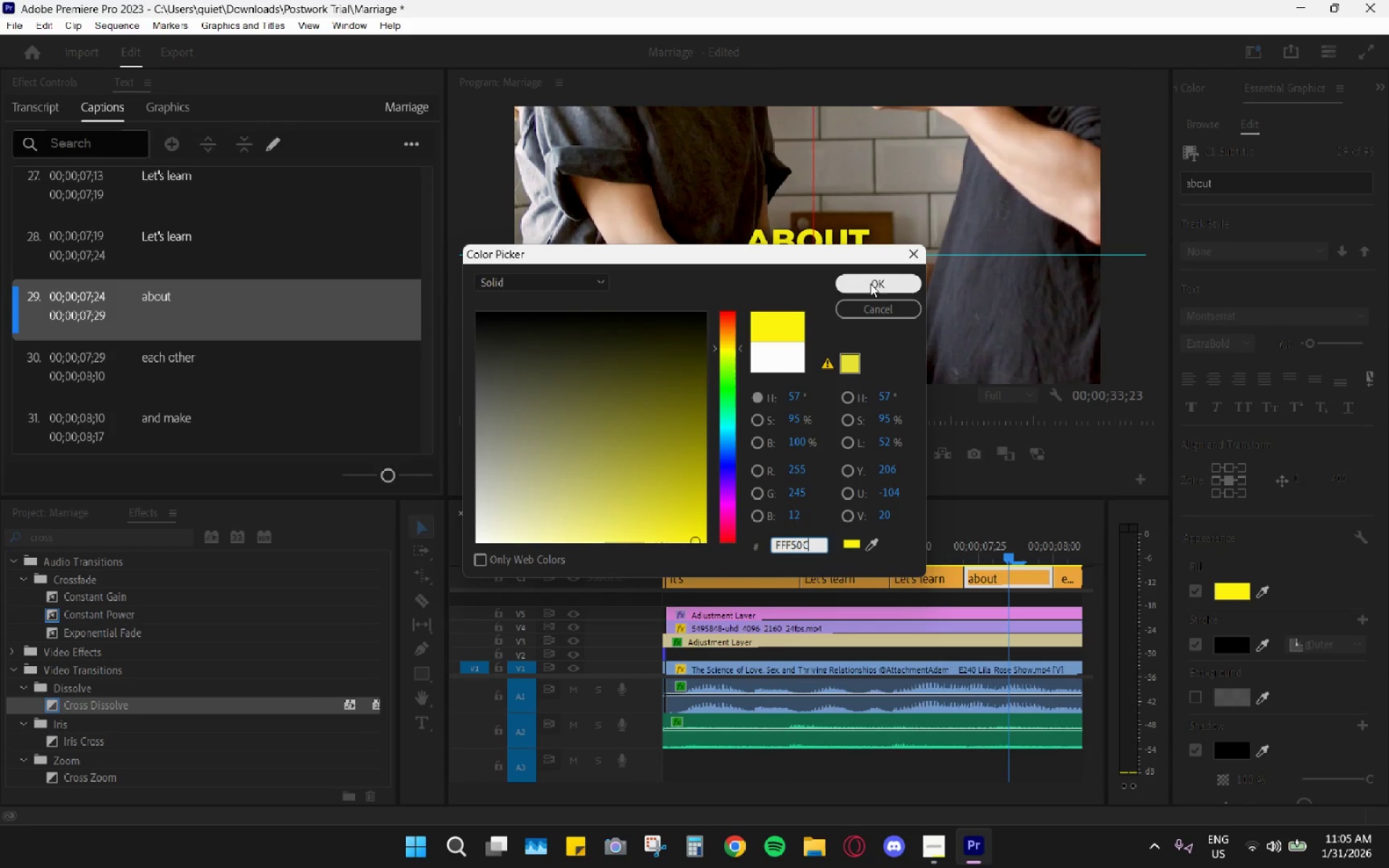 
key(Control+ControlLeft)
 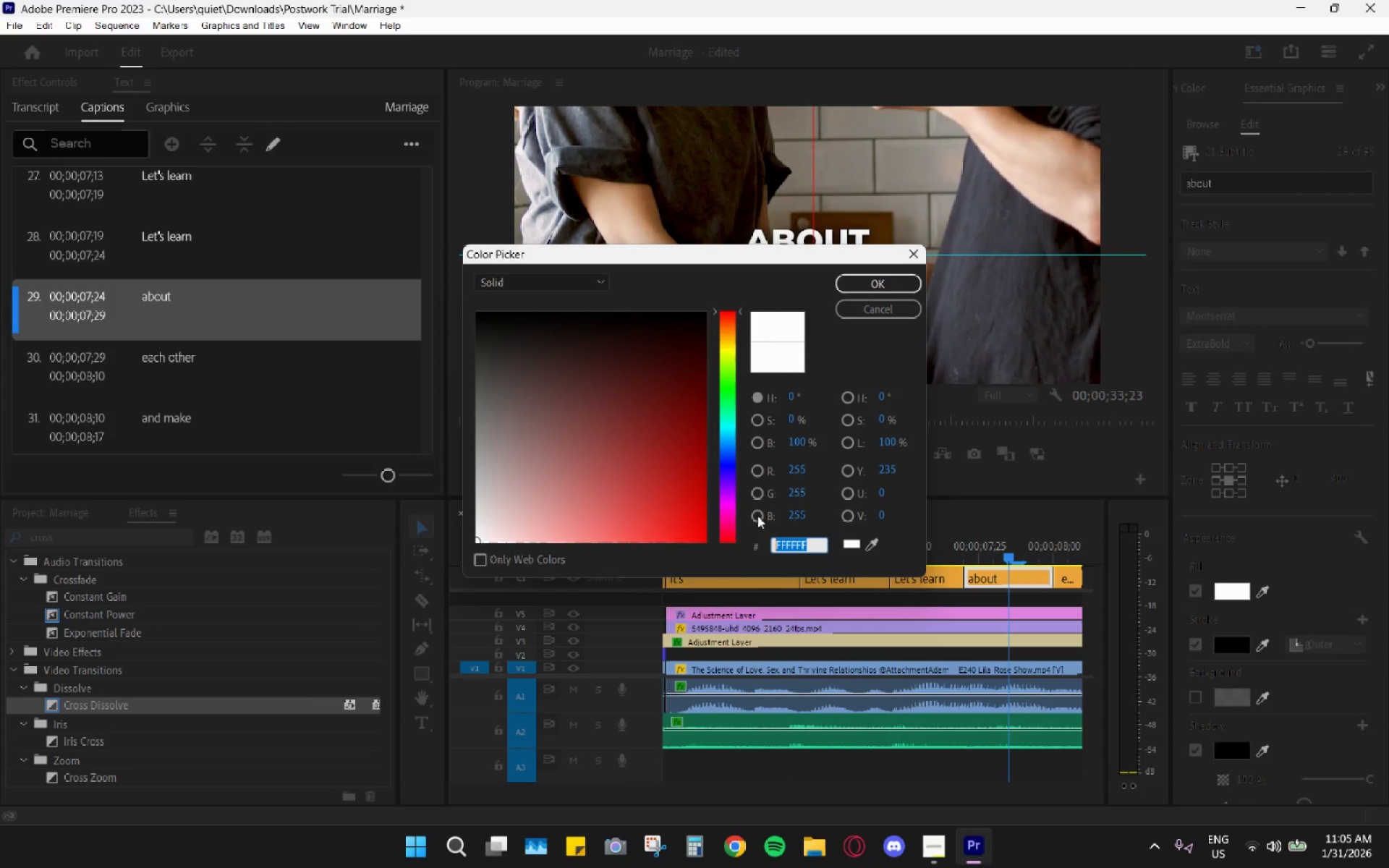 
key(Control+V)
 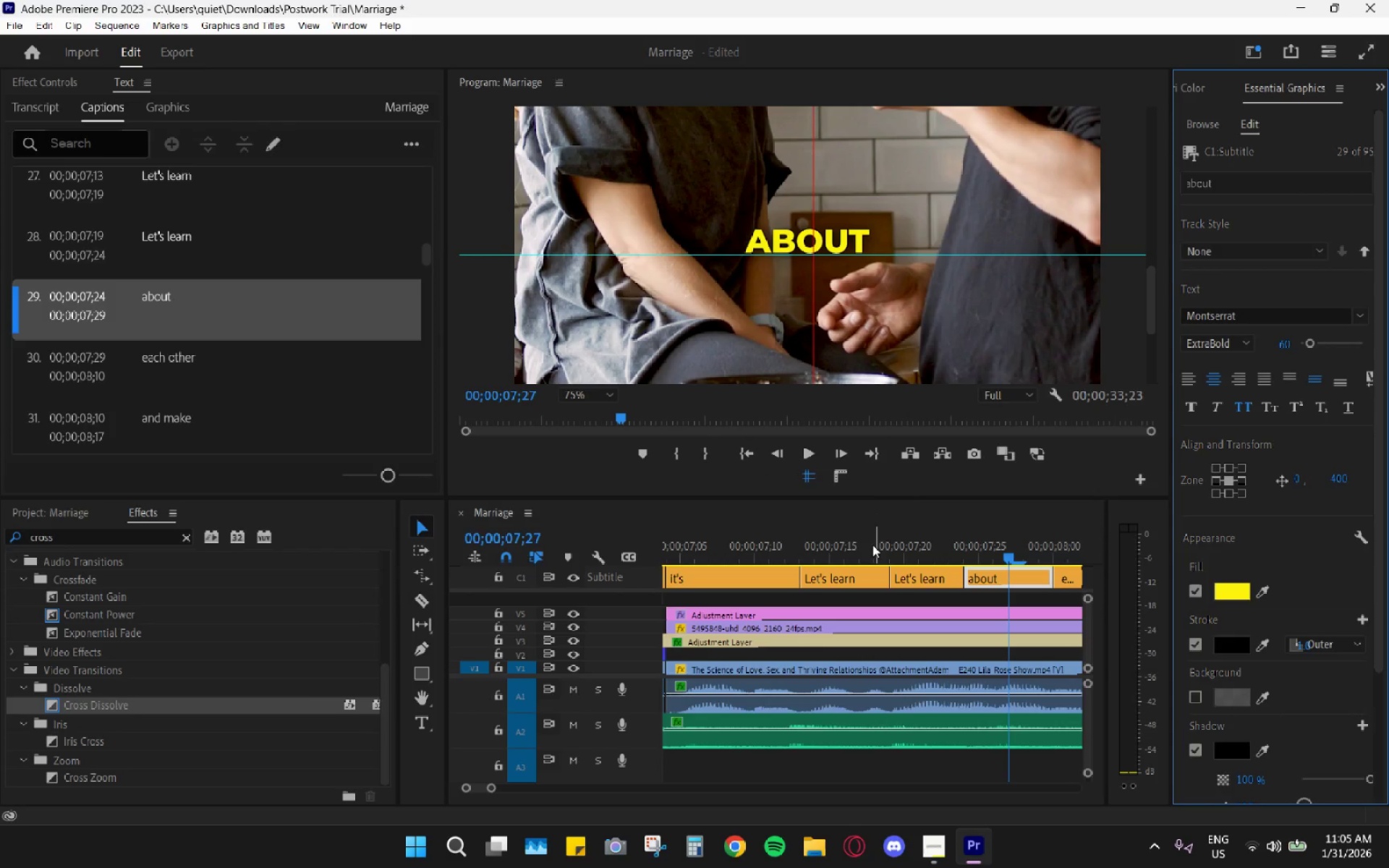 
left_click_drag(start_coordinate=[849, 540], to_coordinate=[1010, 562])
 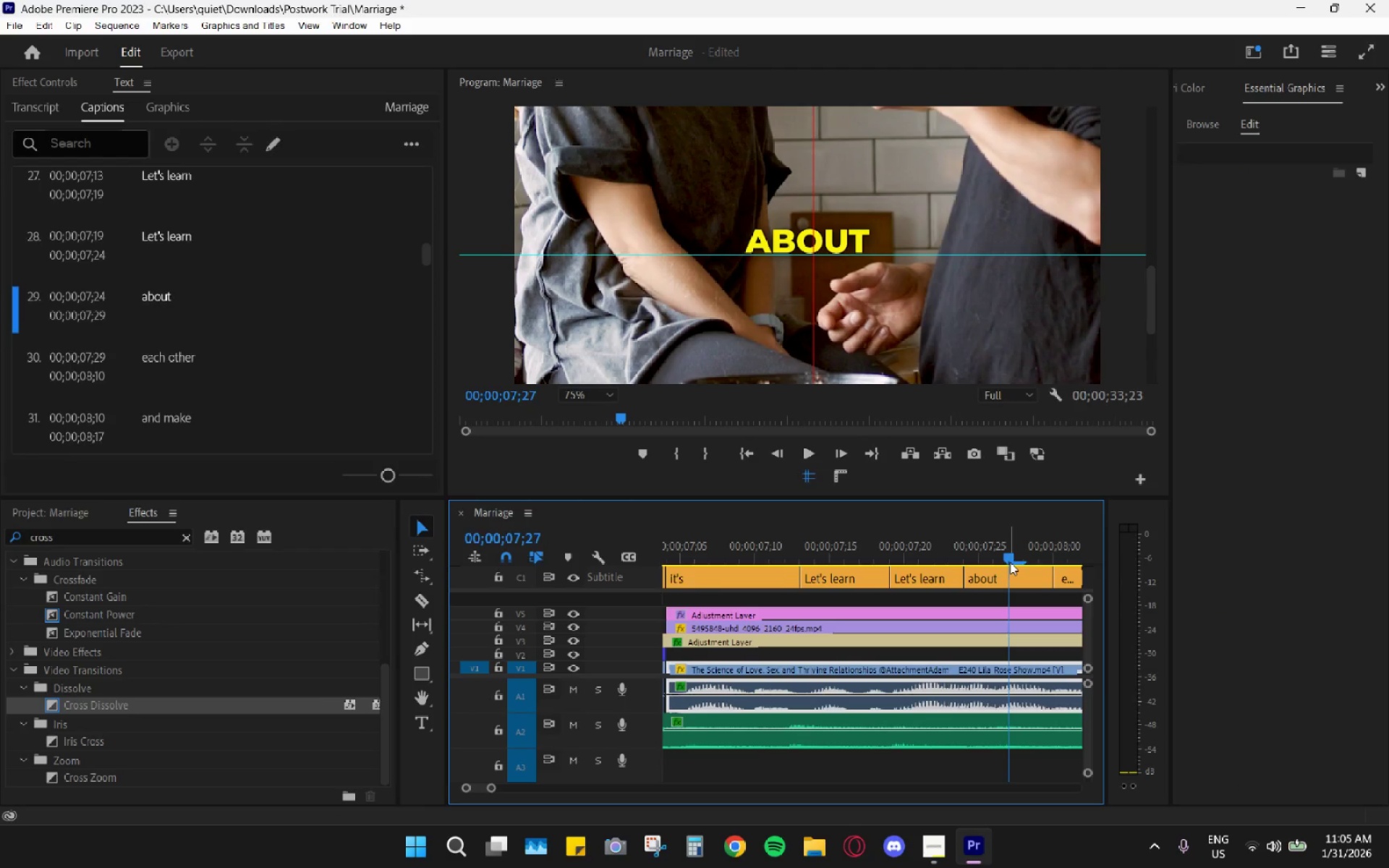 
key(Space)
 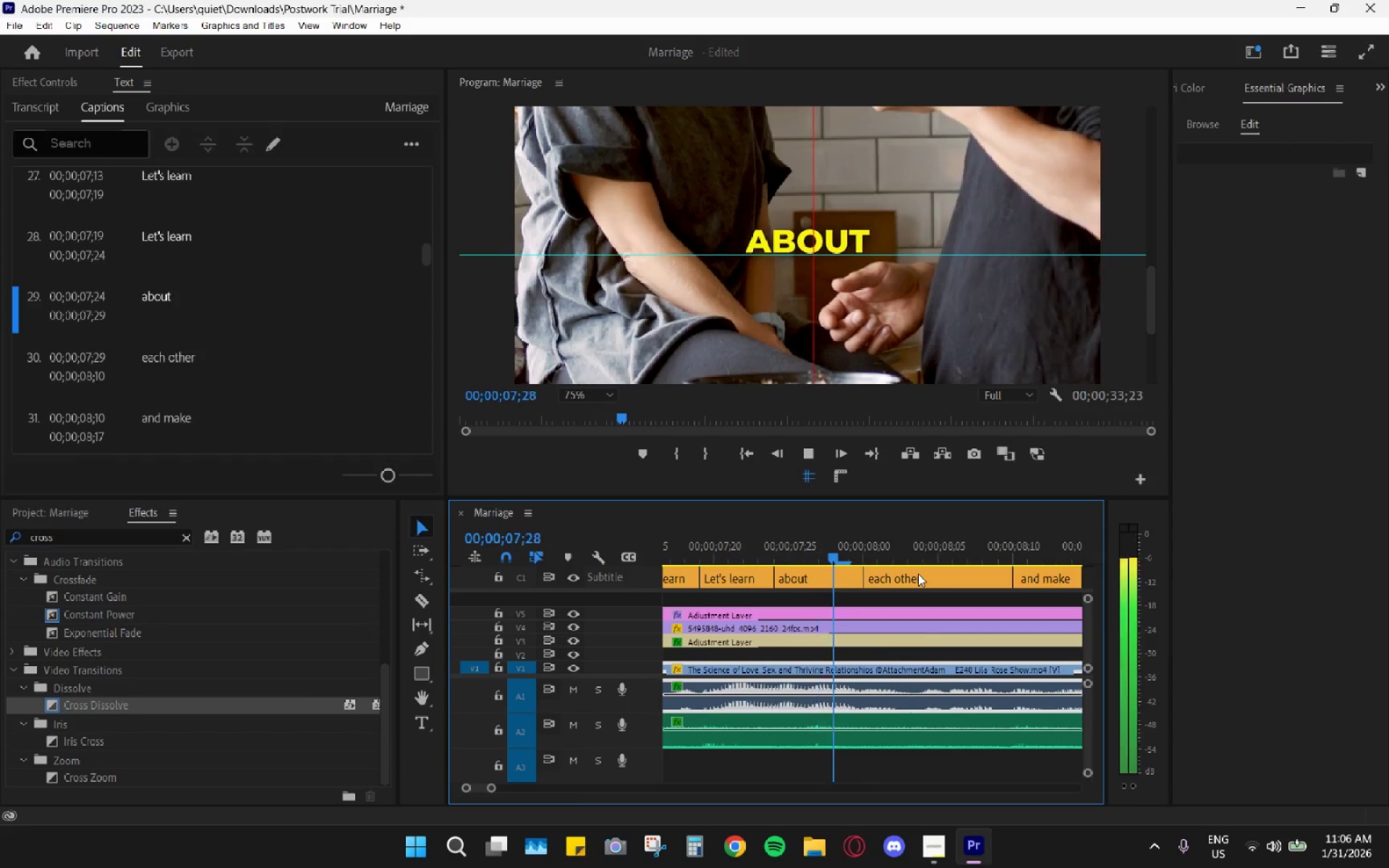 
scroll: coordinate [951, 584], scroll_direction: down, amount: 7.0
 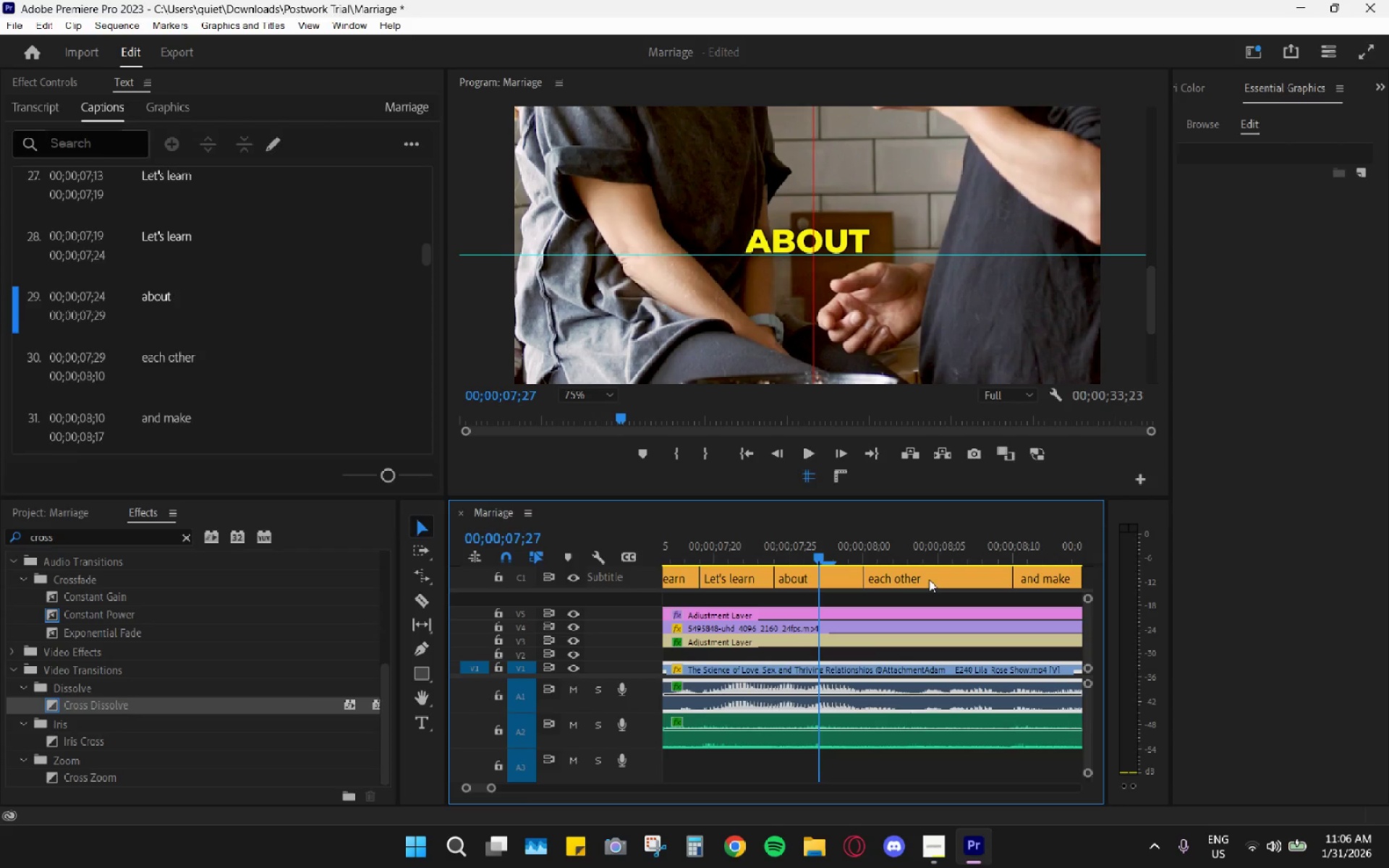 
key(Space)
 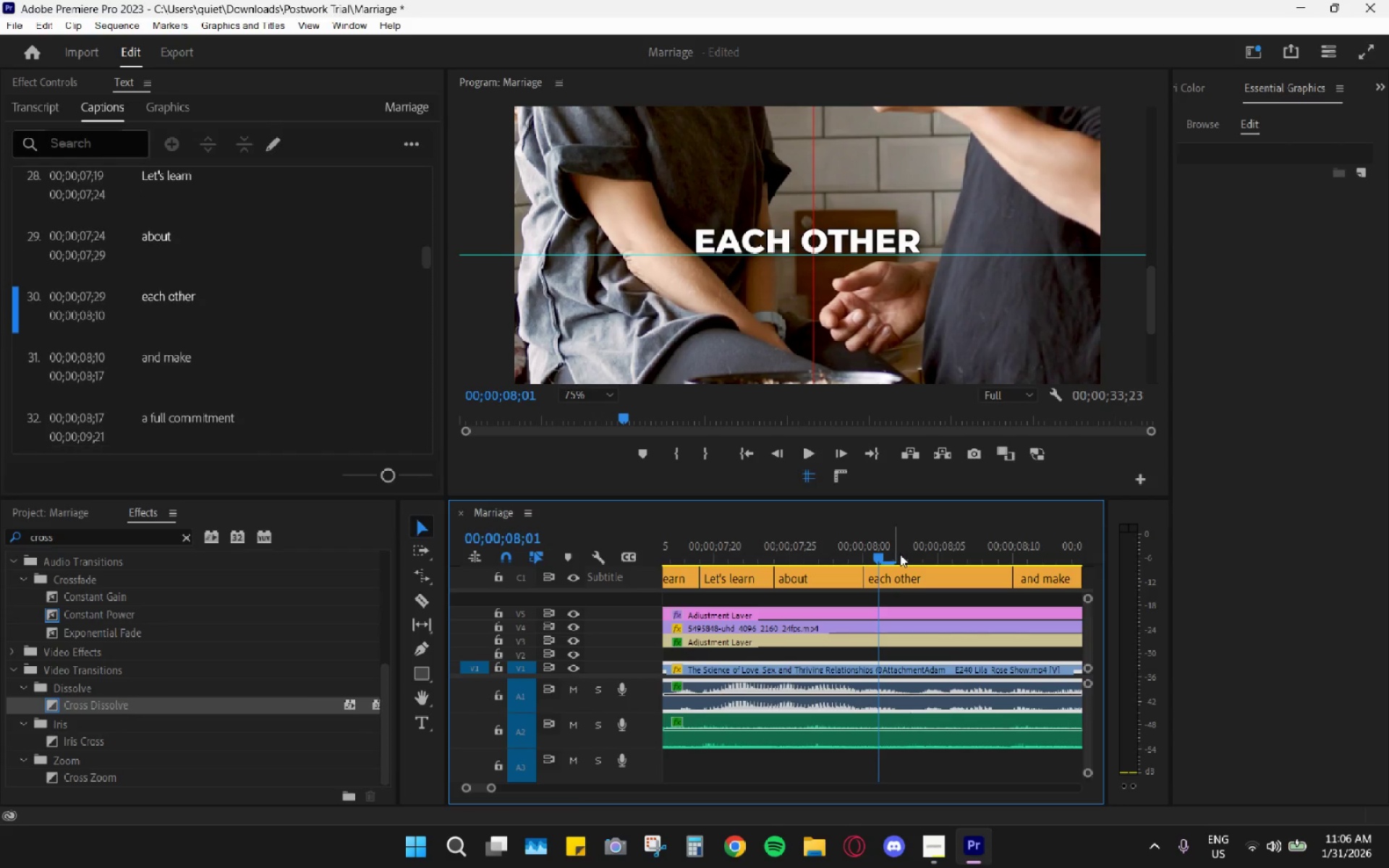 
left_click_drag(start_coordinate=[878, 552], to_coordinate=[922, 561])
 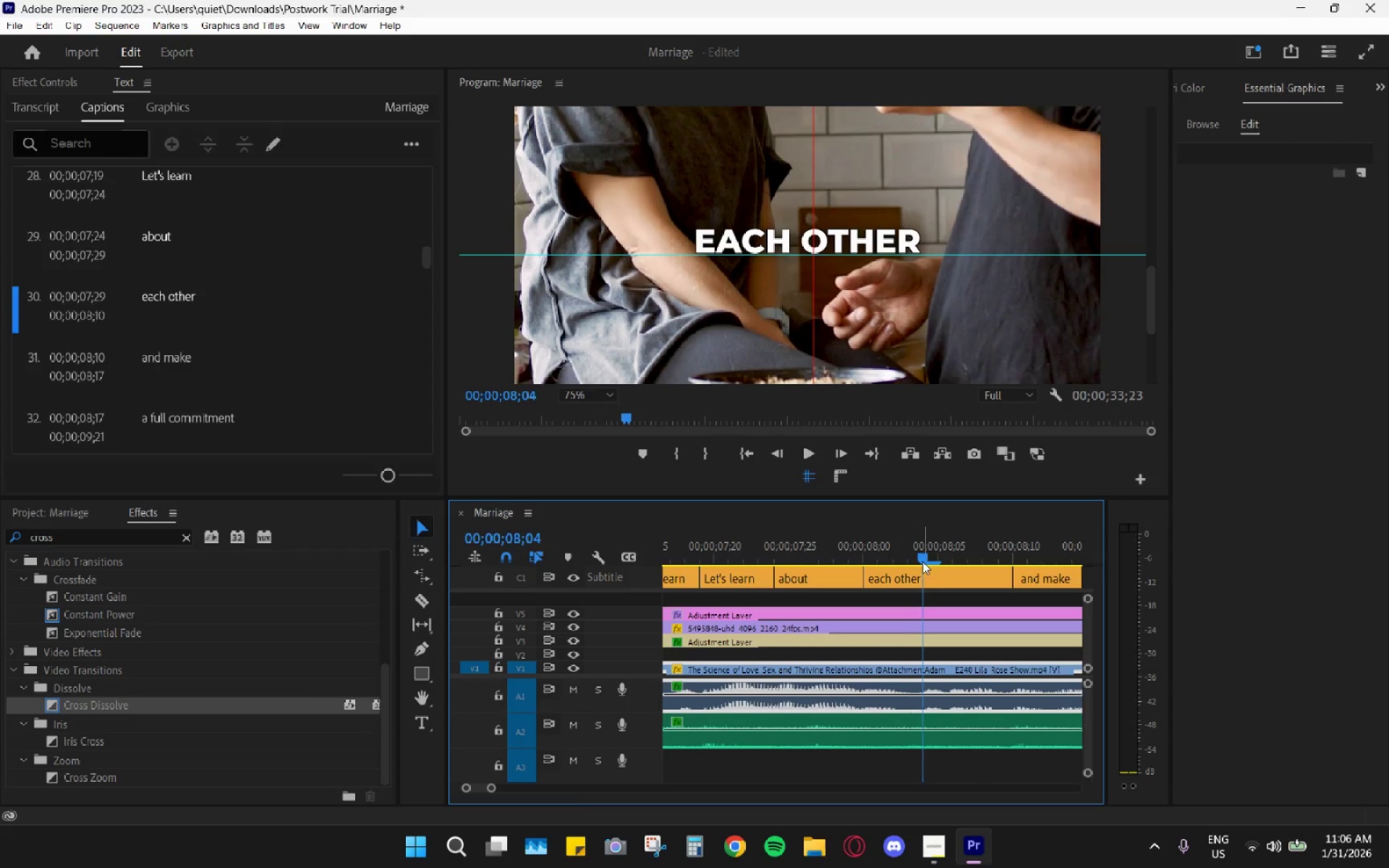 
key(C)
 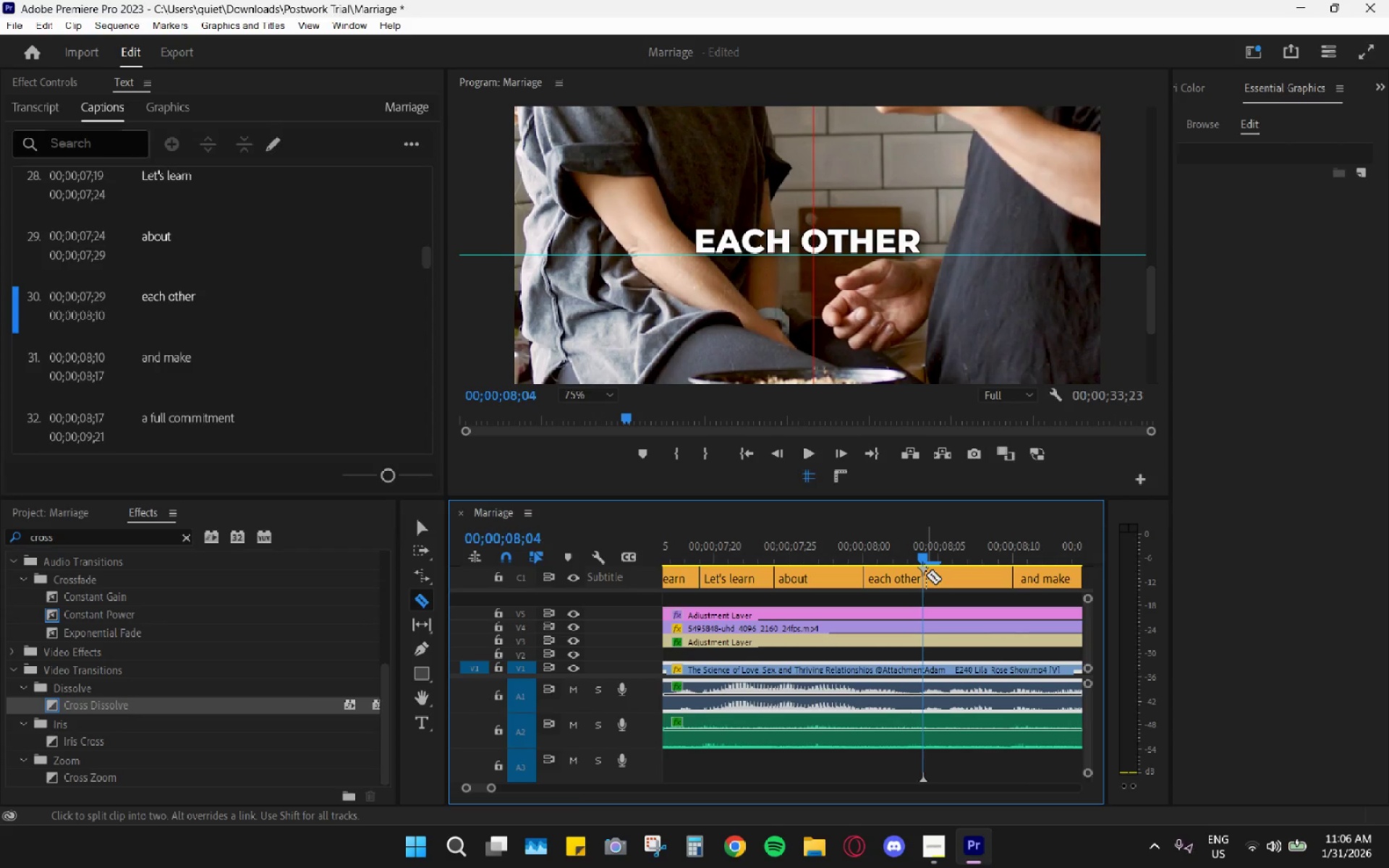 
left_click([926, 575])
 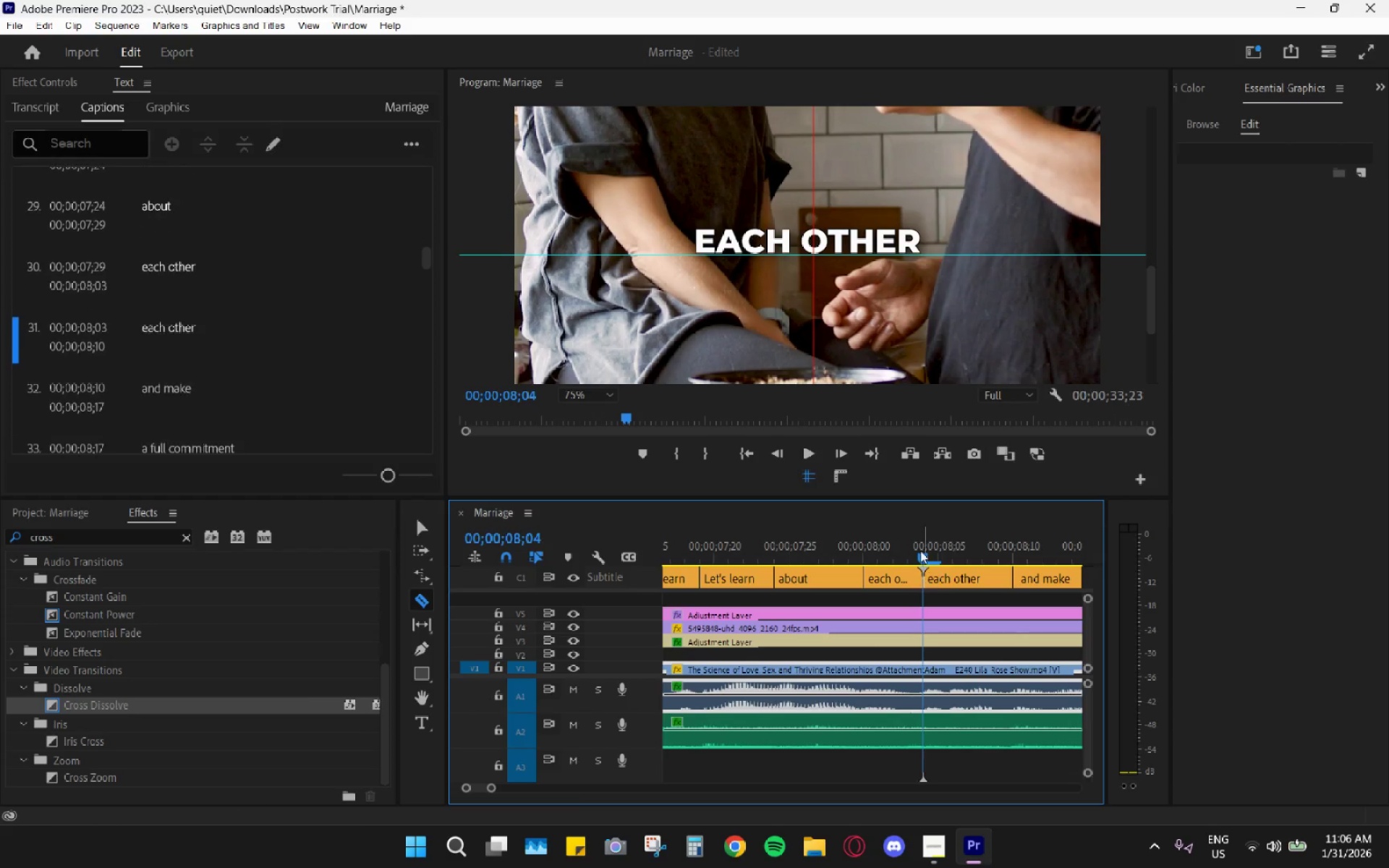 
left_click_drag(start_coordinate=[919, 550], to_coordinate=[904, 545])
 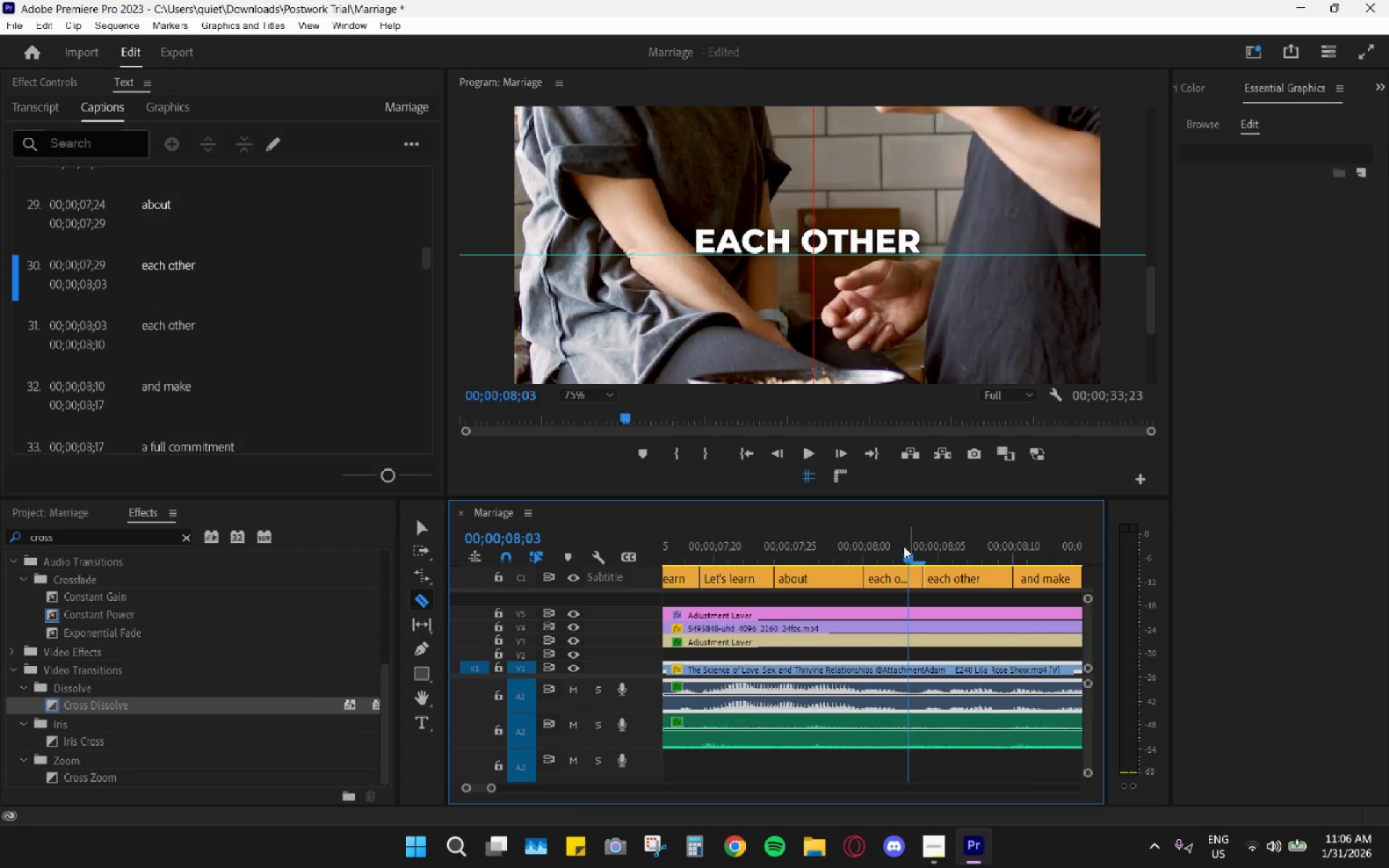 
key(V)
 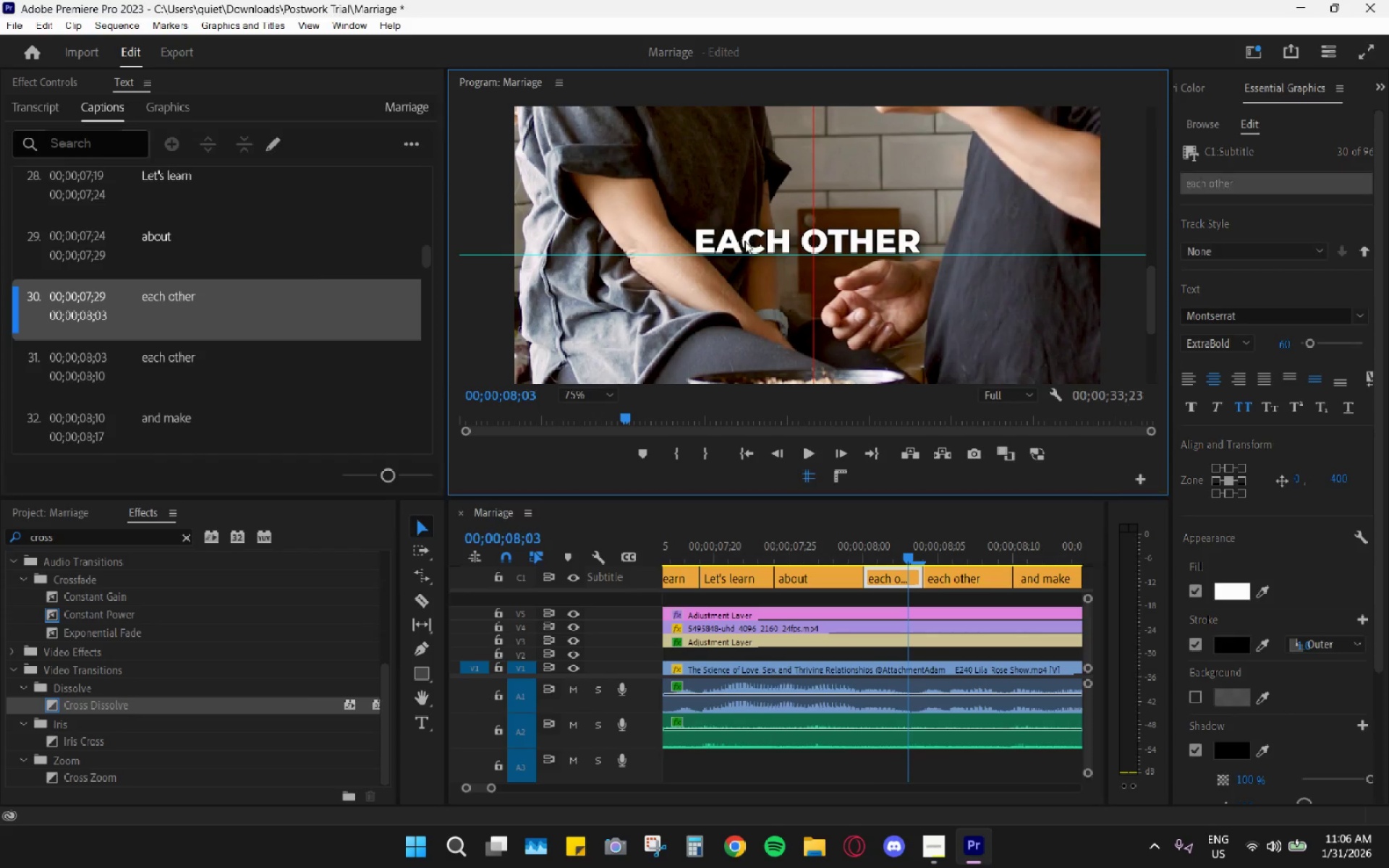 
double_click([748, 239])
 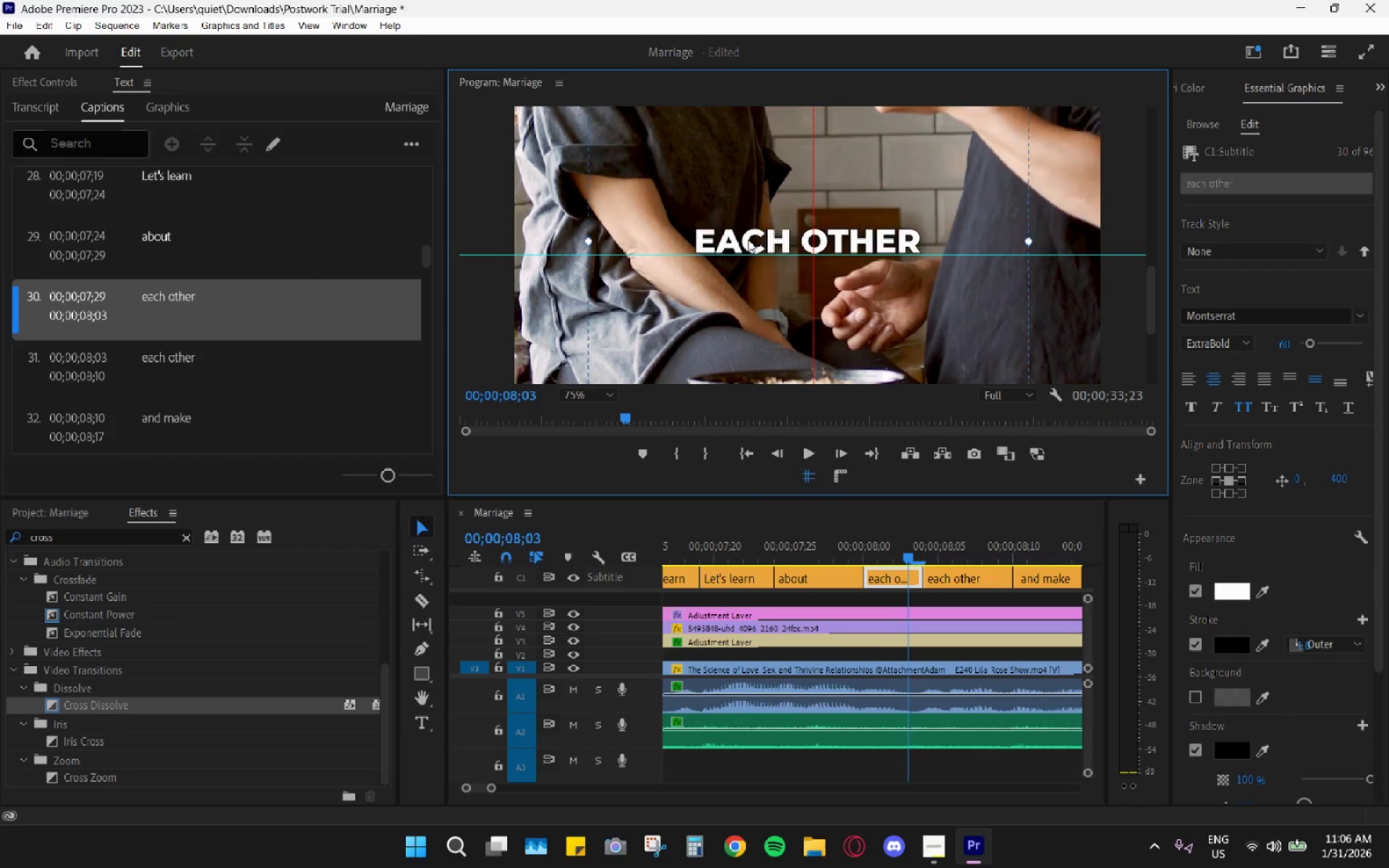 
triple_click([748, 239])
 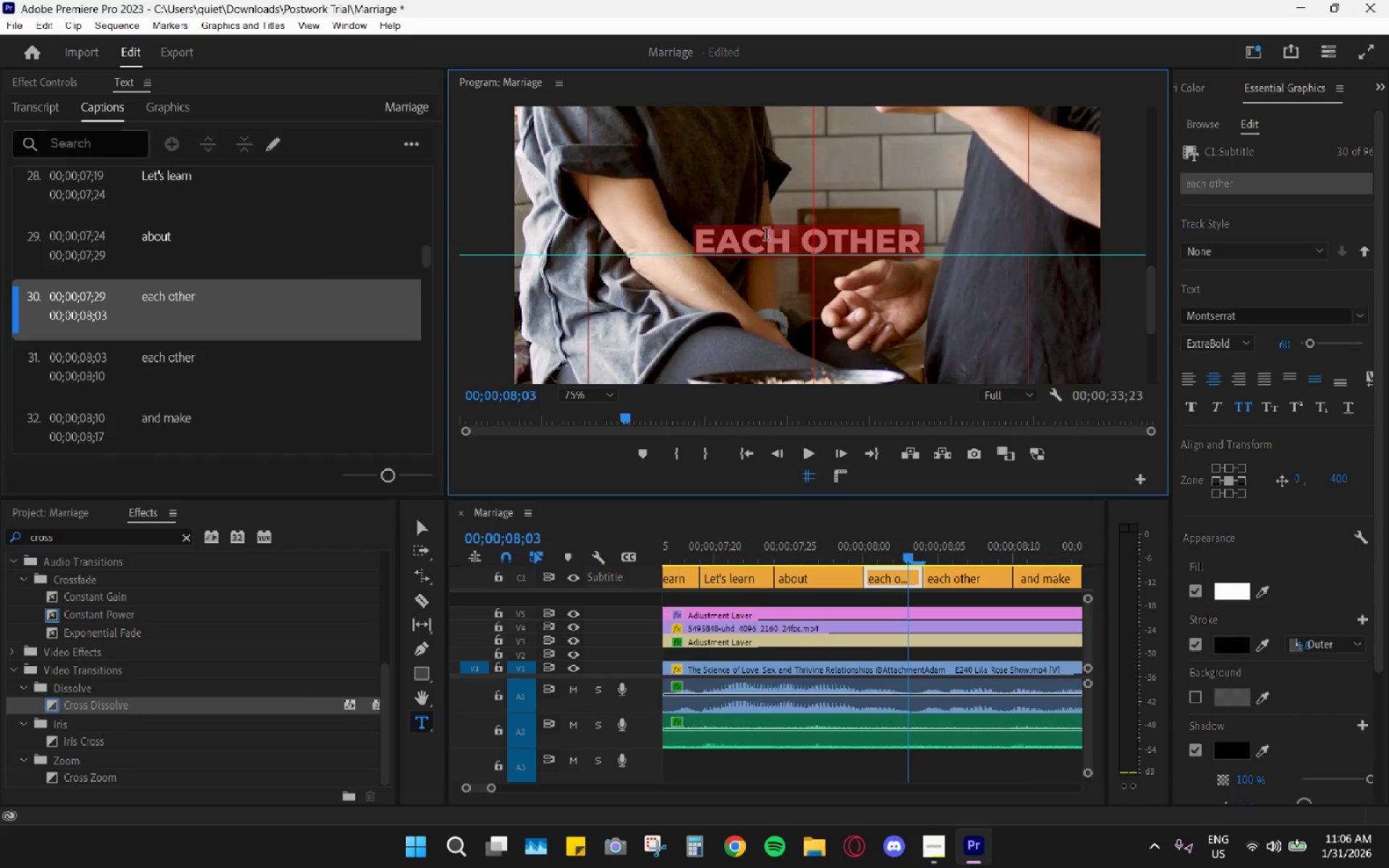 
left_click([772, 237])
 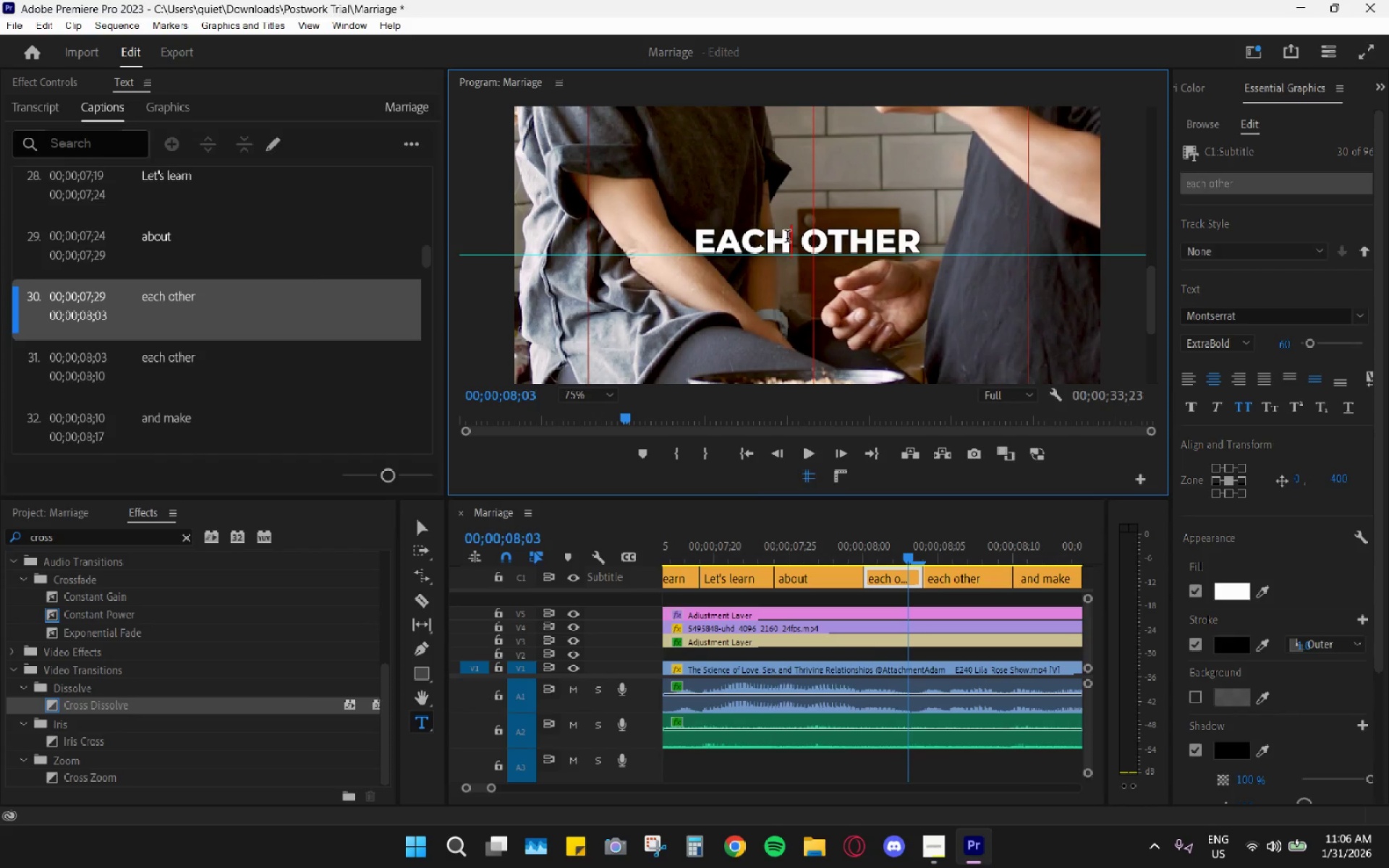 
left_click_drag(start_coordinate=[787, 238], to_coordinate=[681, 247])
 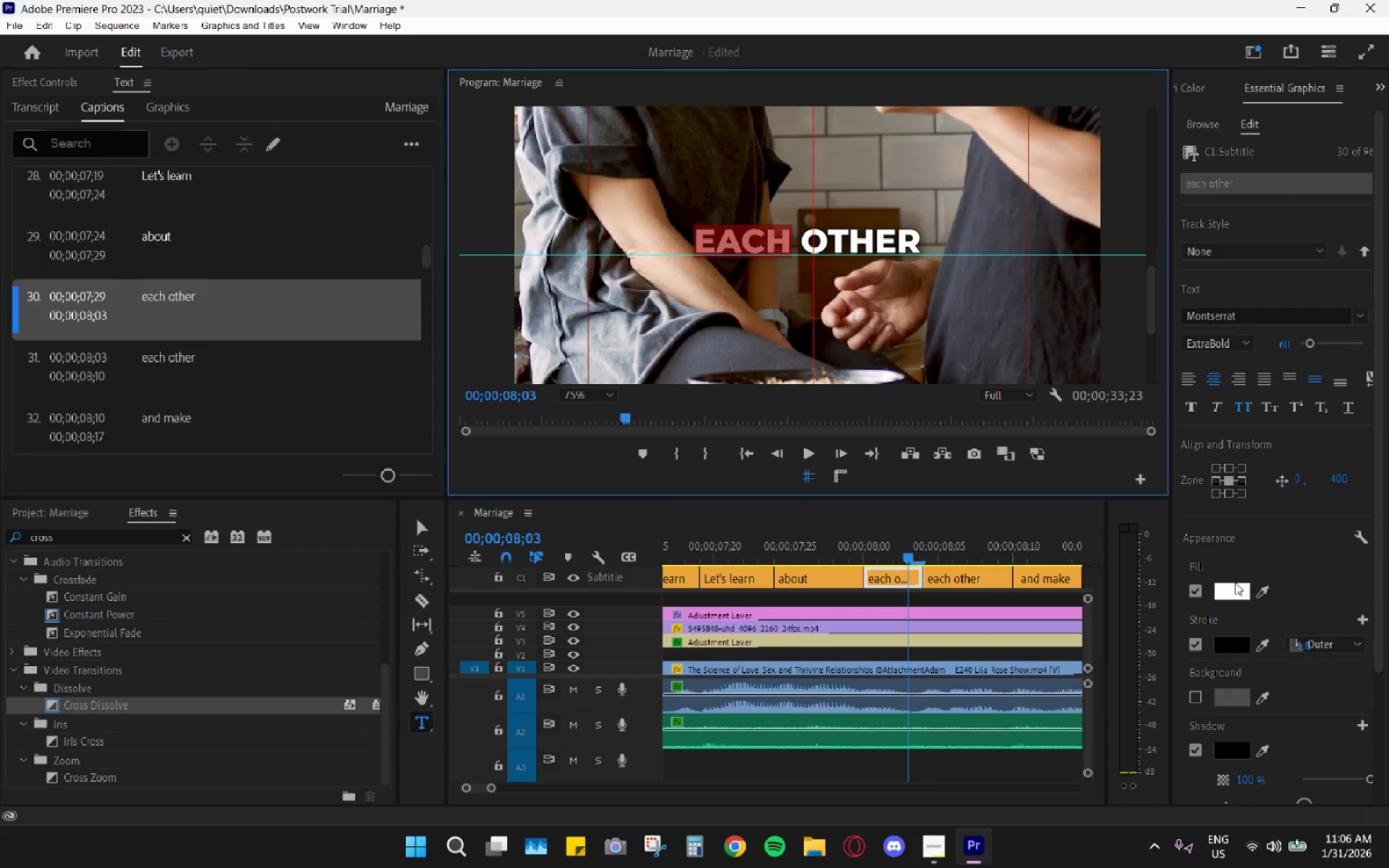 
left_click([1234, 589])
 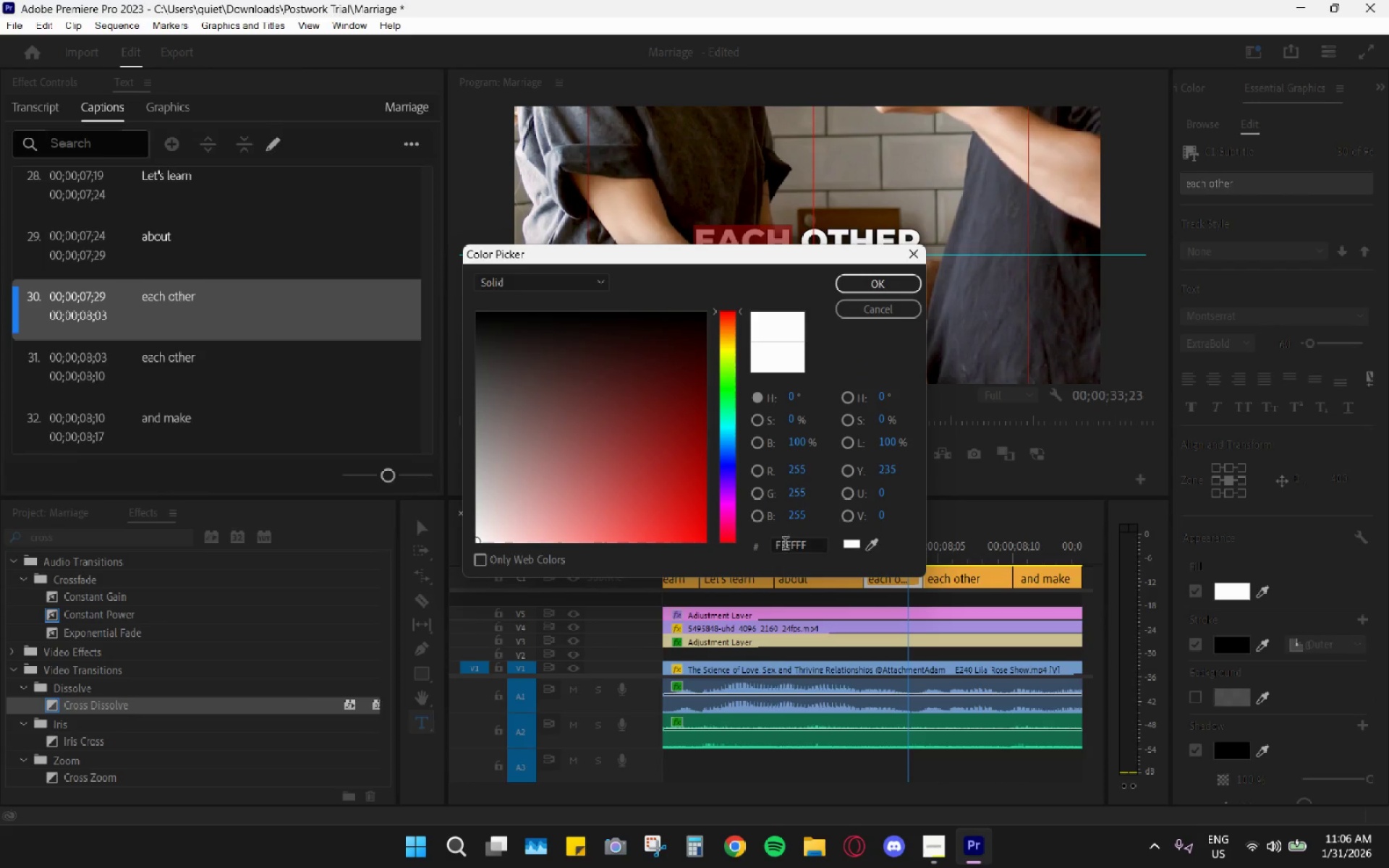 
double_click([785, 545])
 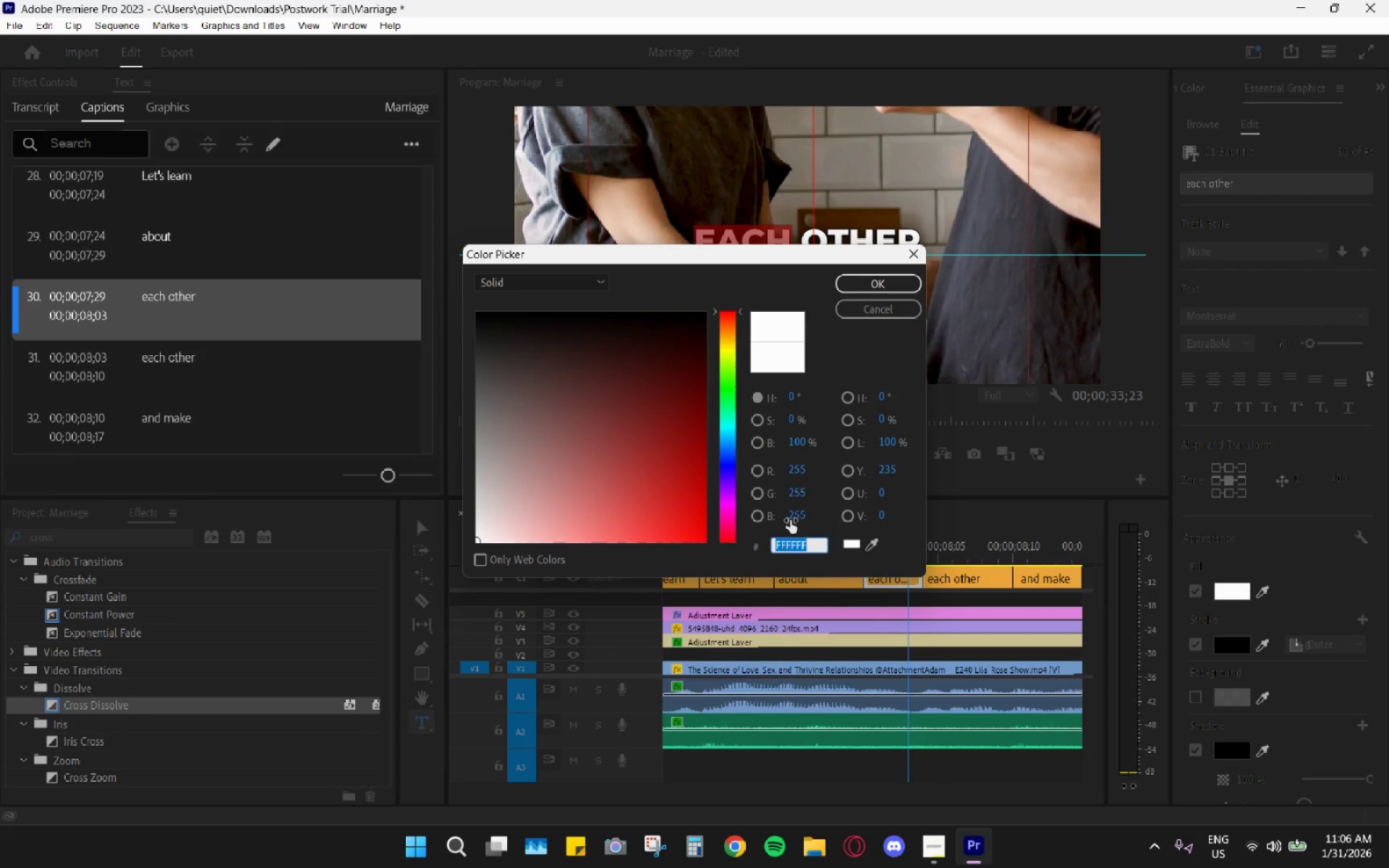 
key(Control+V)
 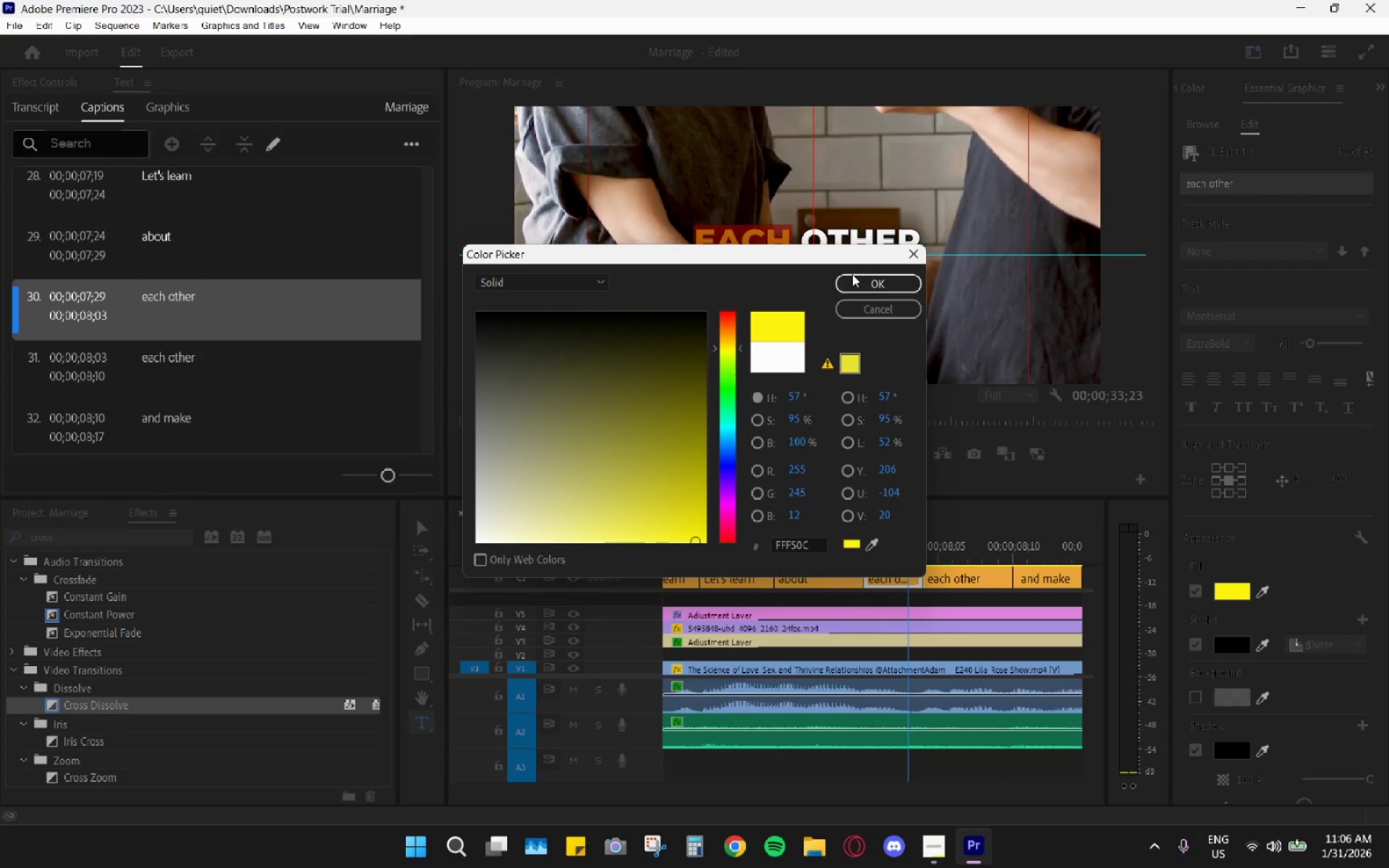 
double_click([851, 284])
 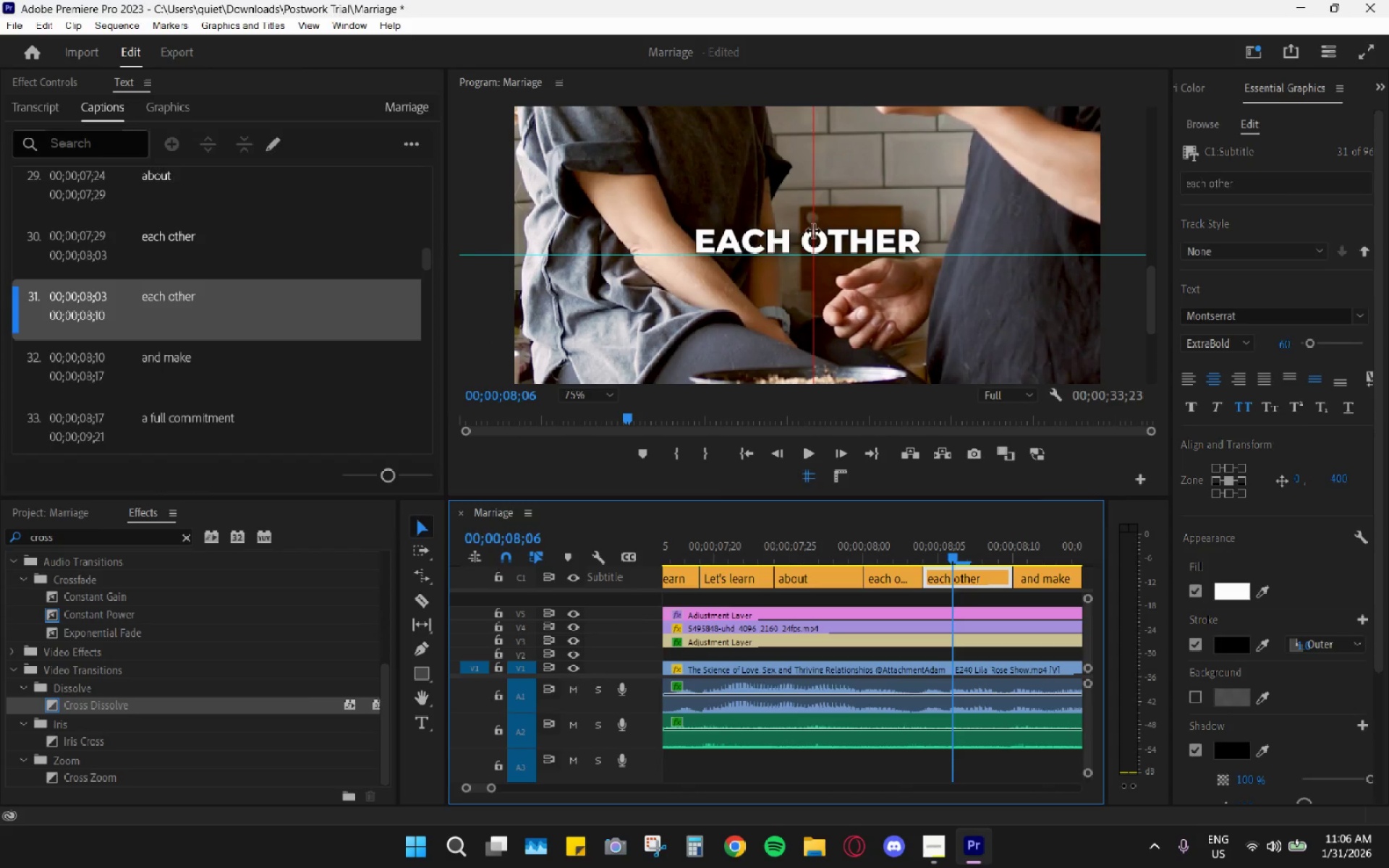 
double_click([839, 234])
 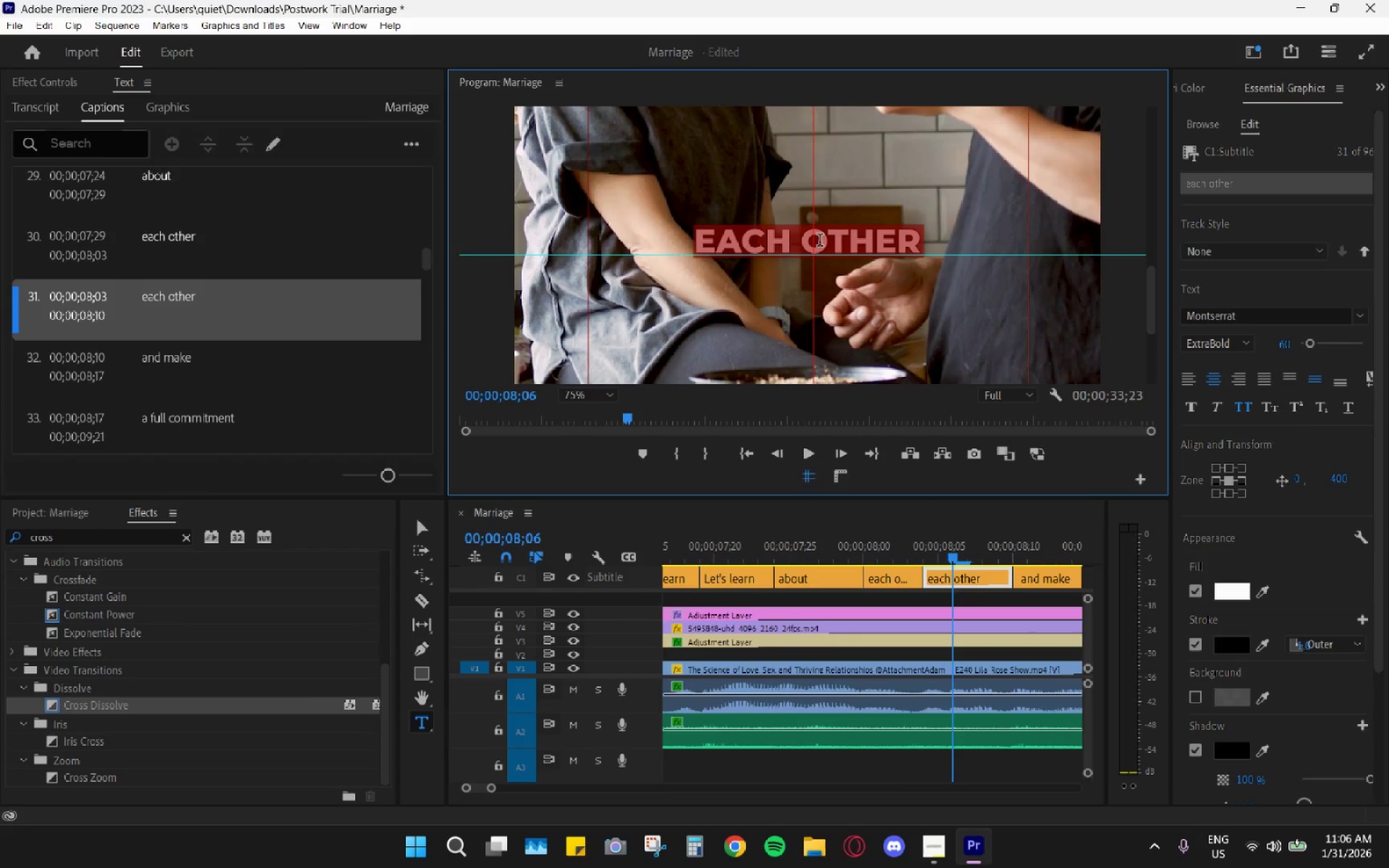 
left_click([807, 242])
 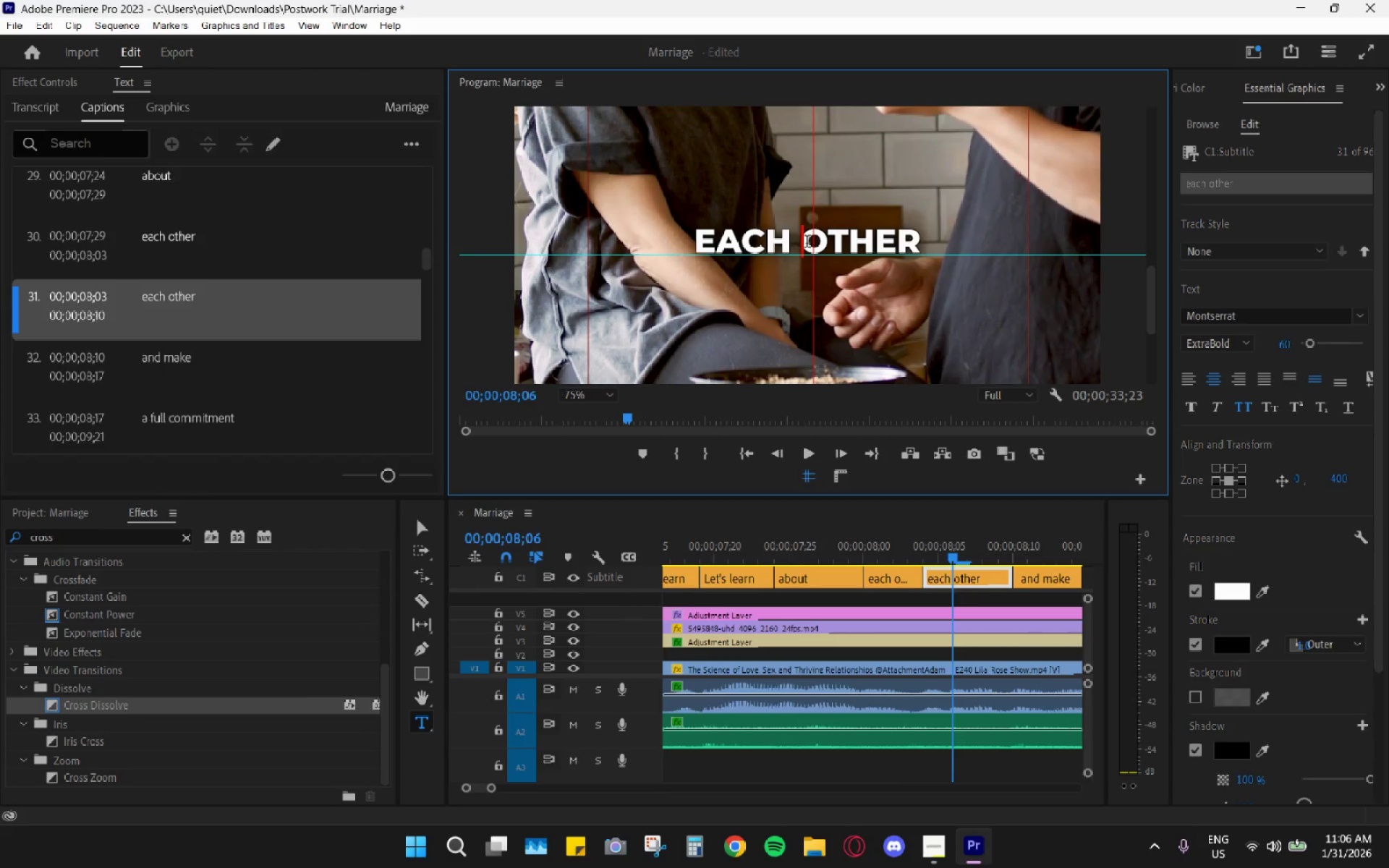 
left_click_drag(start_coordinate=[807, 243], to_coordinate=[961, 252])
 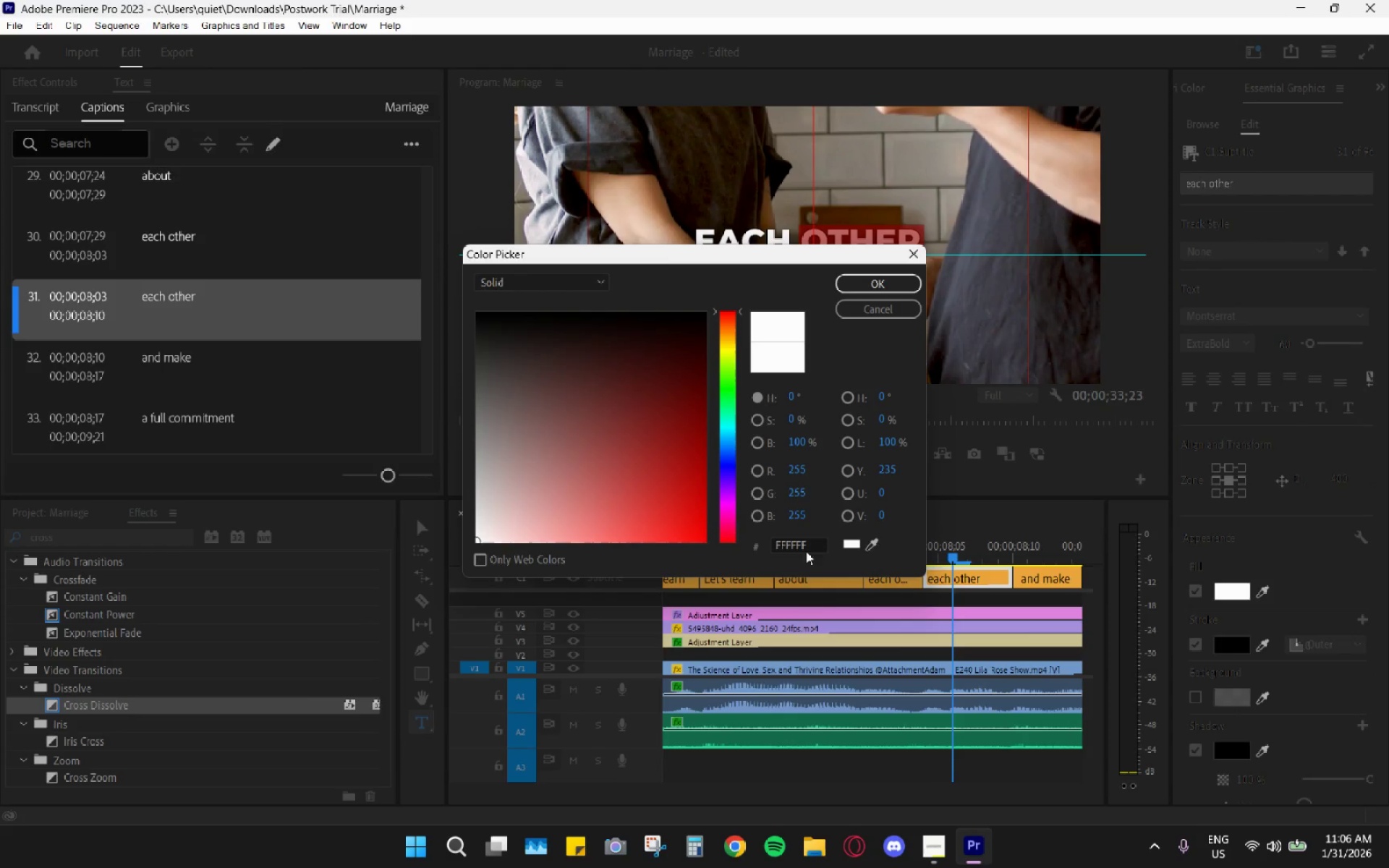 
key(Control+ControlLeft)
 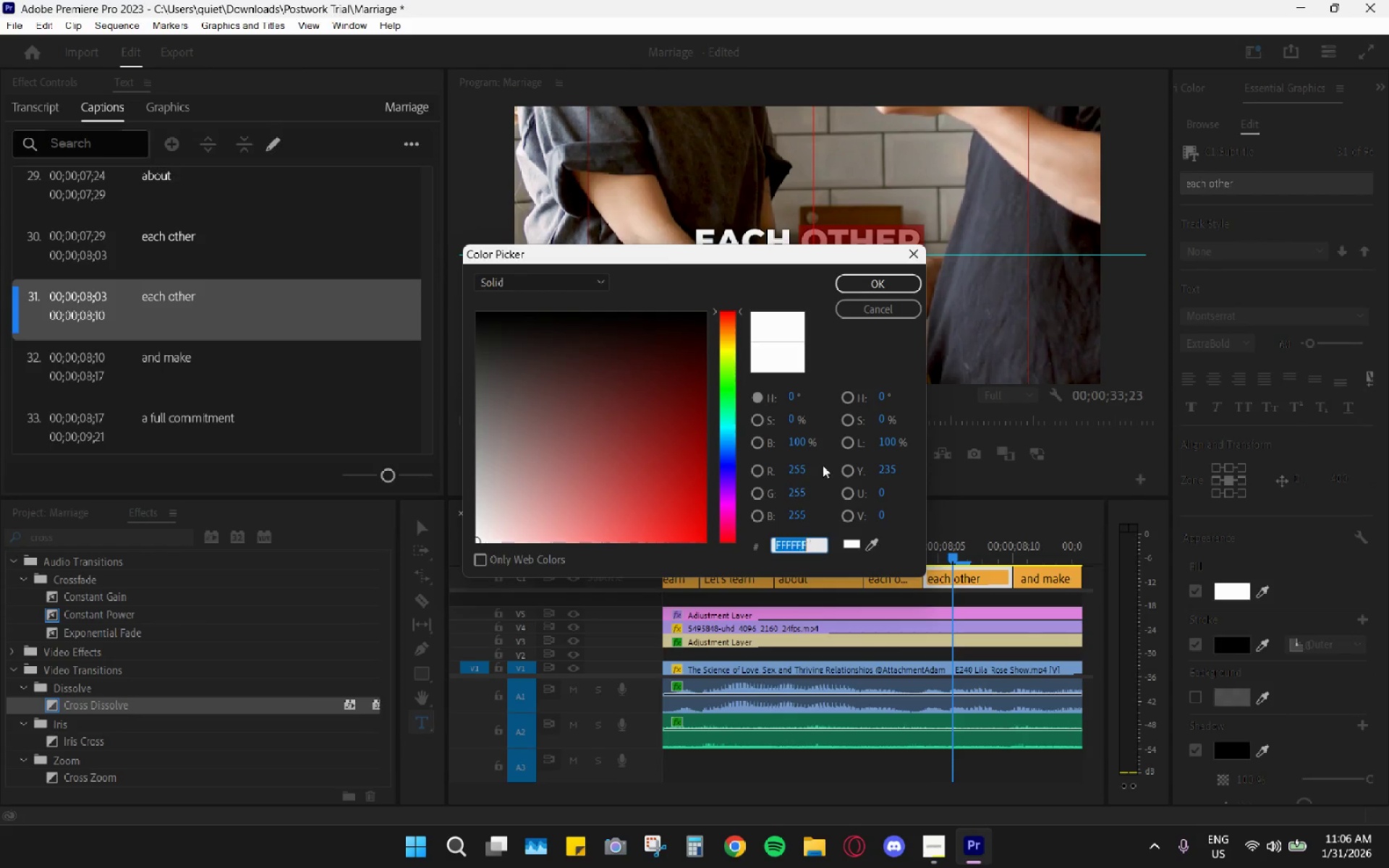 
key(Control+V)
 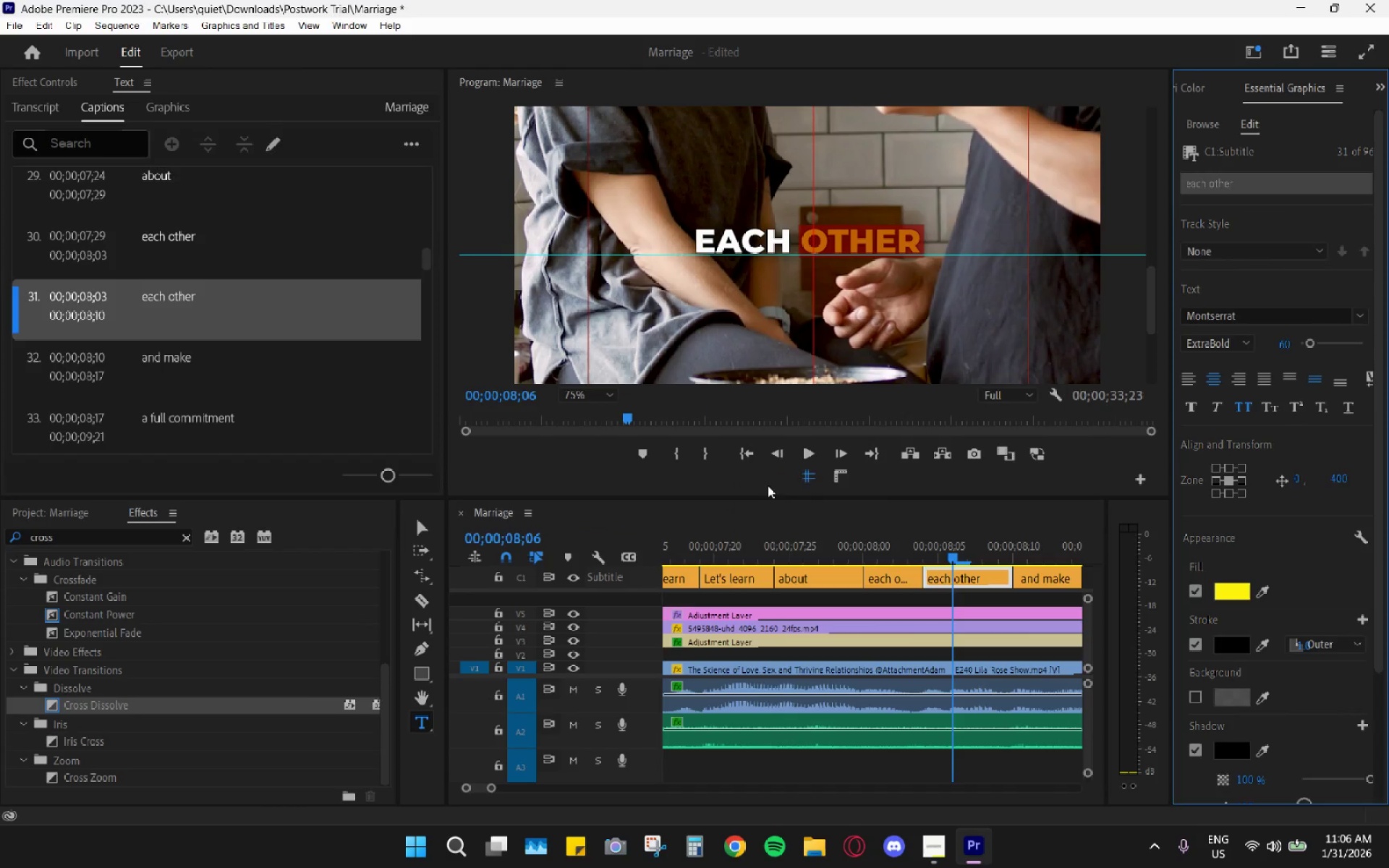 
left_click_drag(start_coordinate=[781, 537], to_coordinate=[742, 554])
 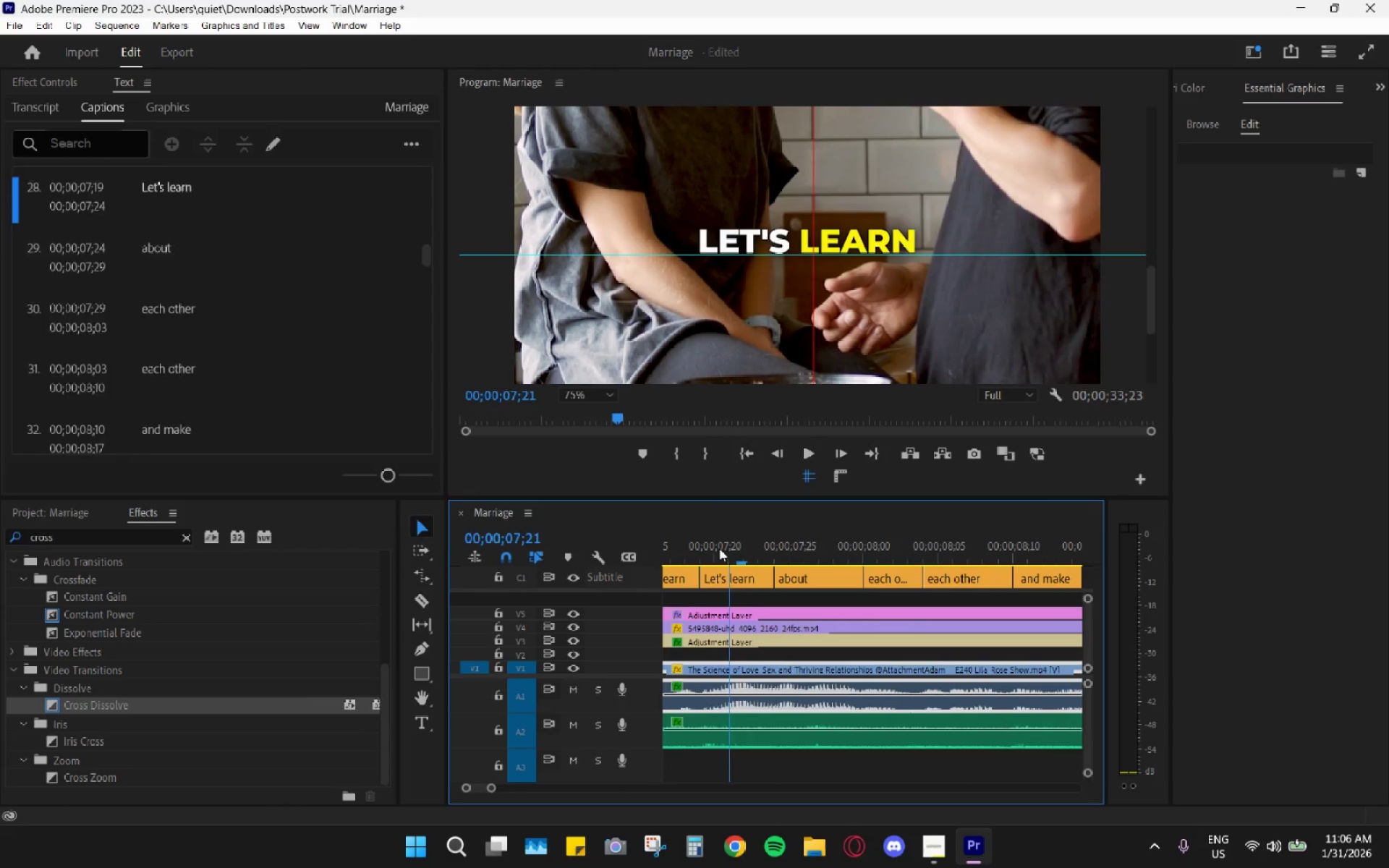 
left_click_drag(start_coordinate=[717, 548], to_coordinate=[993, 552])
 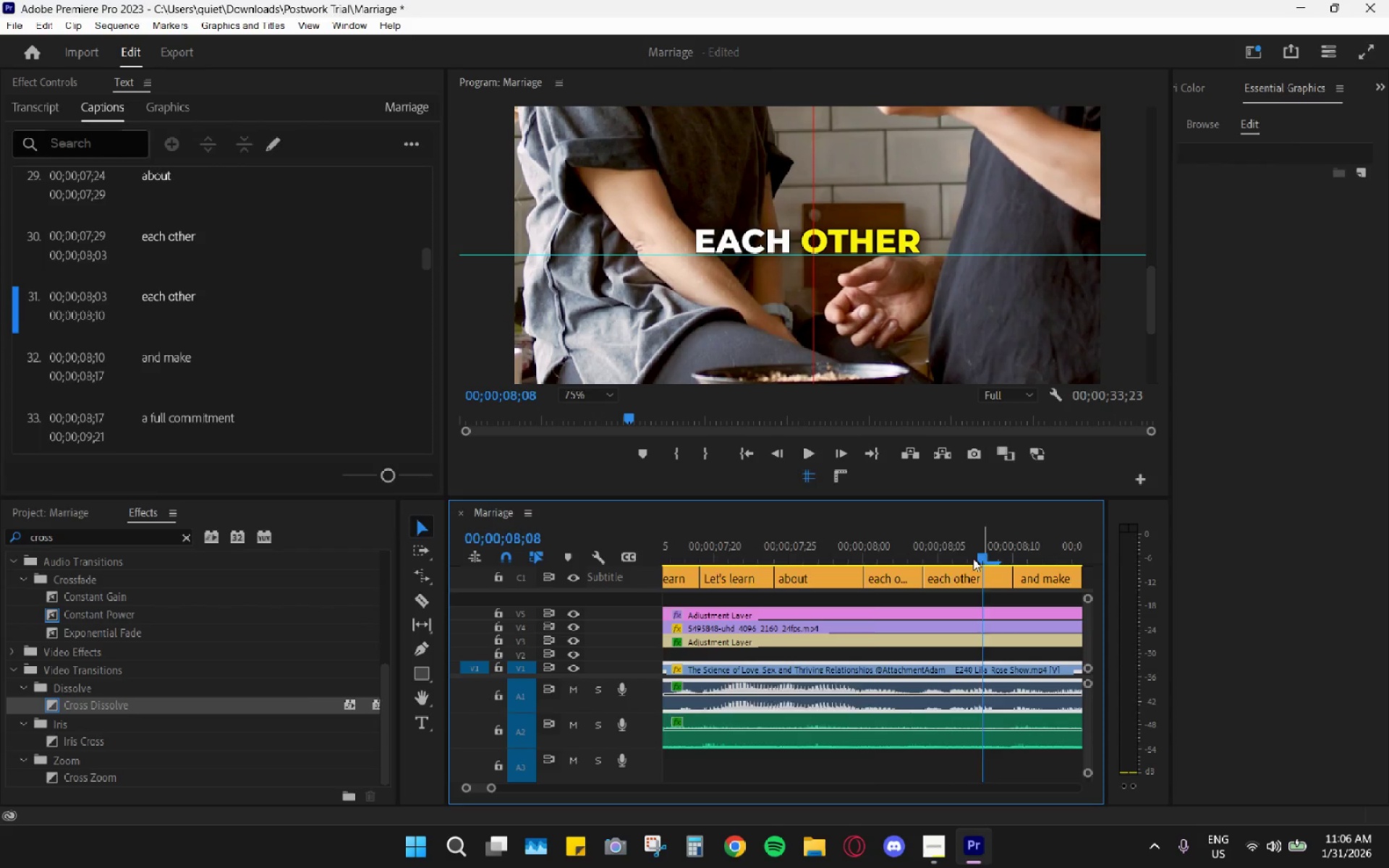 
scroll: coordinate [934, 578], scroll_direction: down, amount: 8.0
 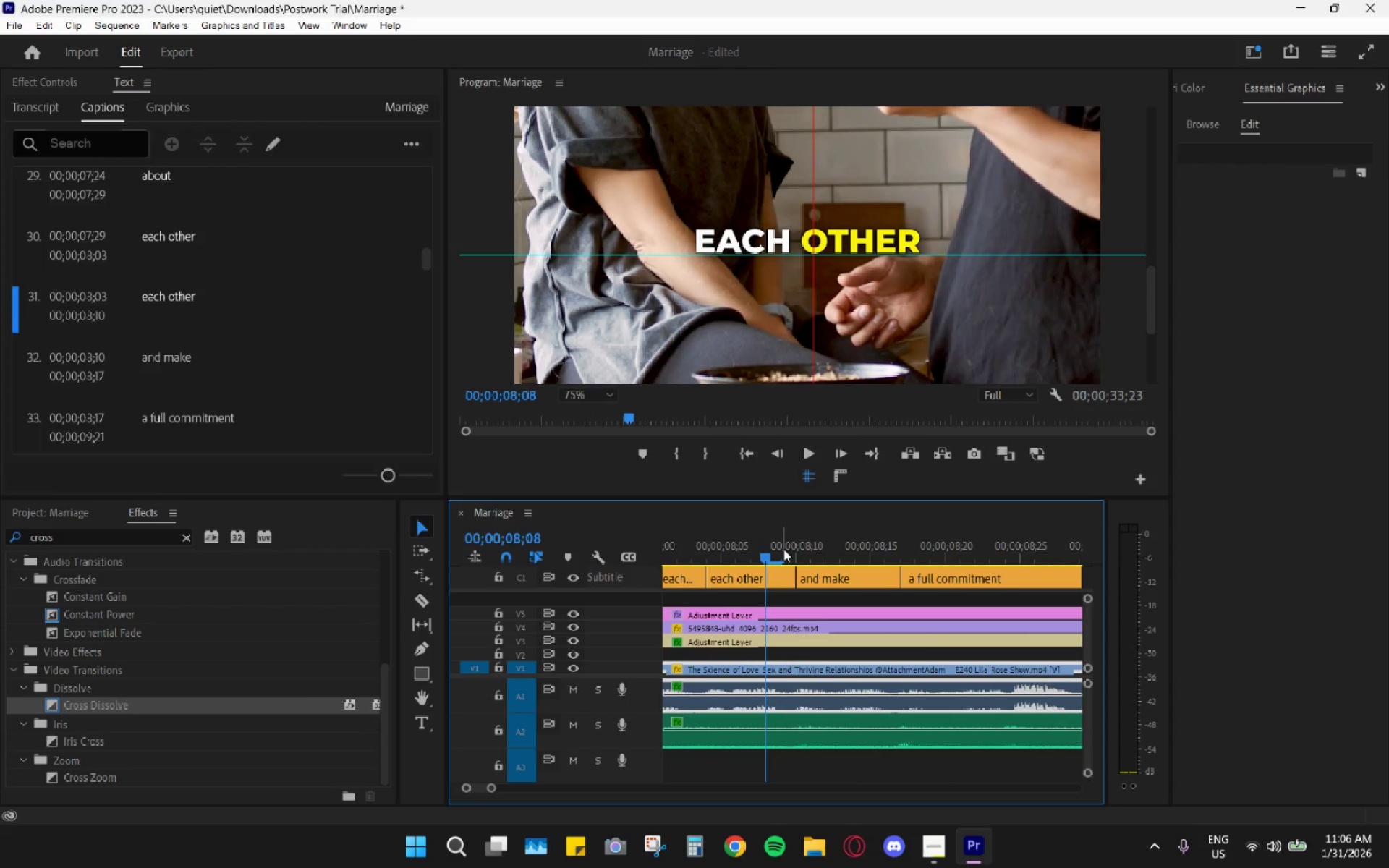 
left_click_drag(start_coordinate=[806, 552], to_coordinate=[833, 559])
 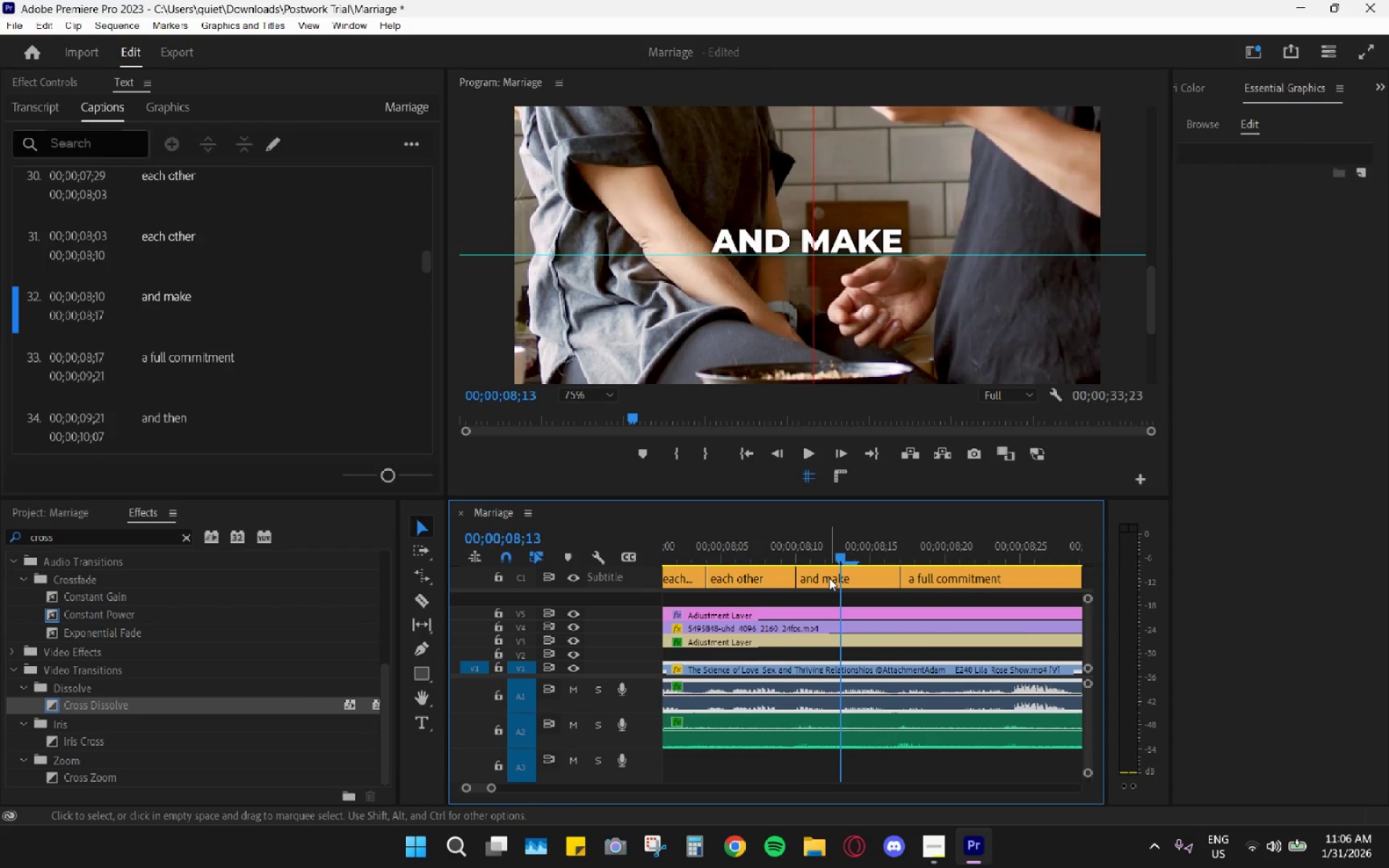 
key(C)
 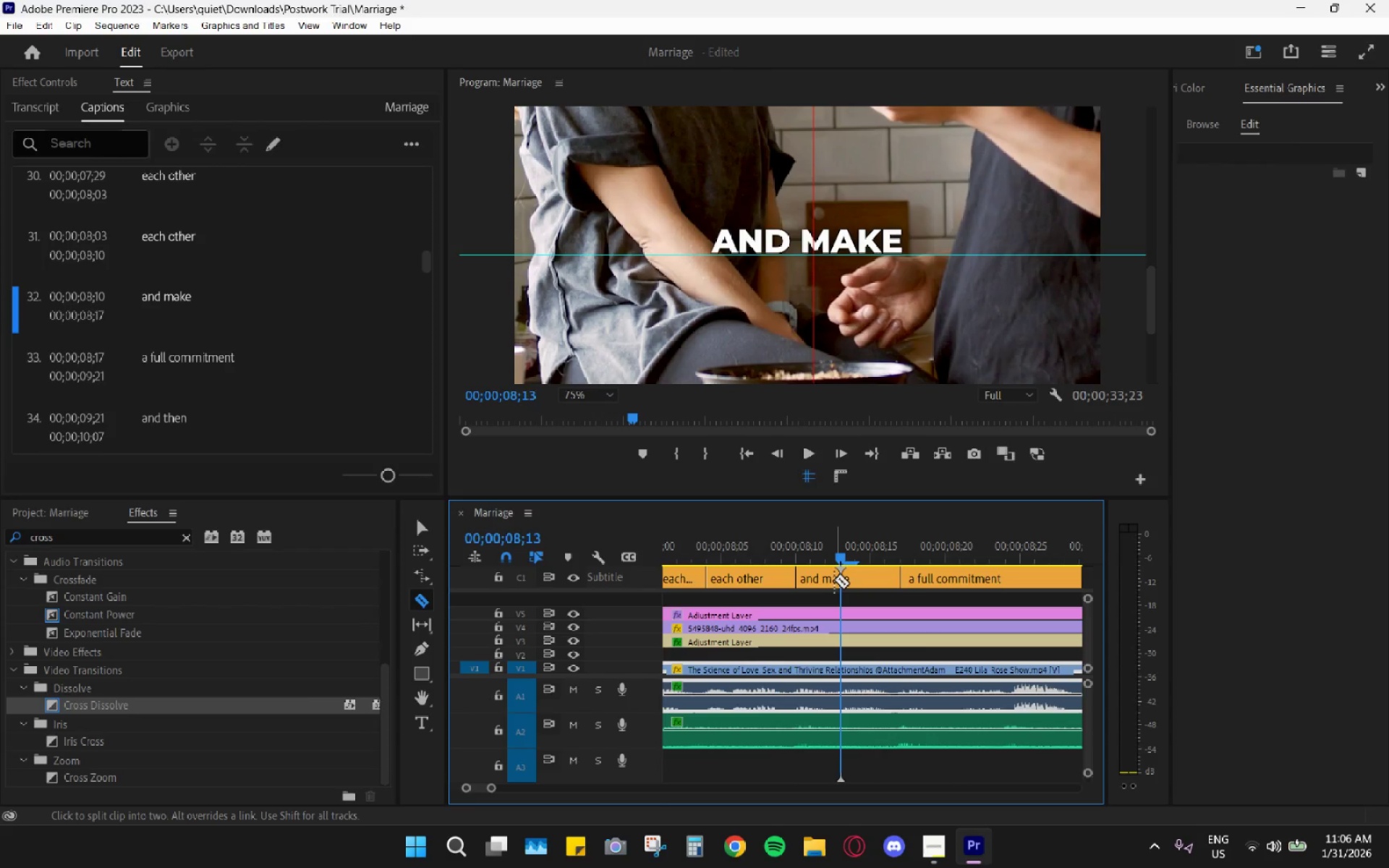 
left_click([834, 579])
 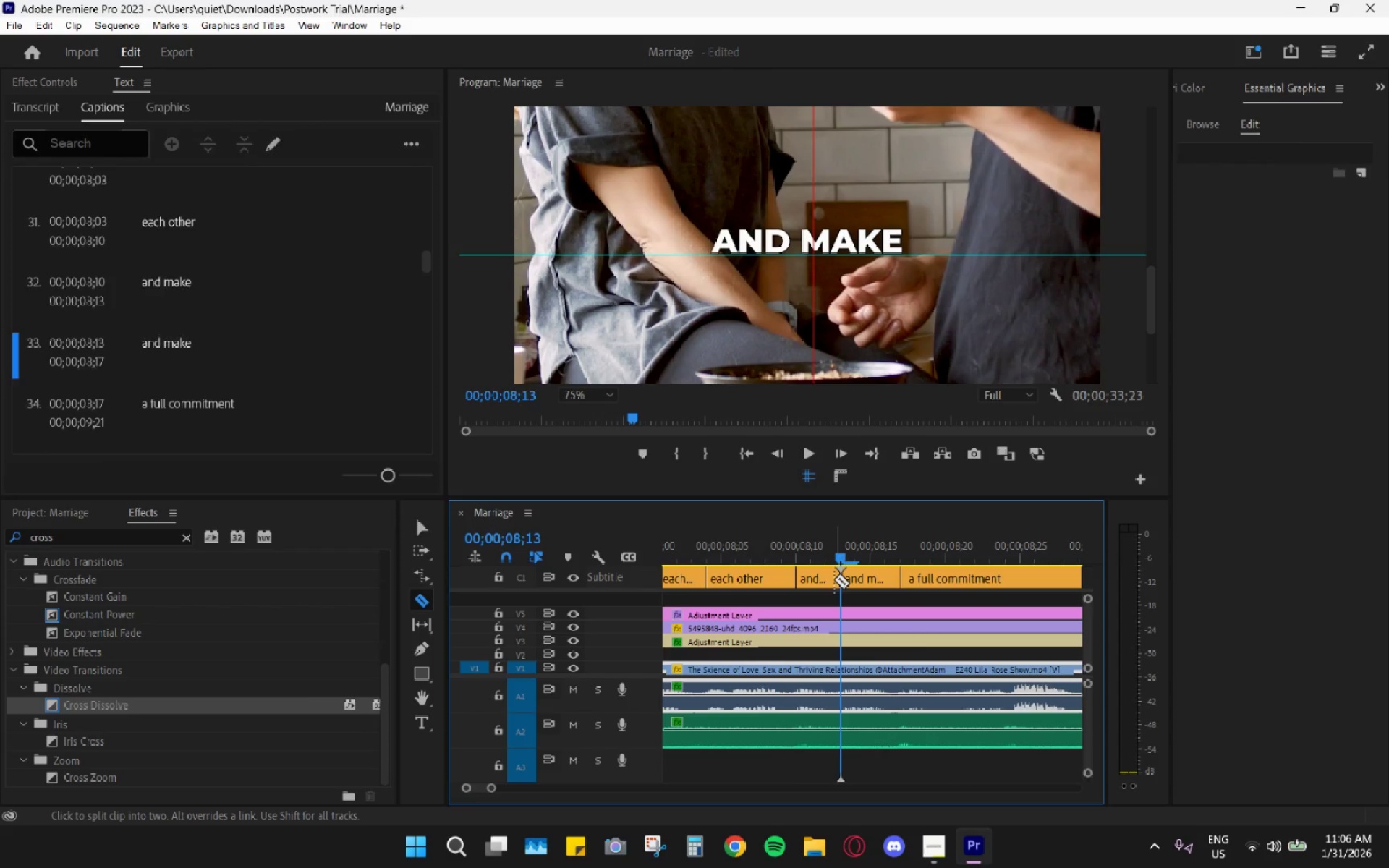 
key(V)
 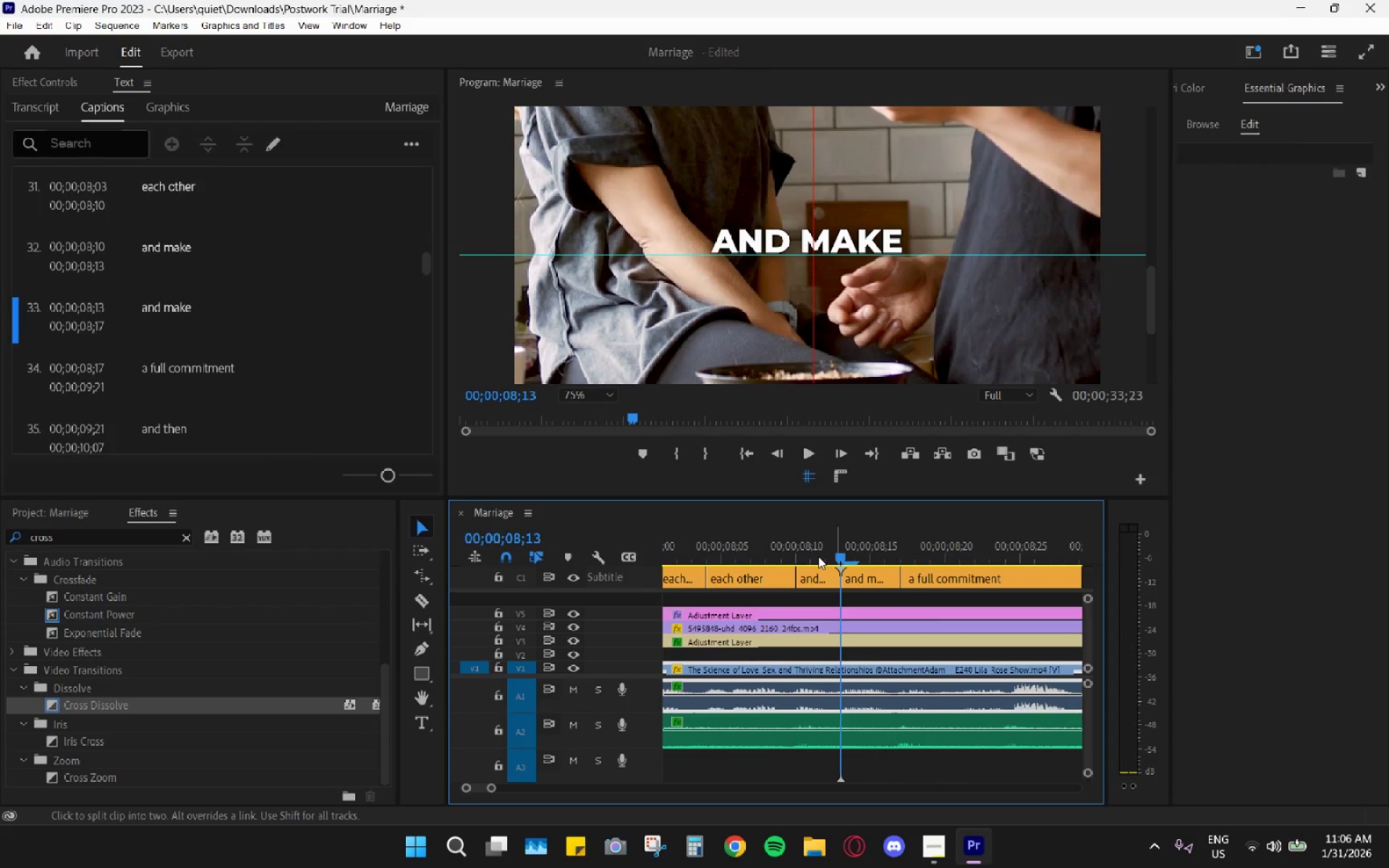 
left_click_drag(start_coordinate=[817, 553], to_coordinate=[812, 551])
 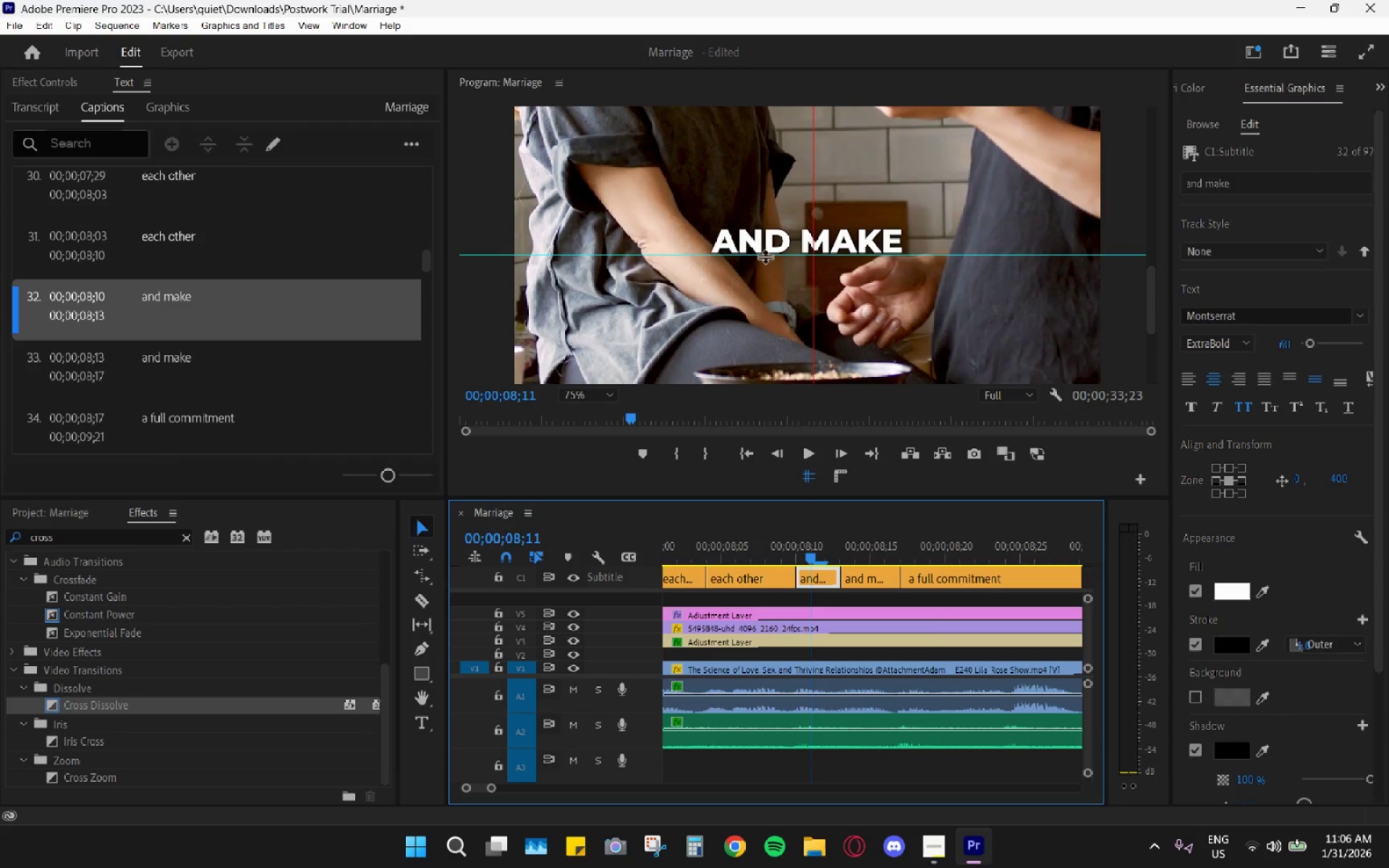 
double_click([766, 244])
 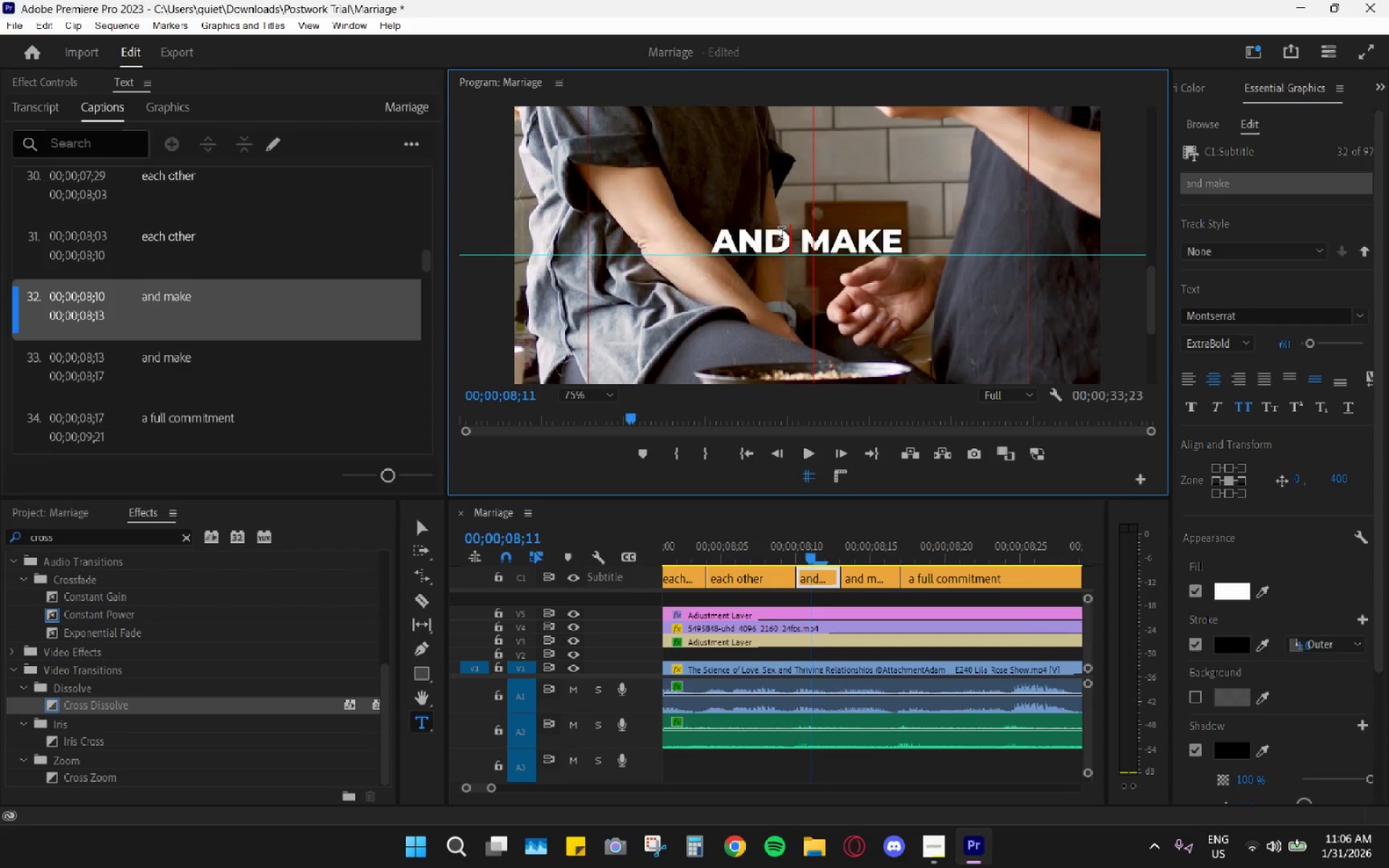 
left_click_drag(start_coordinate=[781, 235], to_coordinate=[663, 235])
 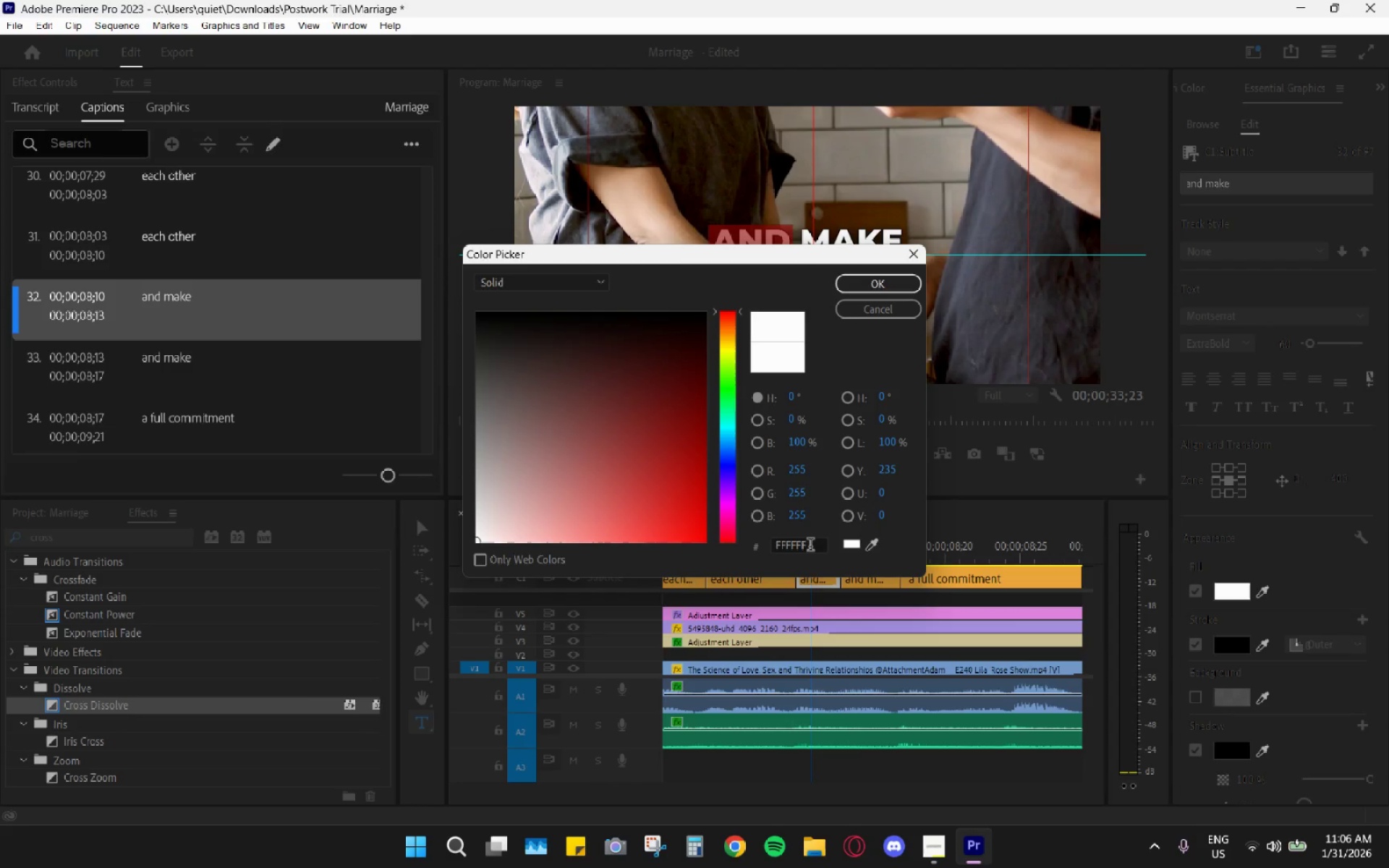 
double_click([791, 550])
 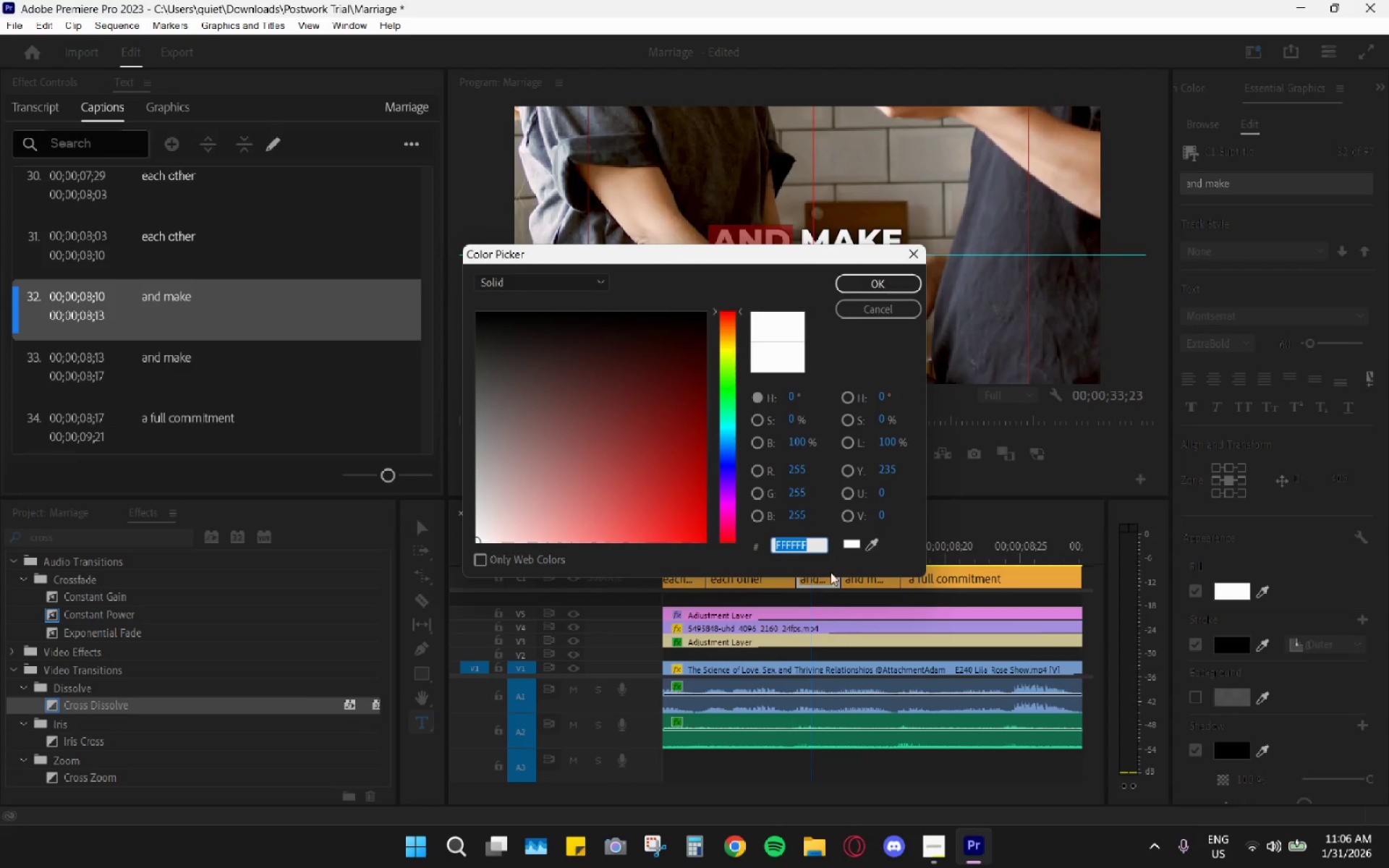 
key(Control+V)
 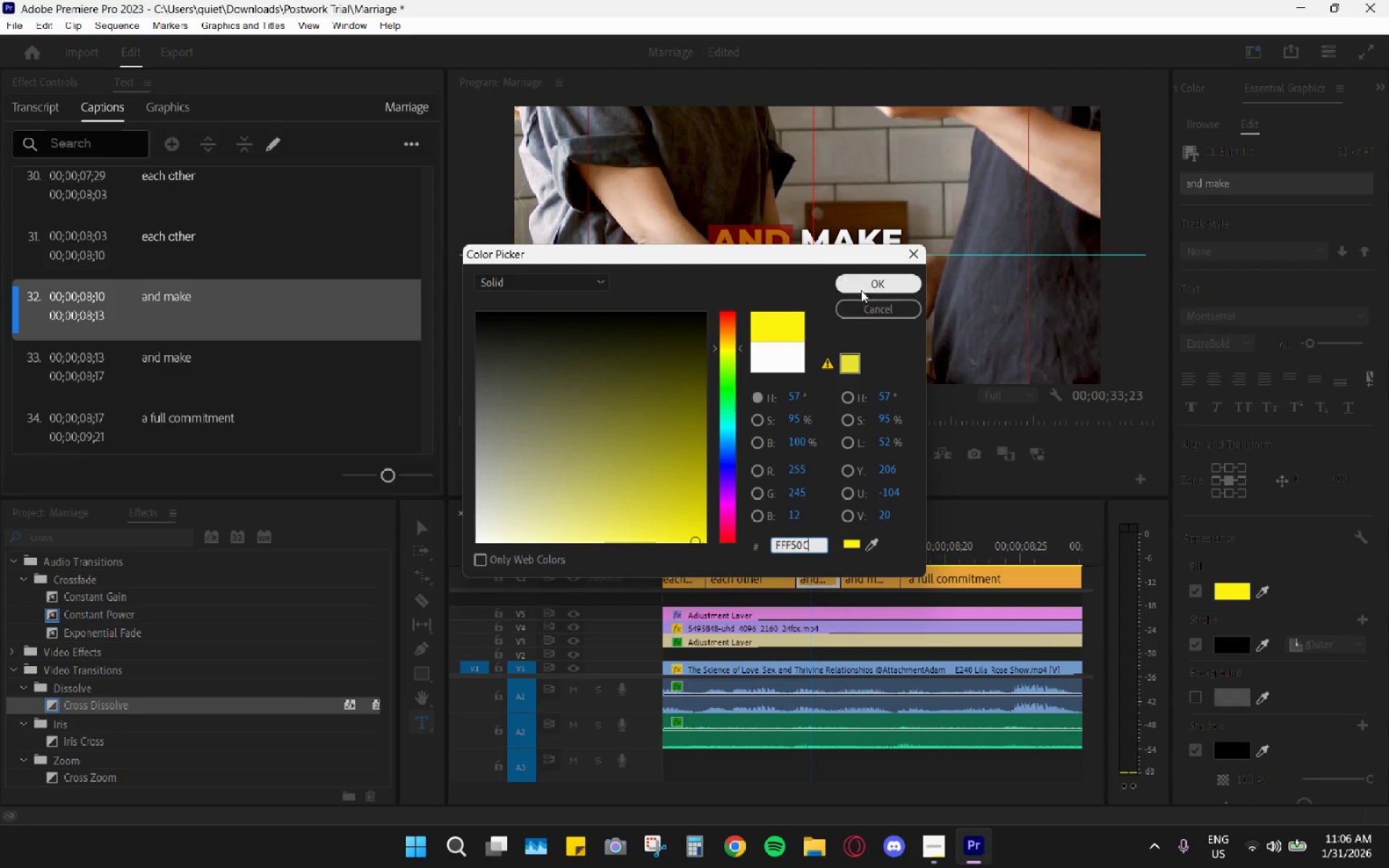 
left_click([865, 284])
 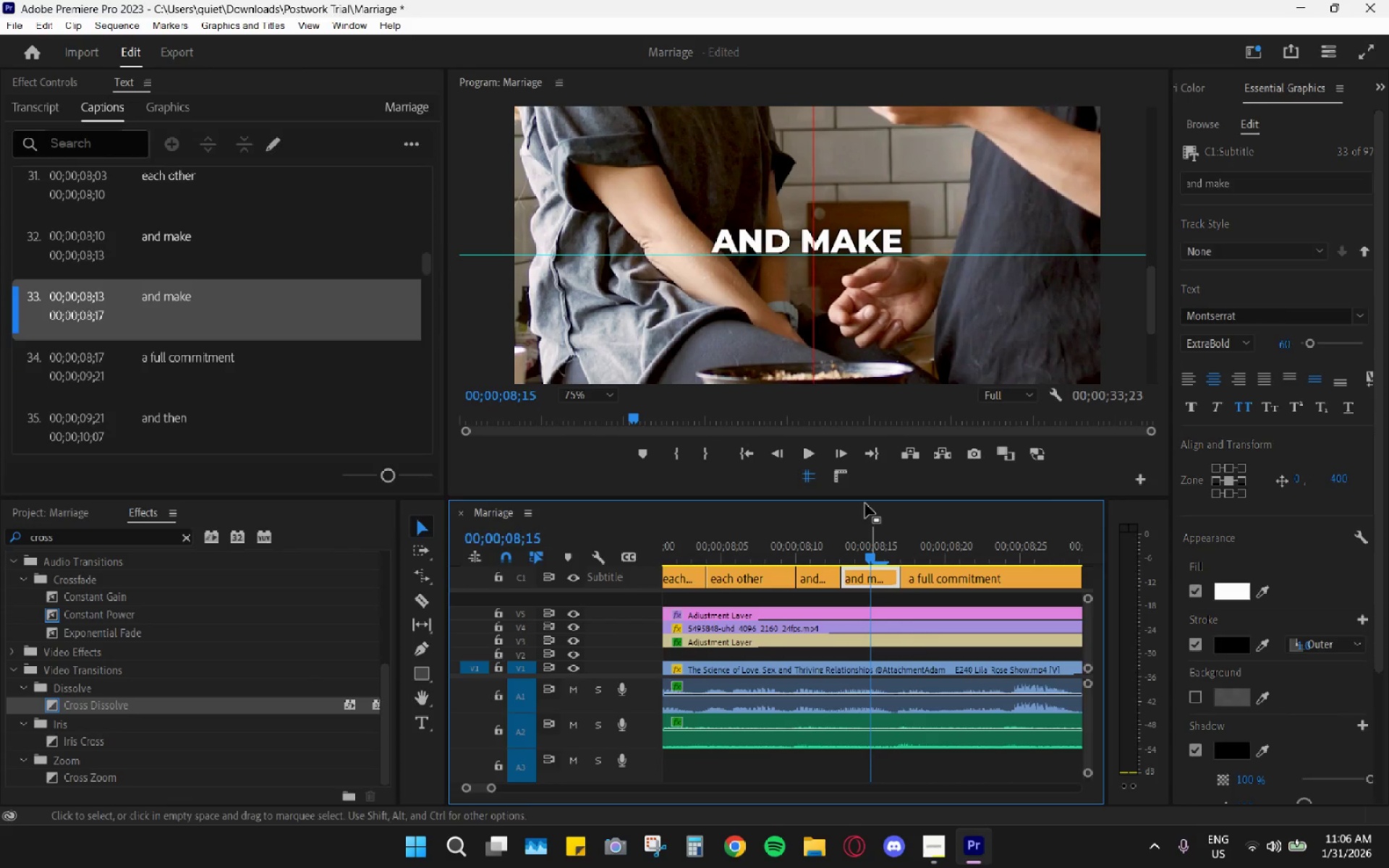 
left_click([840, 234])
 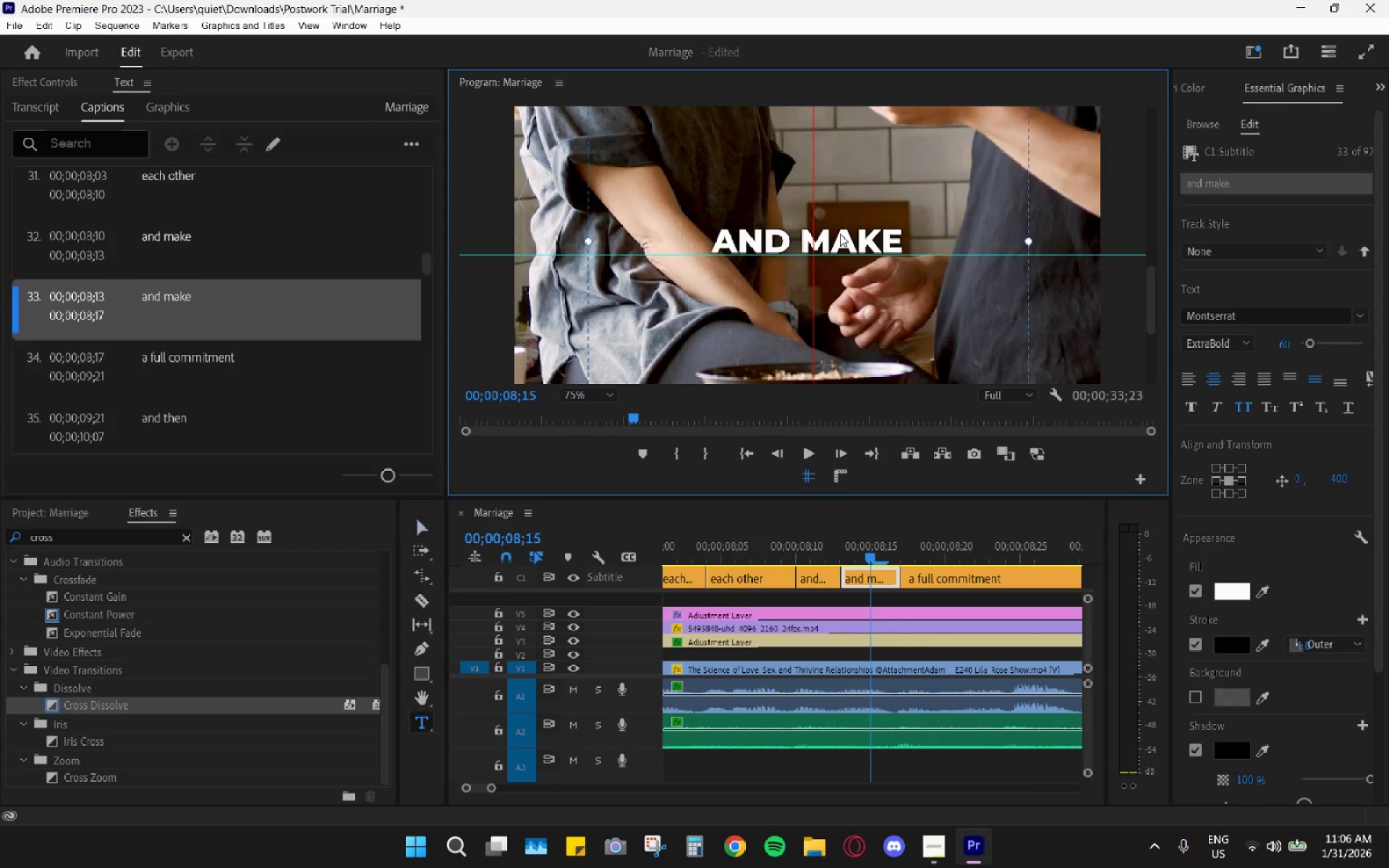 
triple_click([840, 233])
 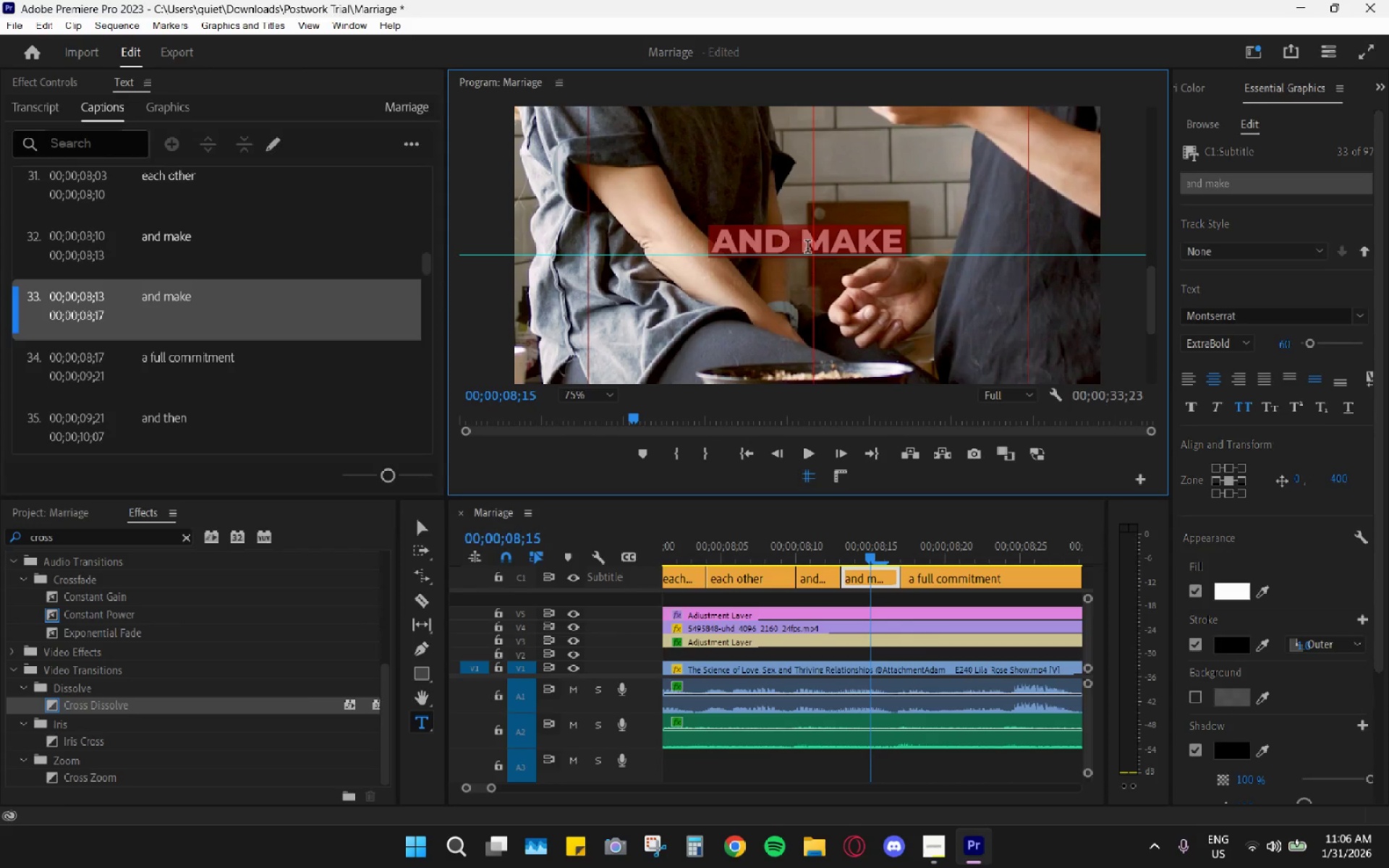 
left_click([807, 248])
 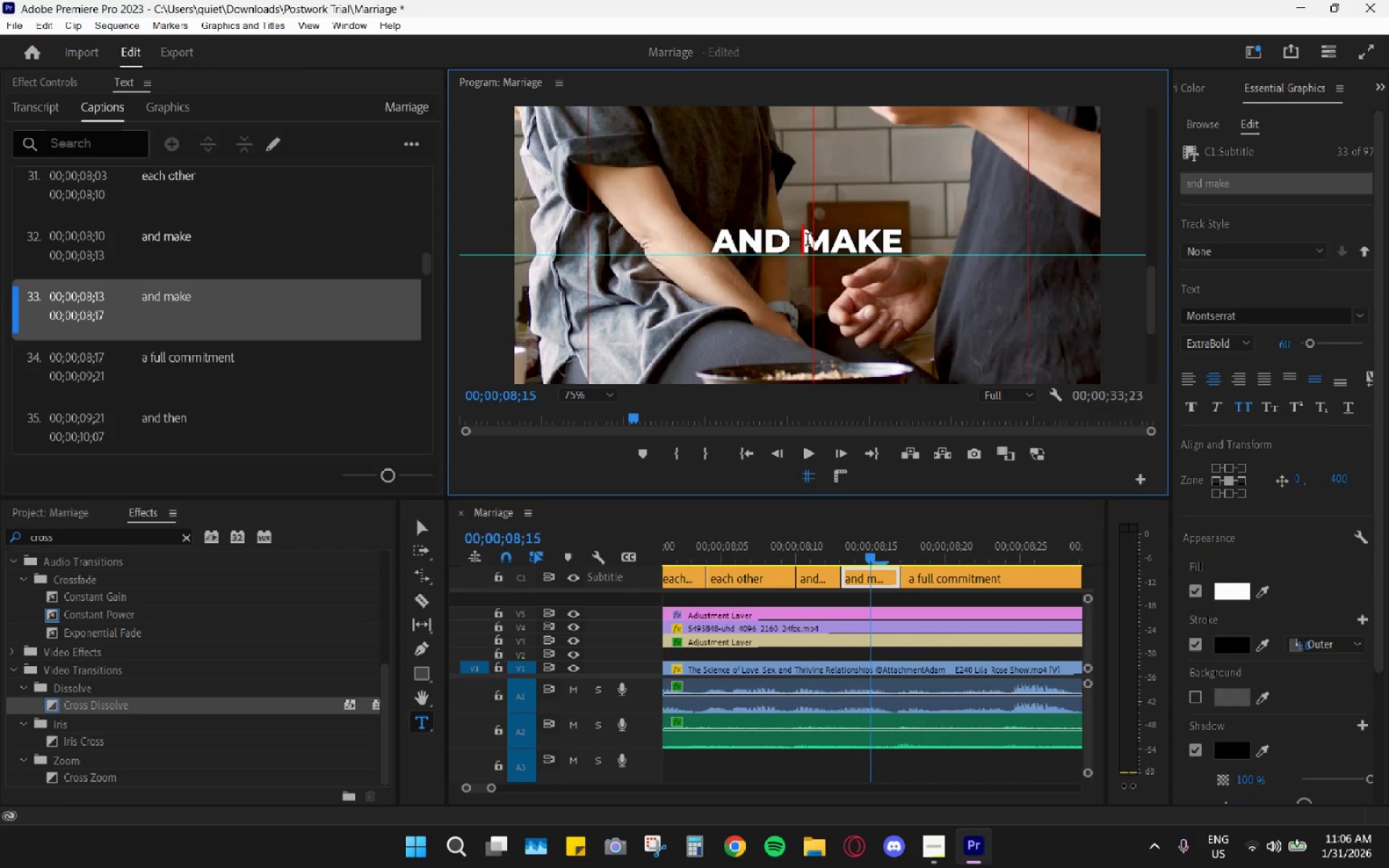 
left_click_drag(start_coordinate=[808, 239], to_coordinate=[928, 242])
 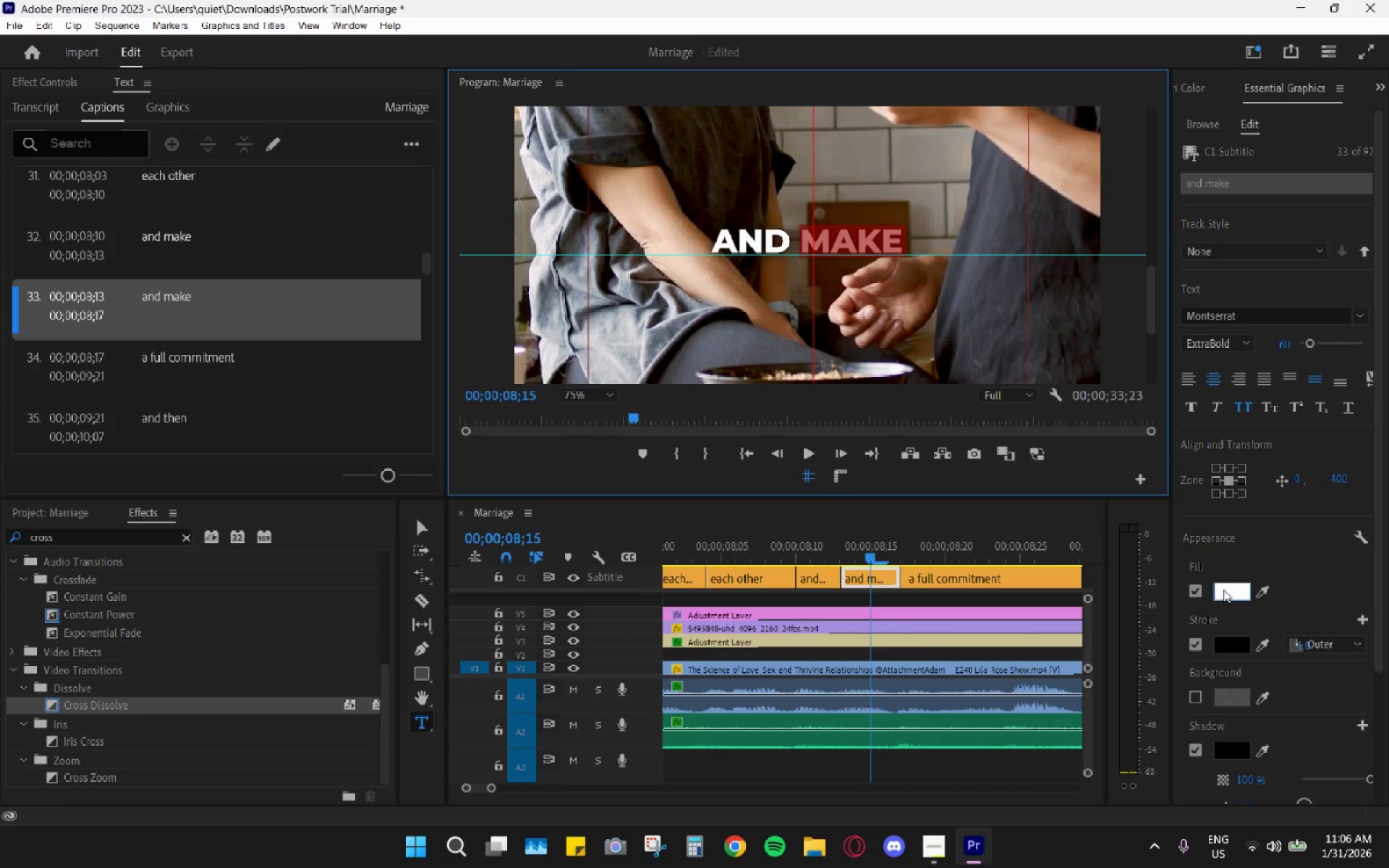 
left_click([1226, 589])
 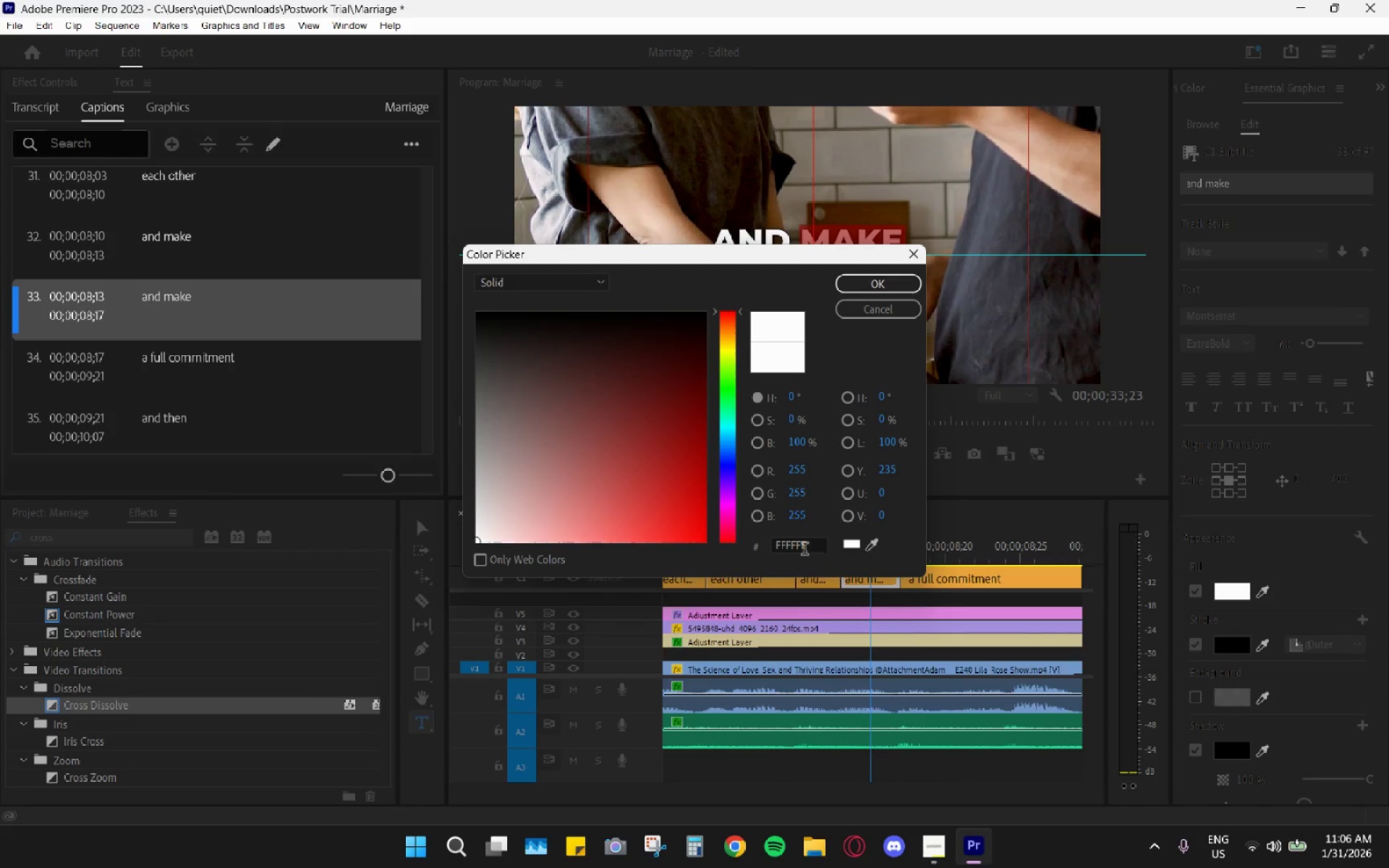 
double_click([799, 550])
 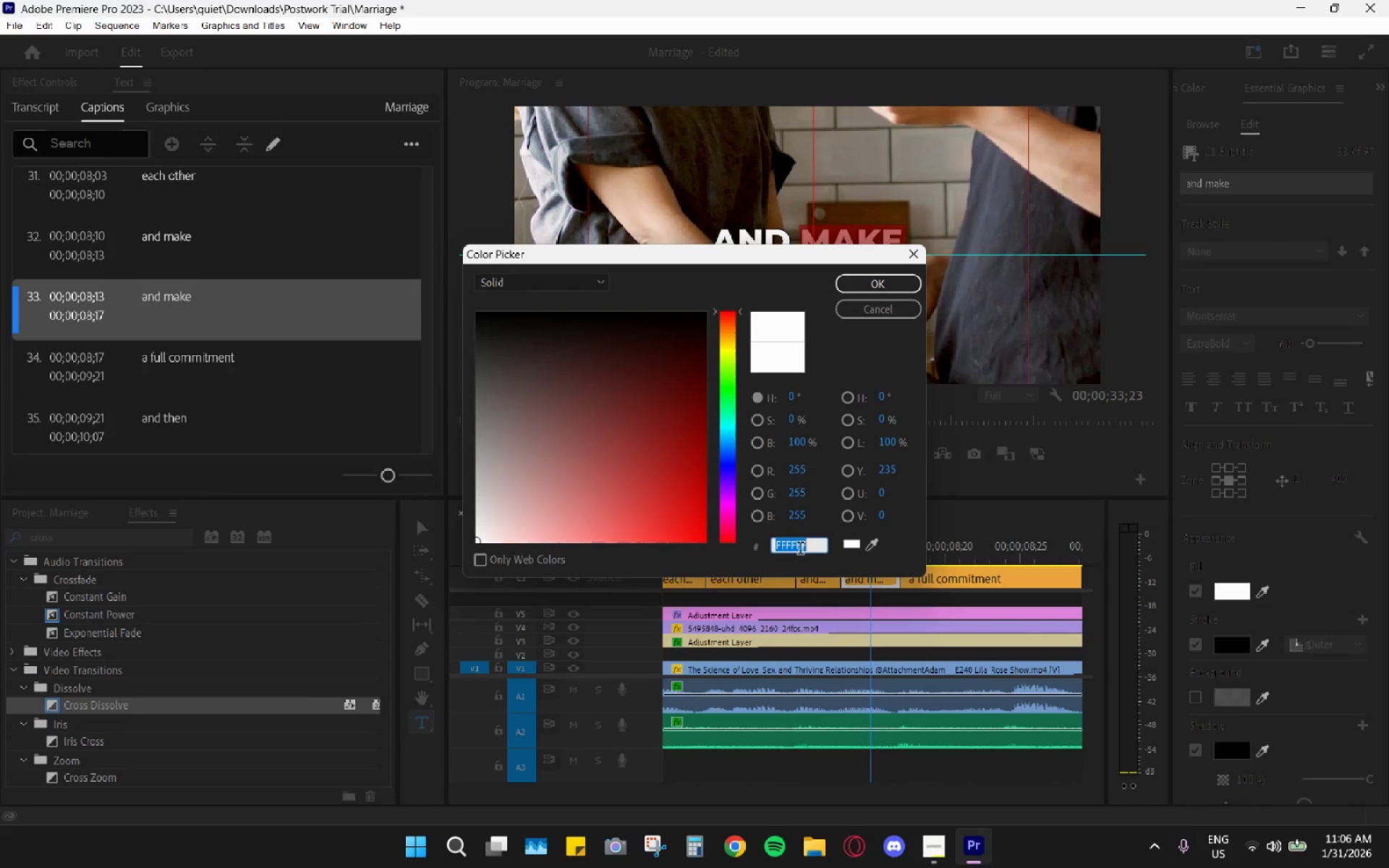 
key(Control+ControlLeft)
 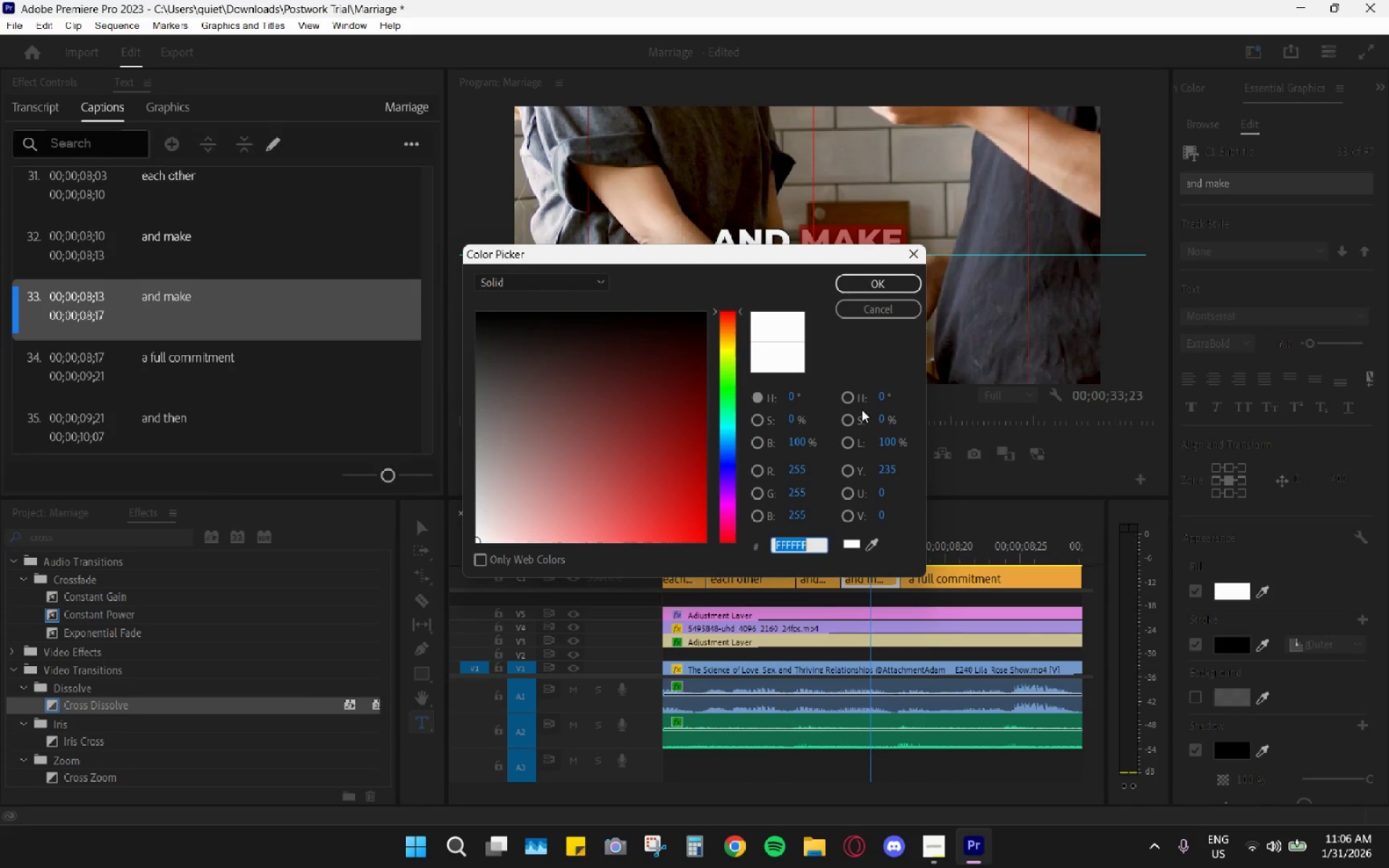 
key(Control+V)
 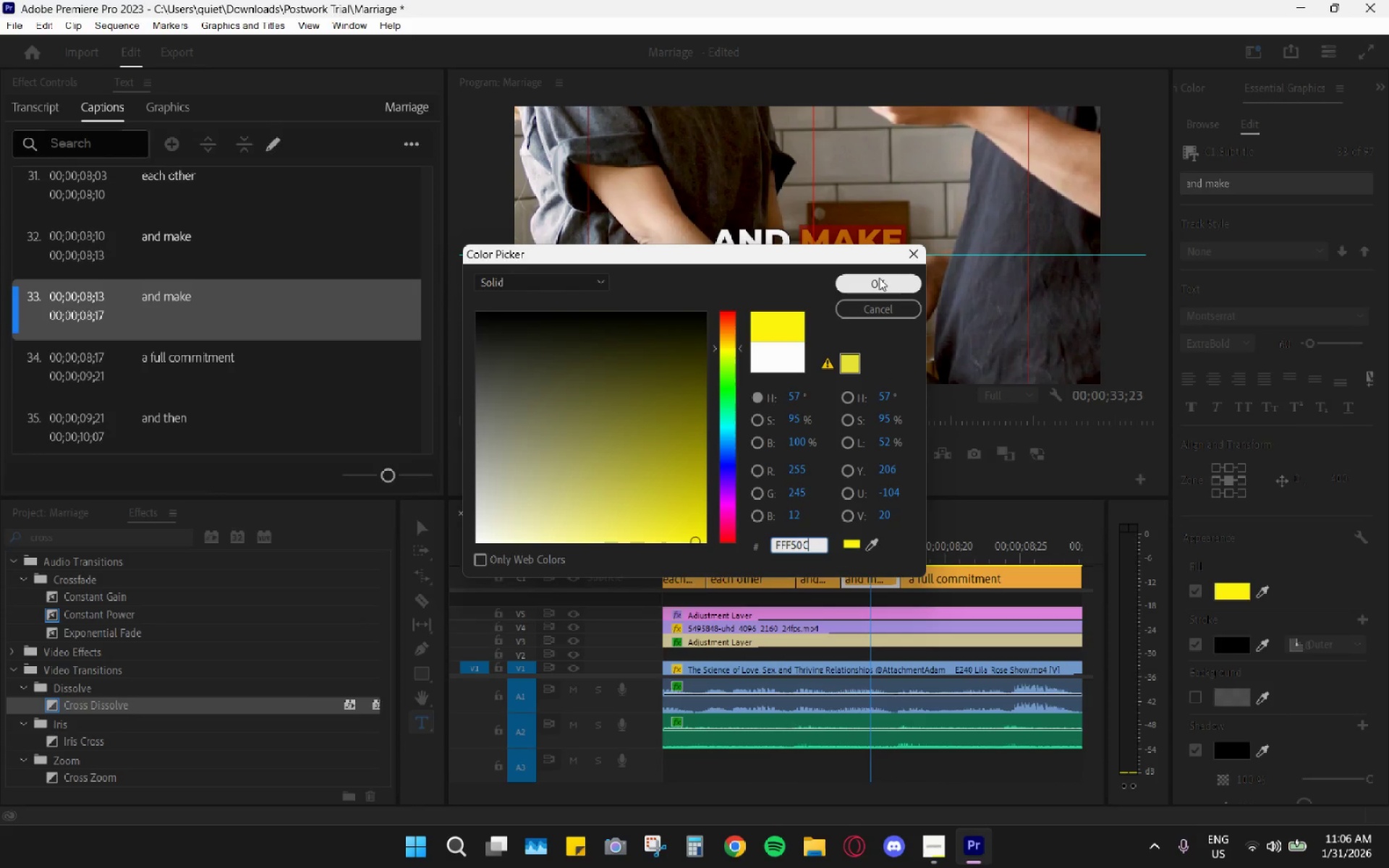 
left_click([879, 280])
 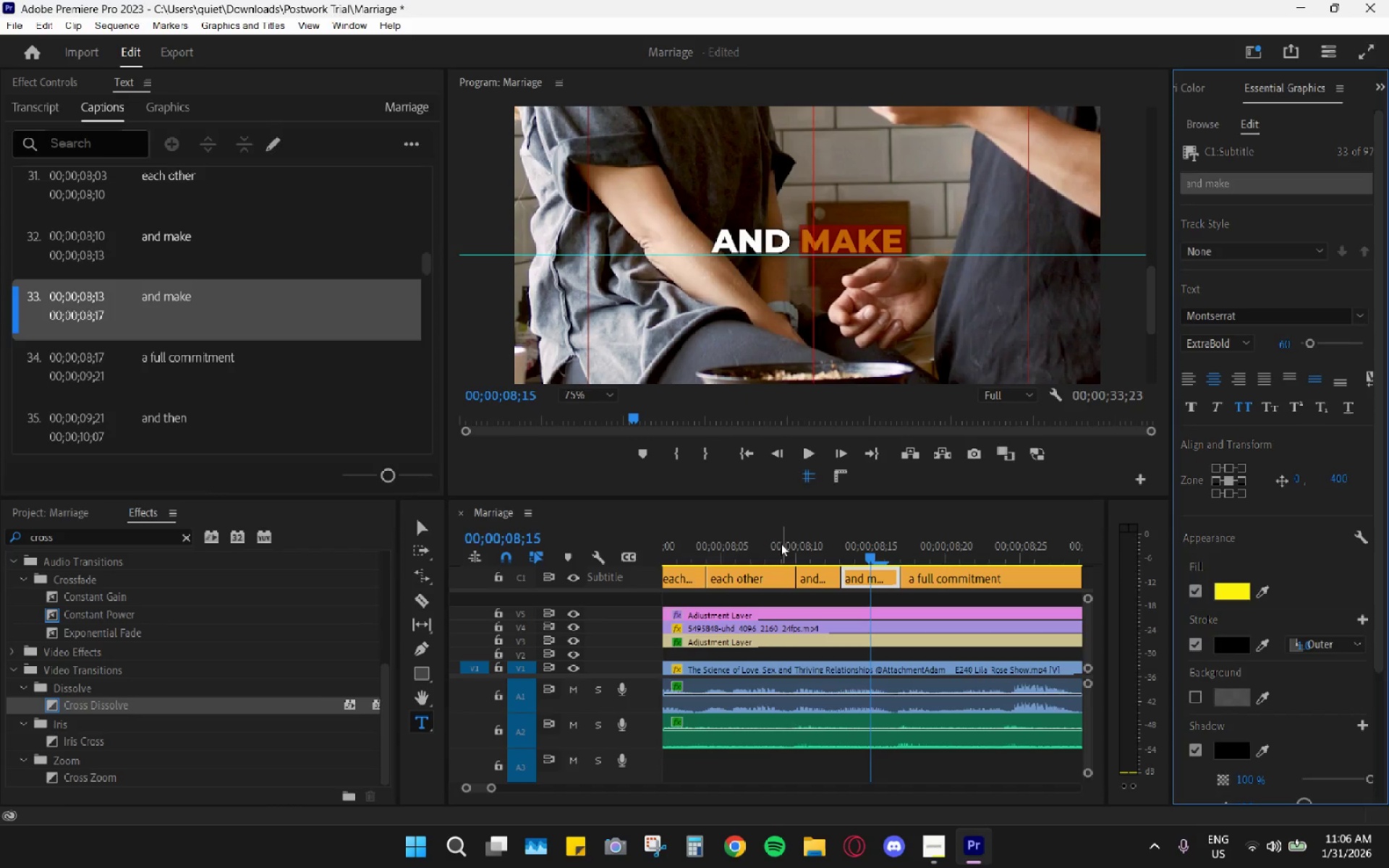 
left_click_drag(start_coordinate=[794, 545], to_coordinate=[926, 569])
 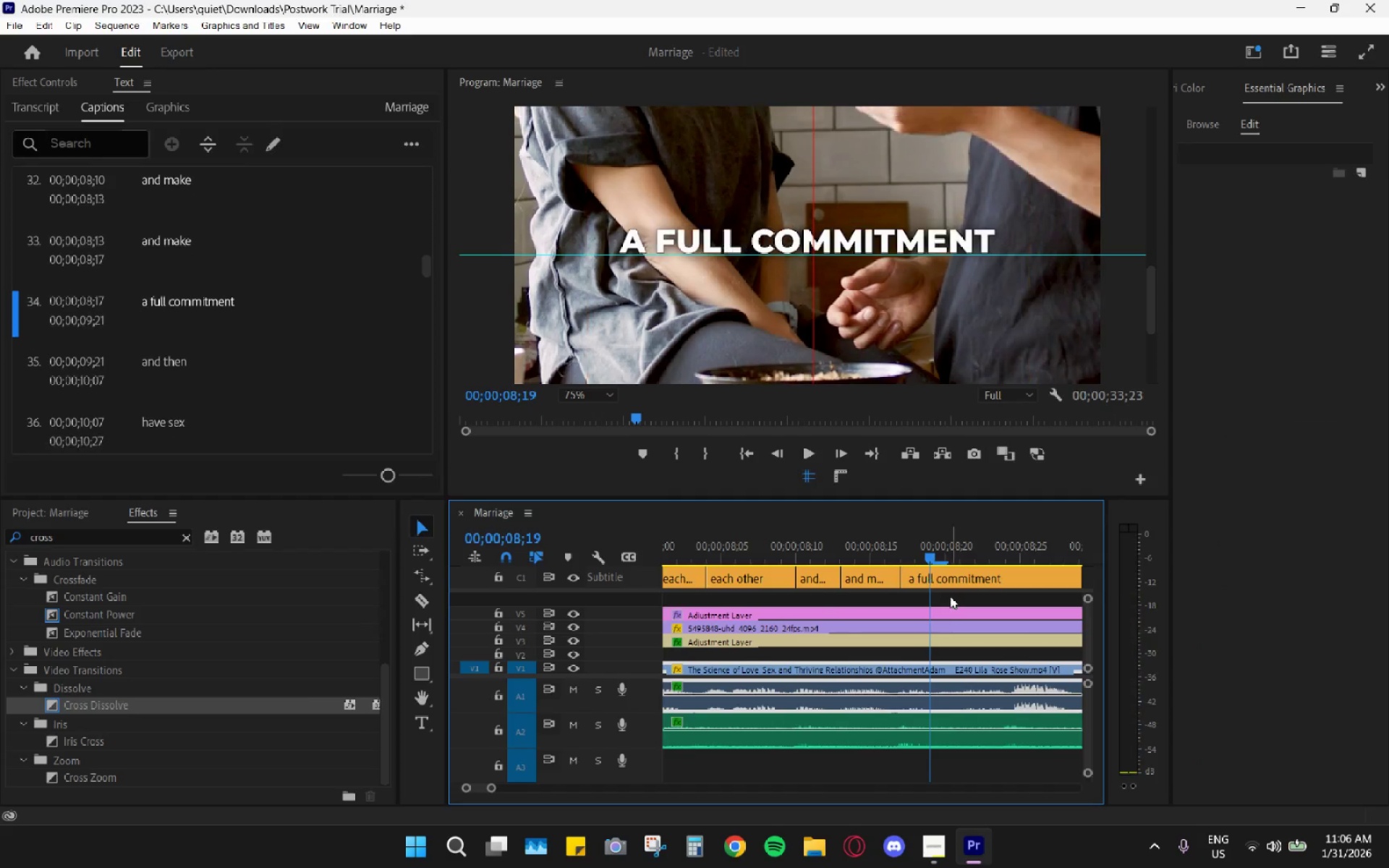 
scroll: coordinate [939, 618], scroll_direction: down, amount: 4.0
 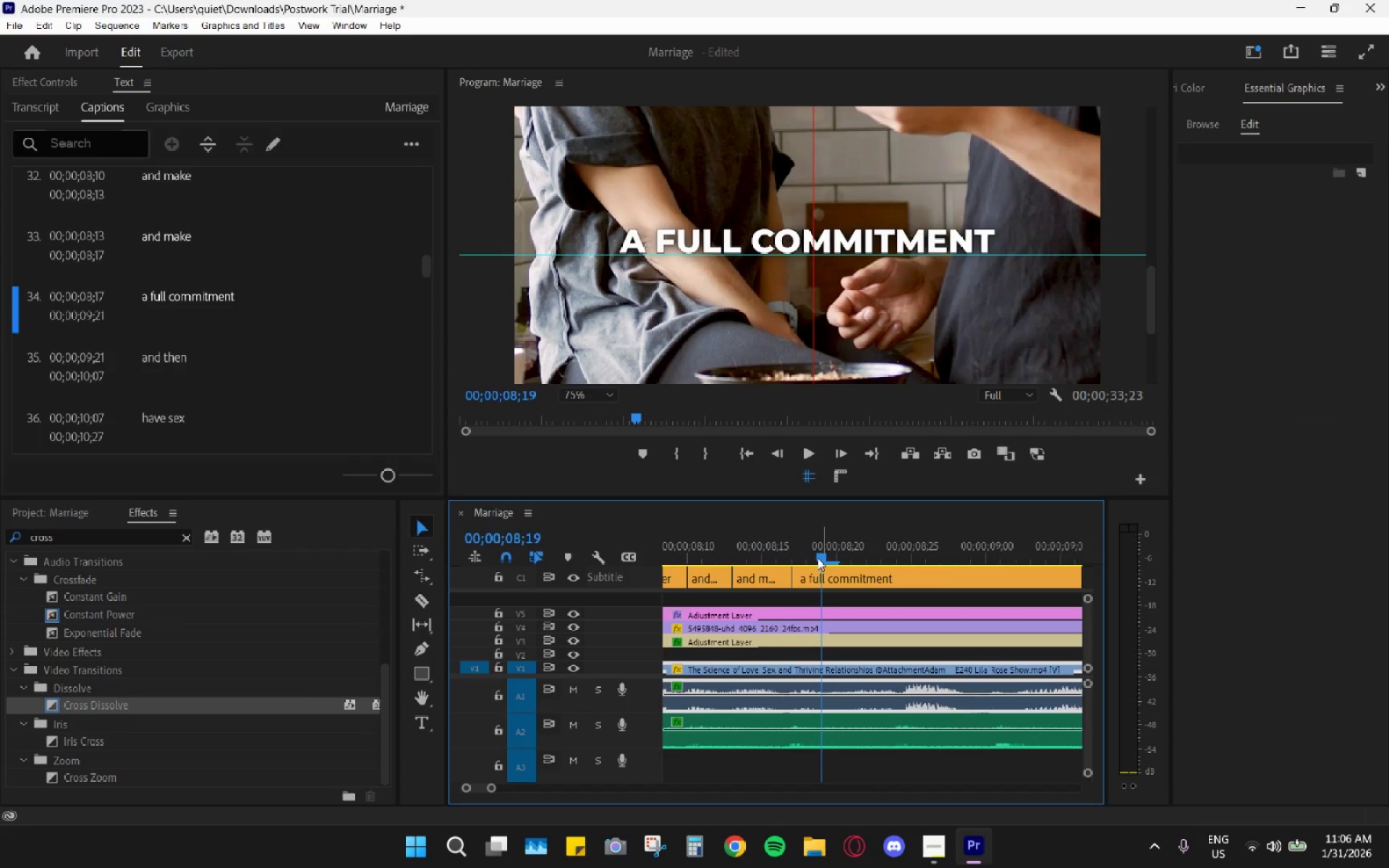 
left_click_drag(start_coordinate=[820, 545], to_coordinate=[846, 572])
 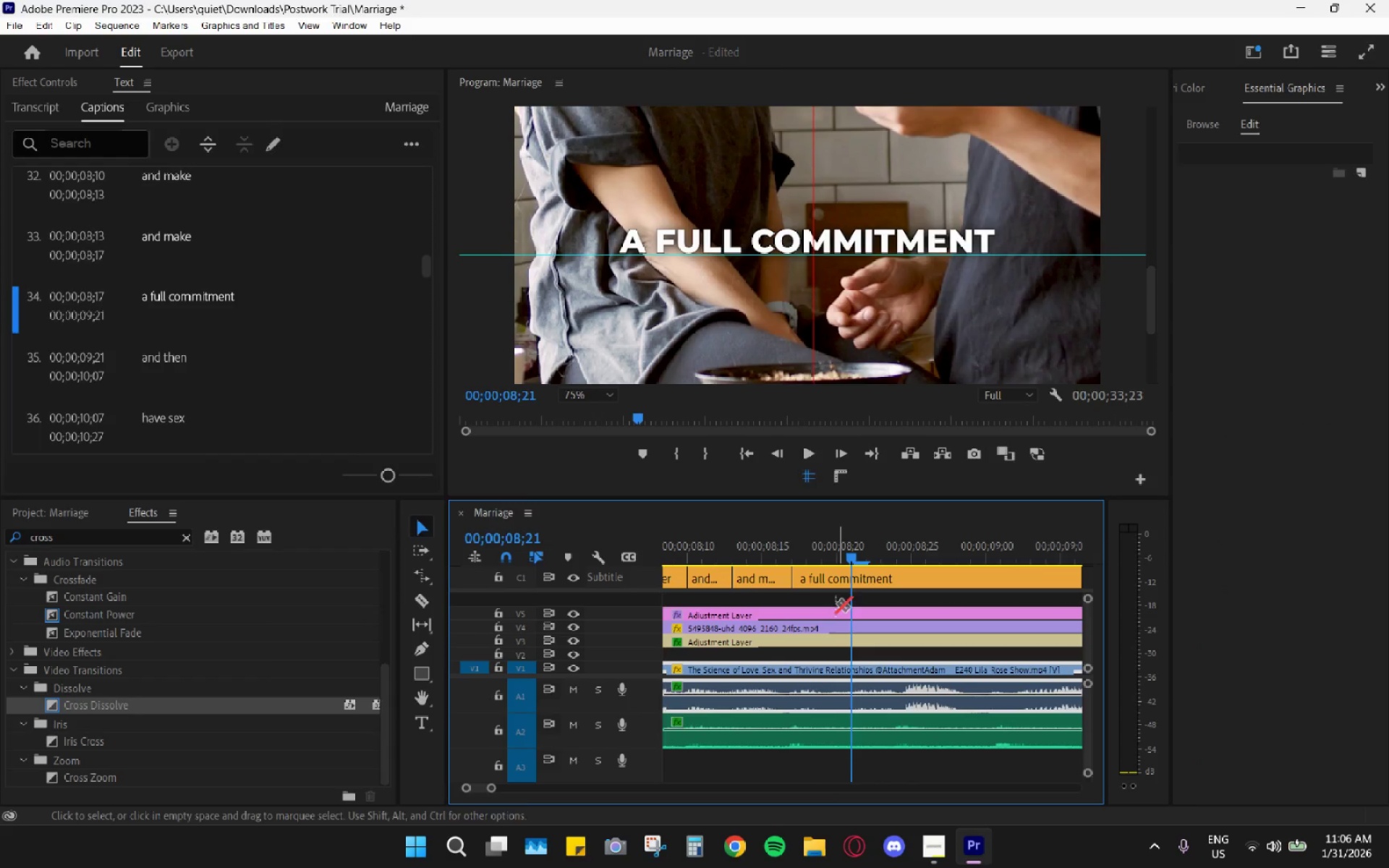 
key(C)
 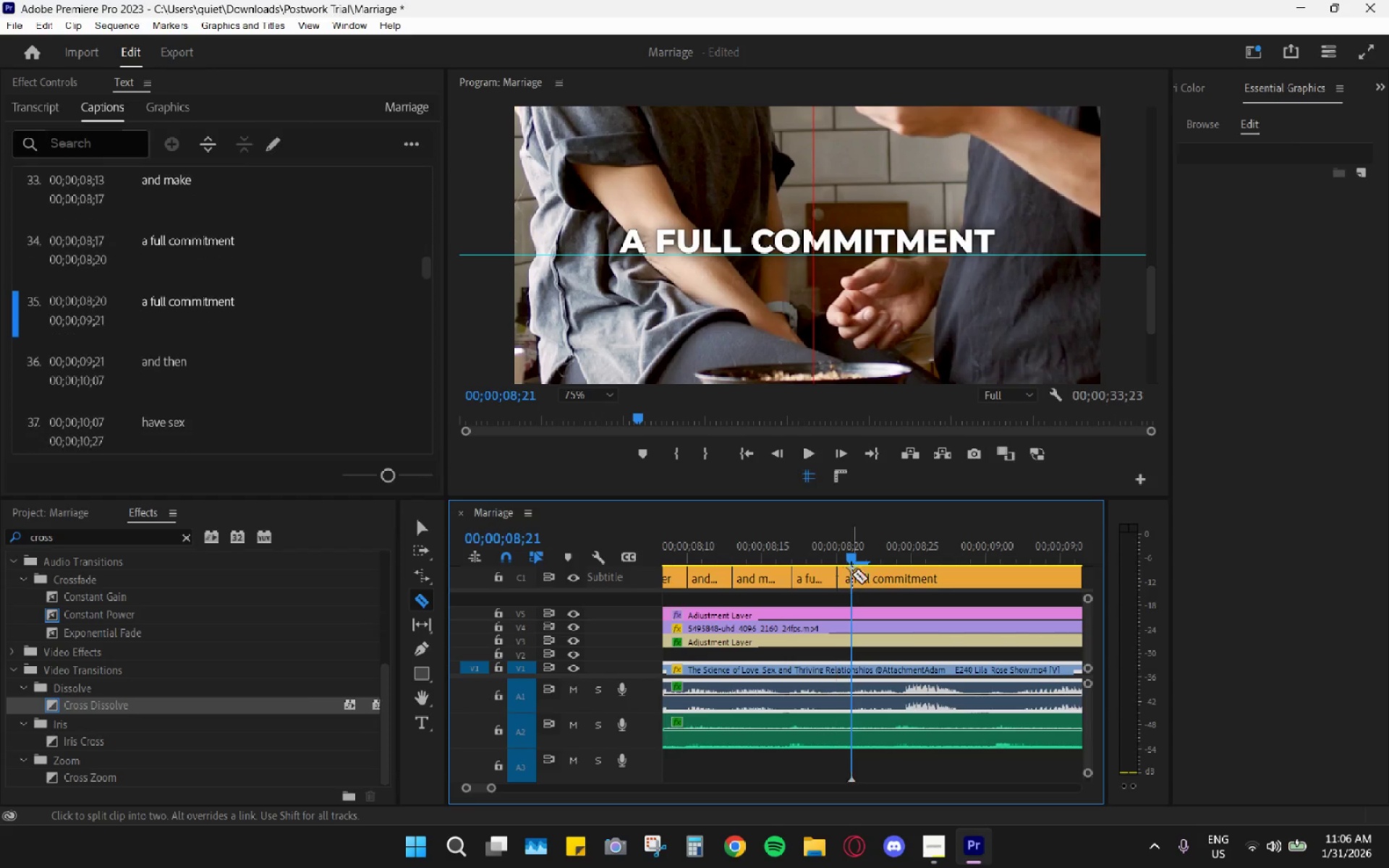 
key(Control+Z)
 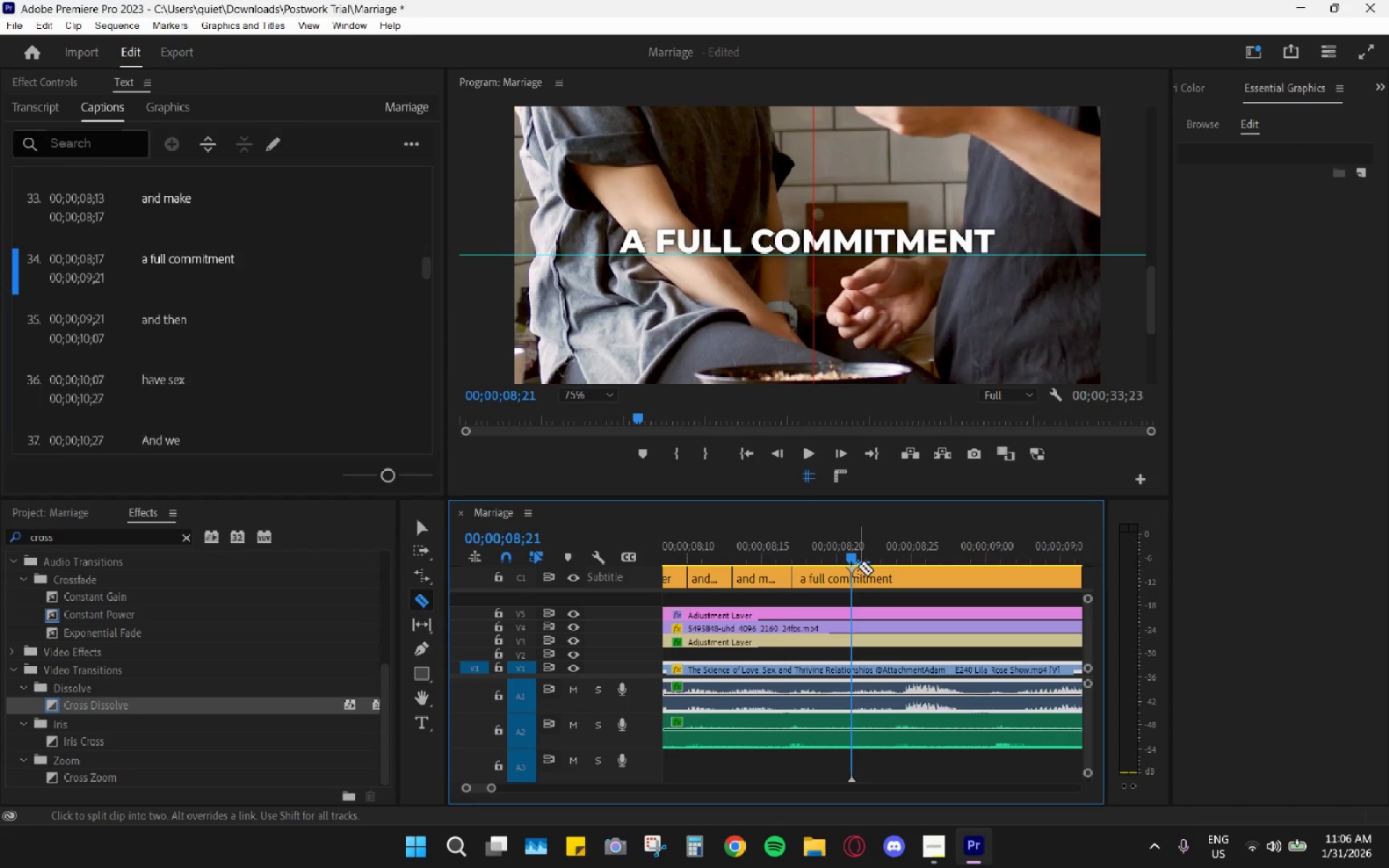 
left_click([844, 578])
 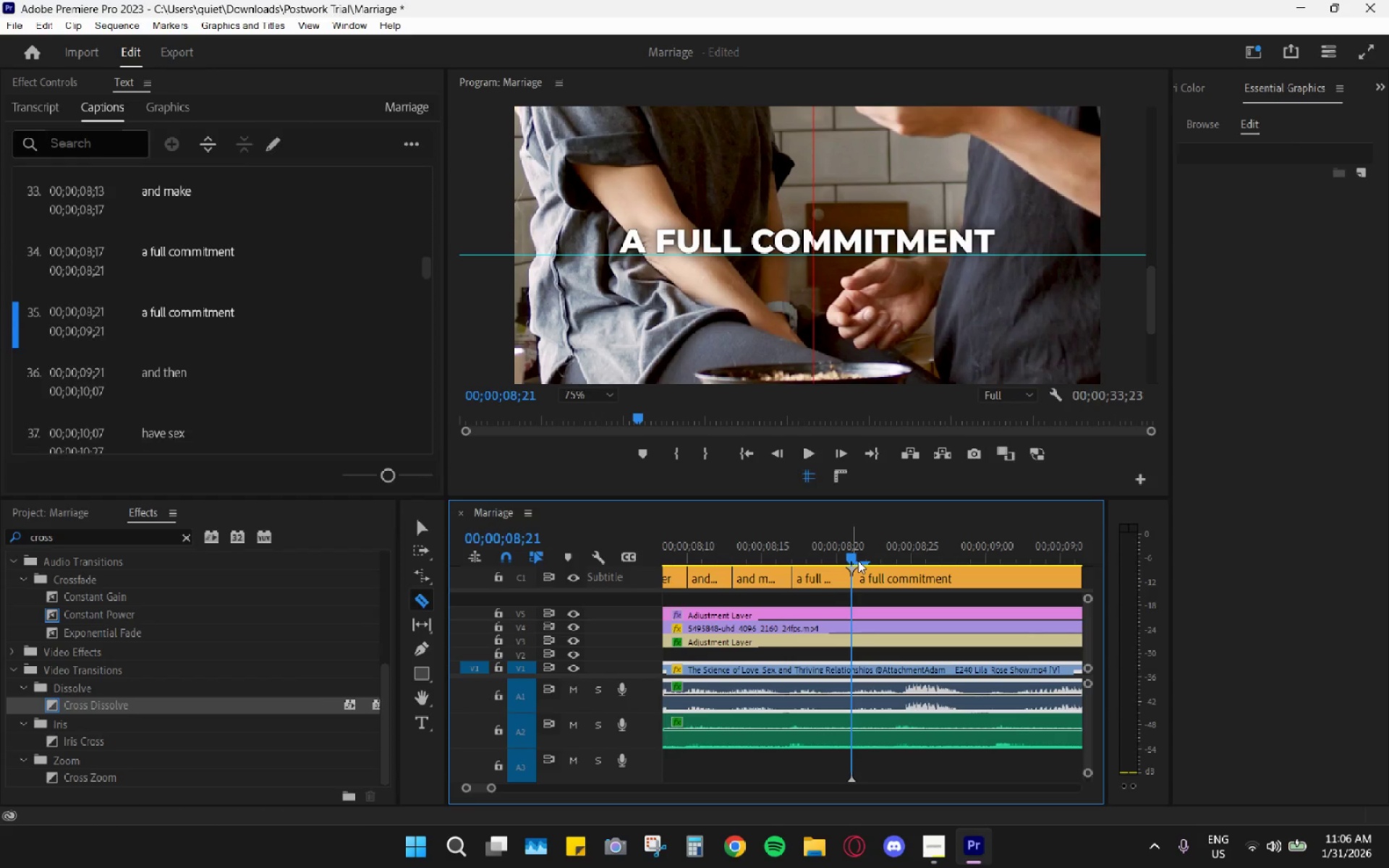 
left_click_drag(start_coordinate=[858, 561], to_coordinate=[1014, 567])
 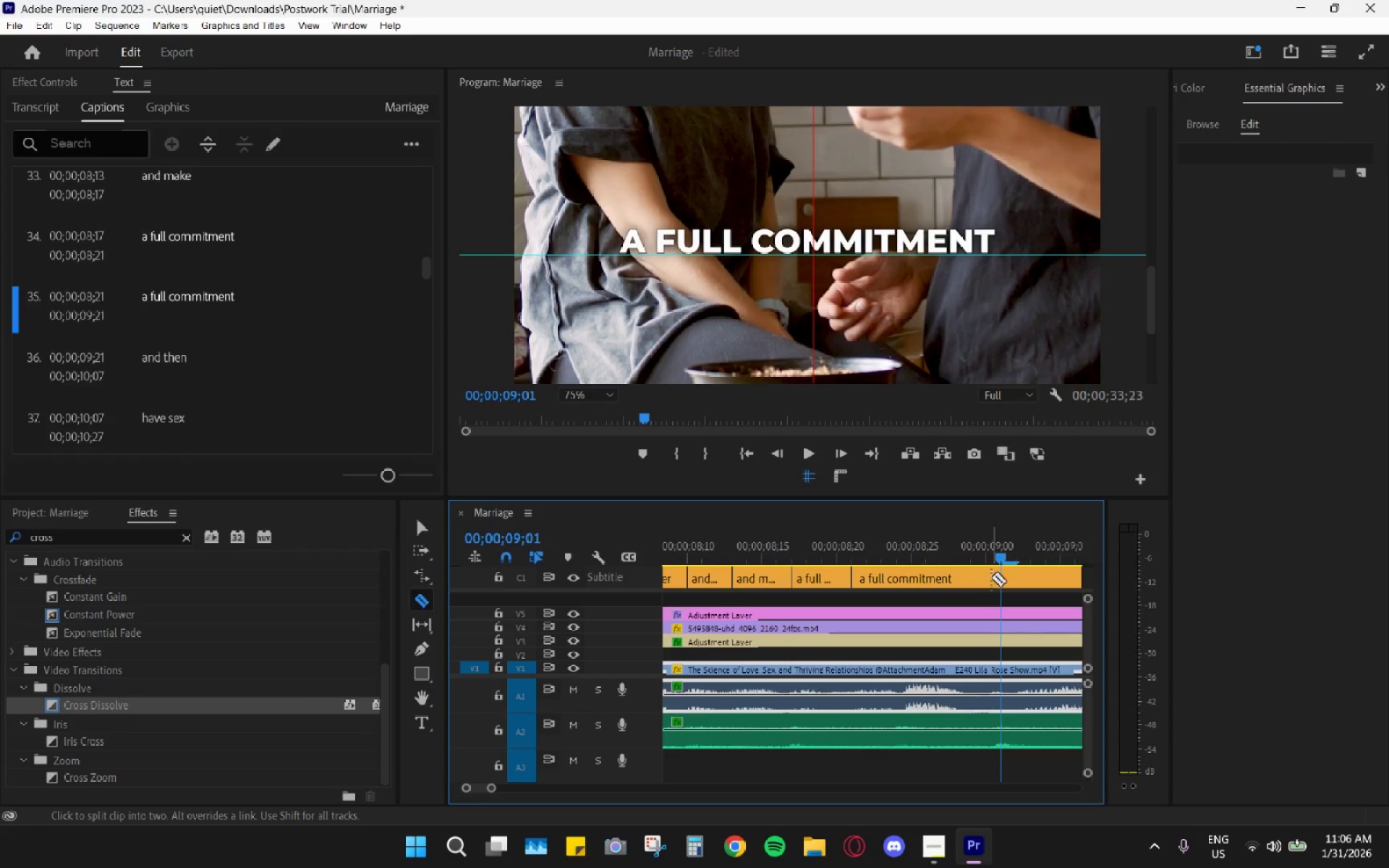 
left_click([996, 575])
 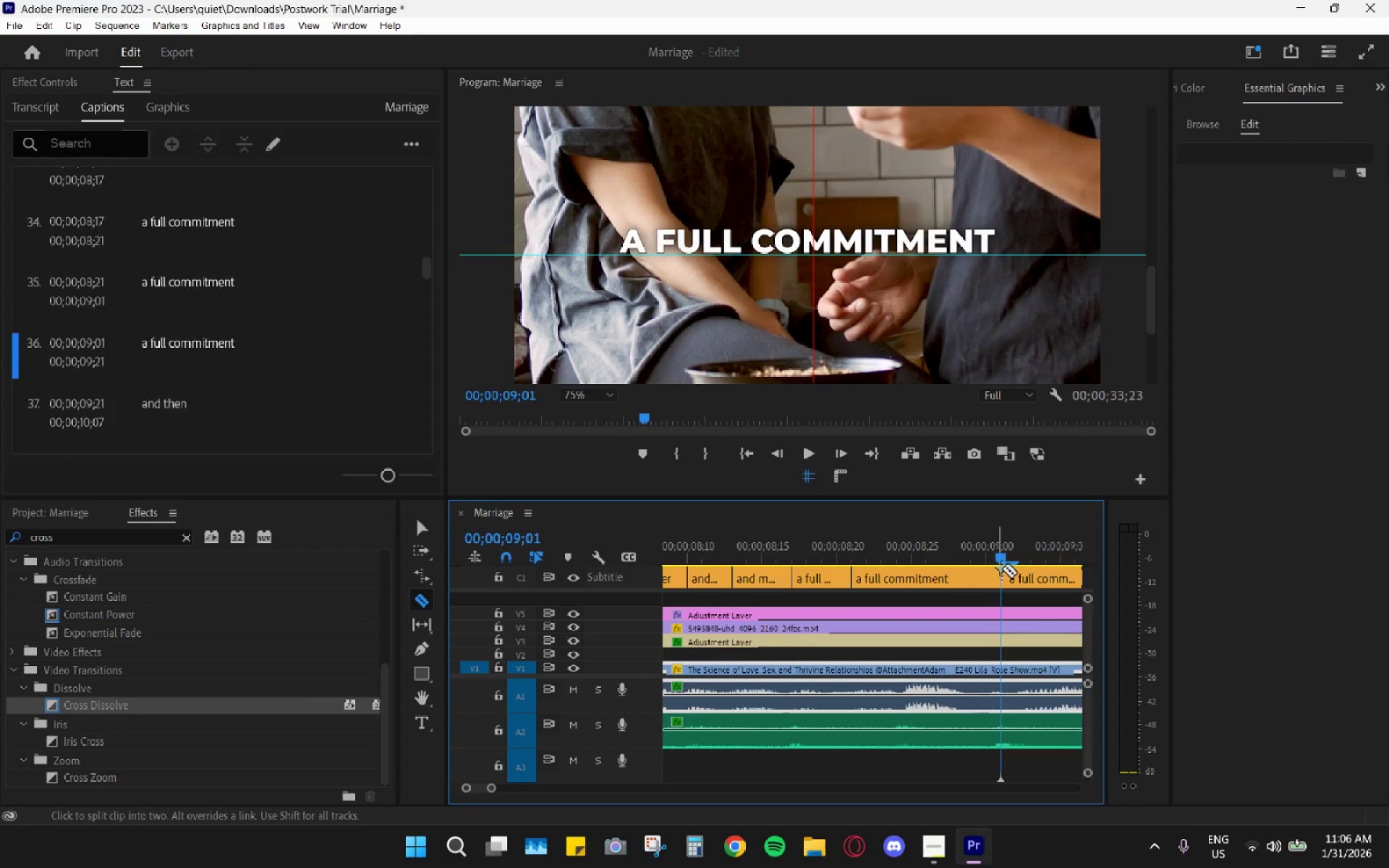 
key(V)
 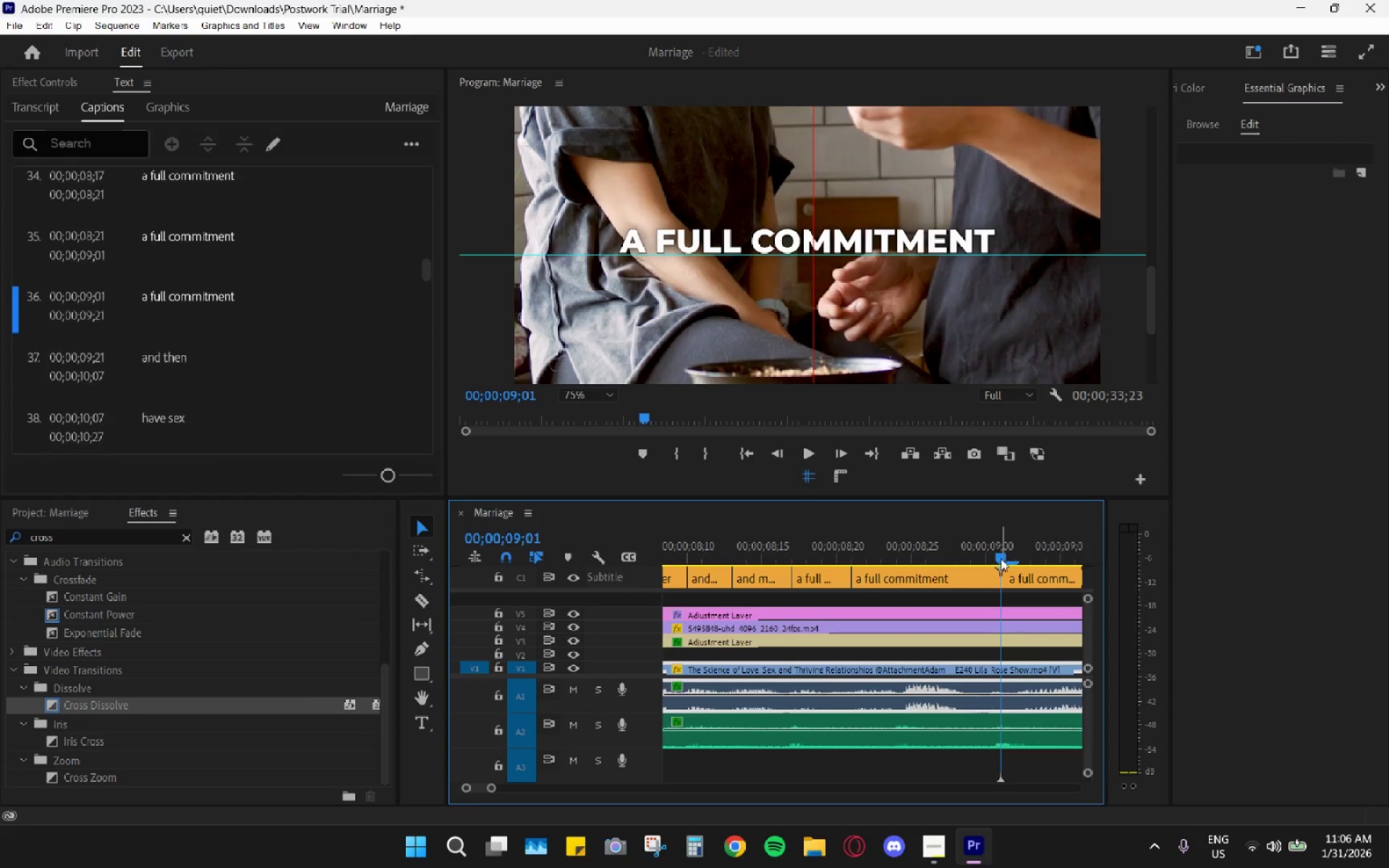 
left_click_drag(start_coordinate=[1001, 558], to_coordinate=[825, 544])
 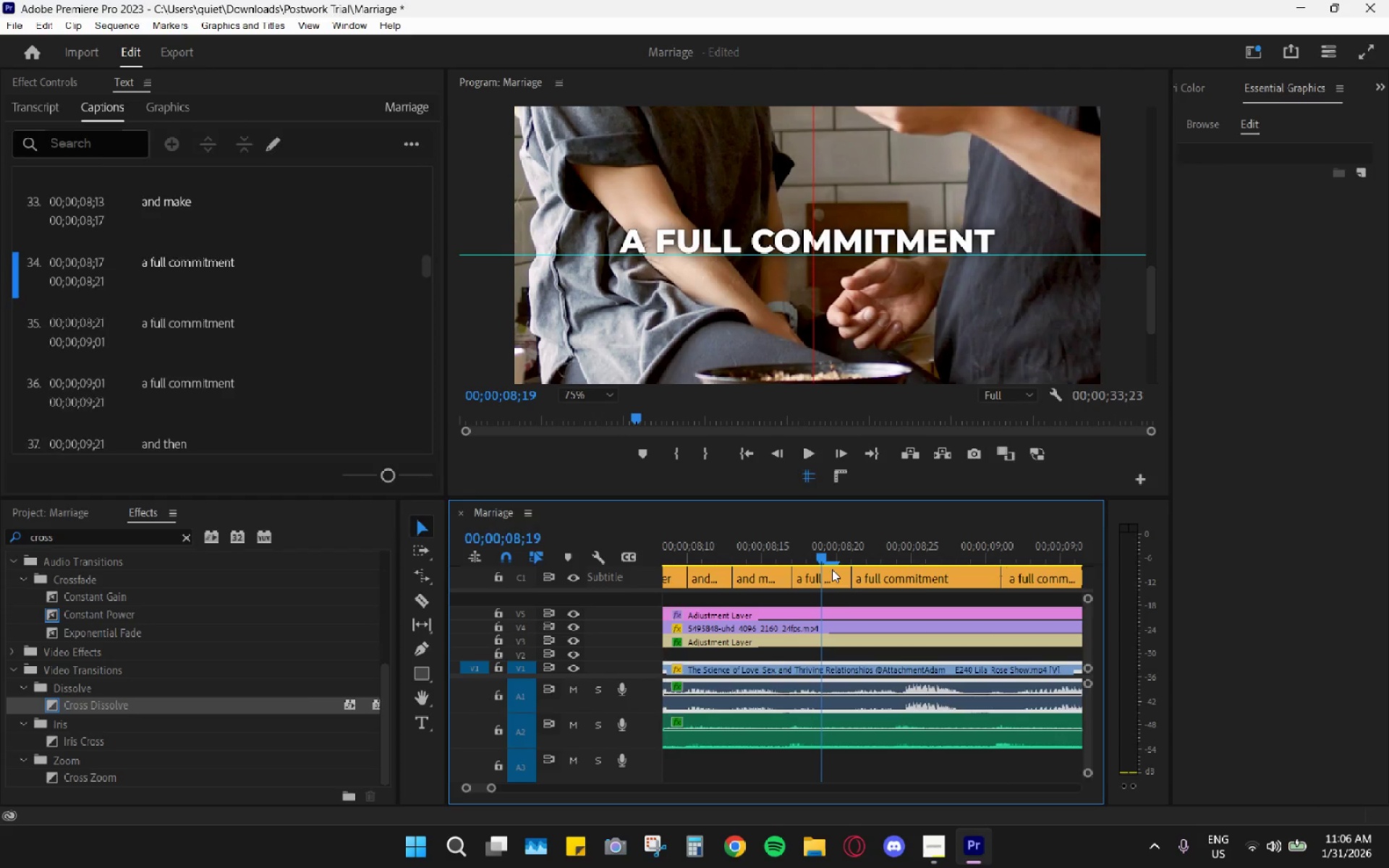 
left_click([832, 569])
 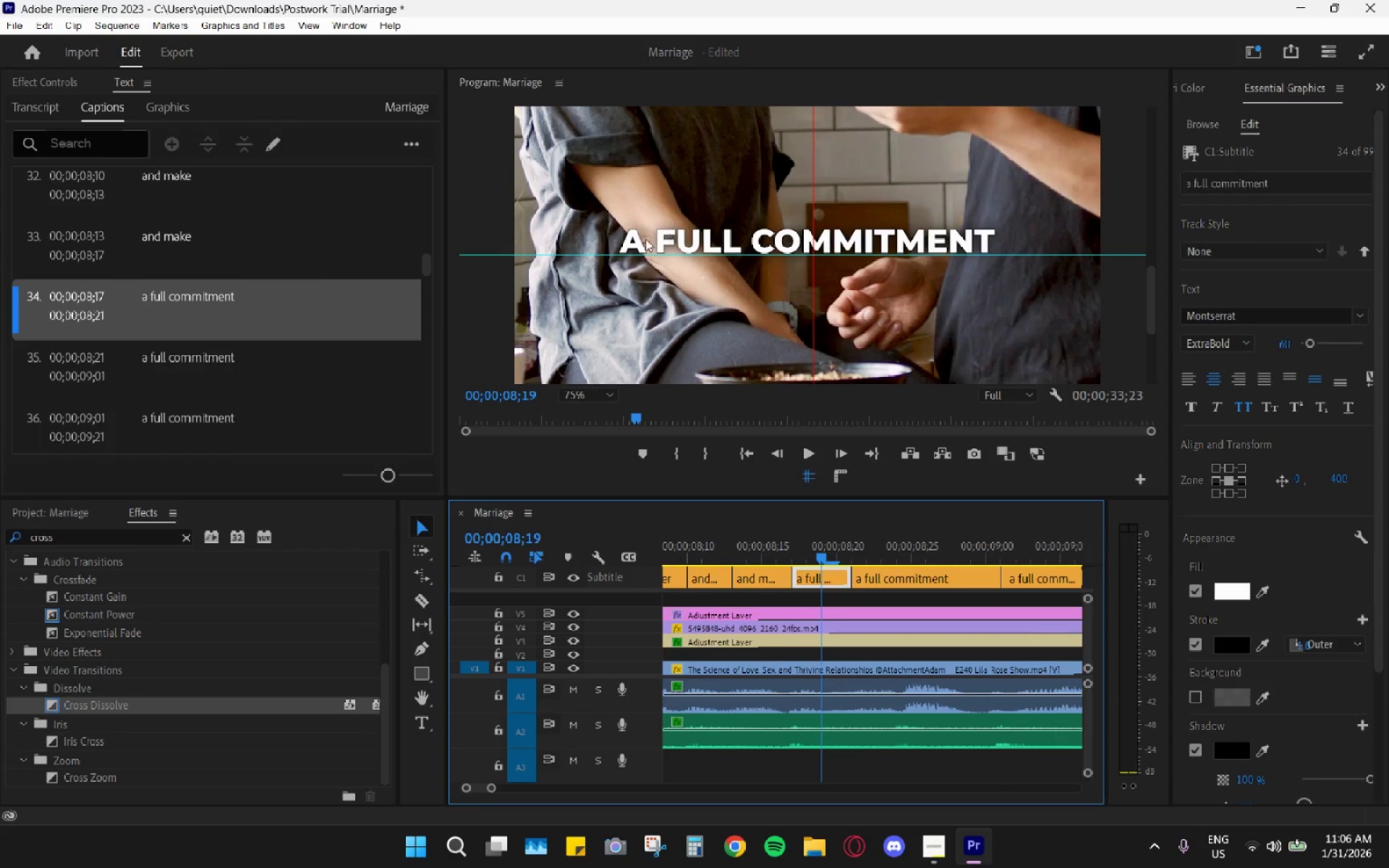 
double_click([638, 239])
 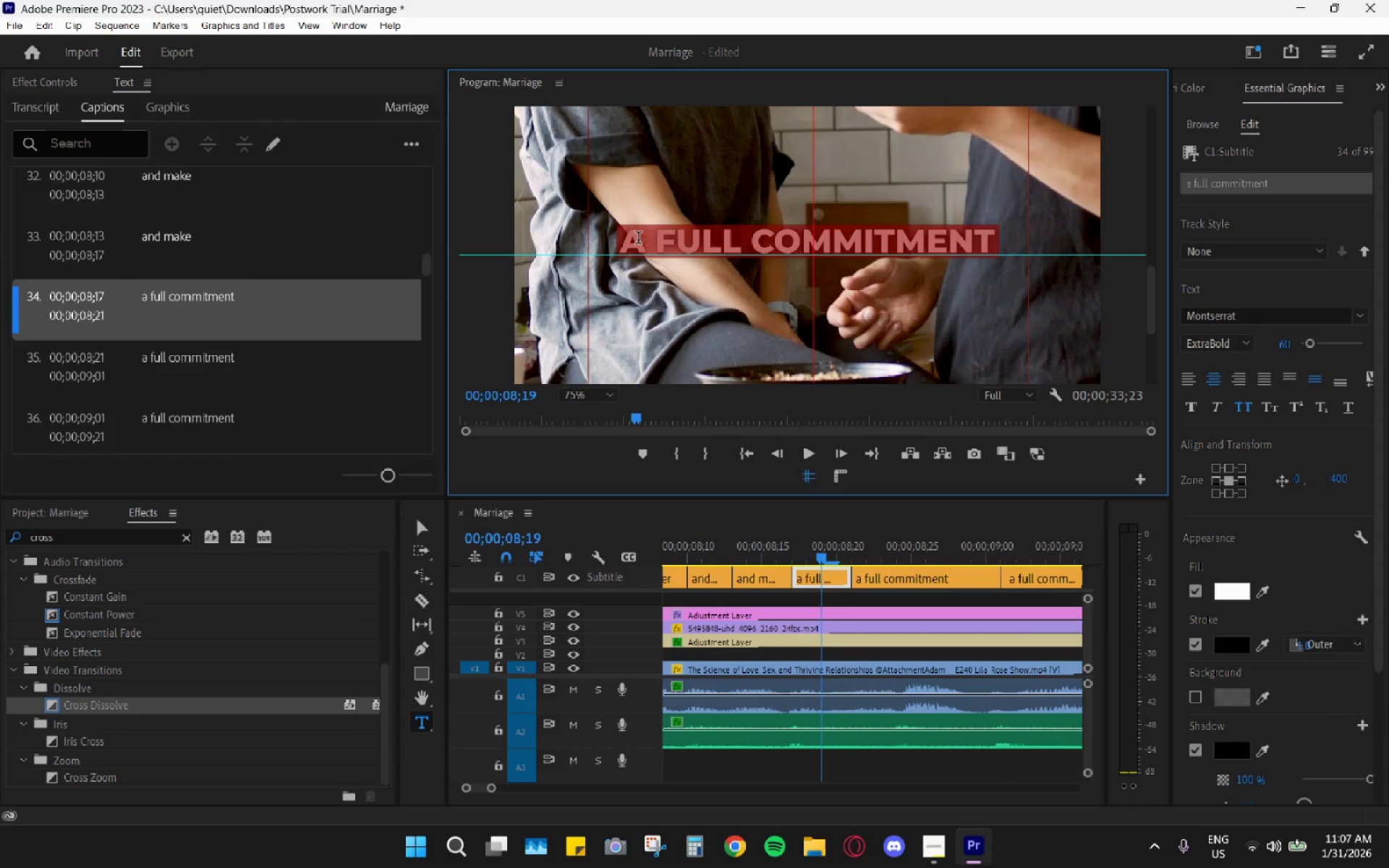 
triple_click([638, 239])
 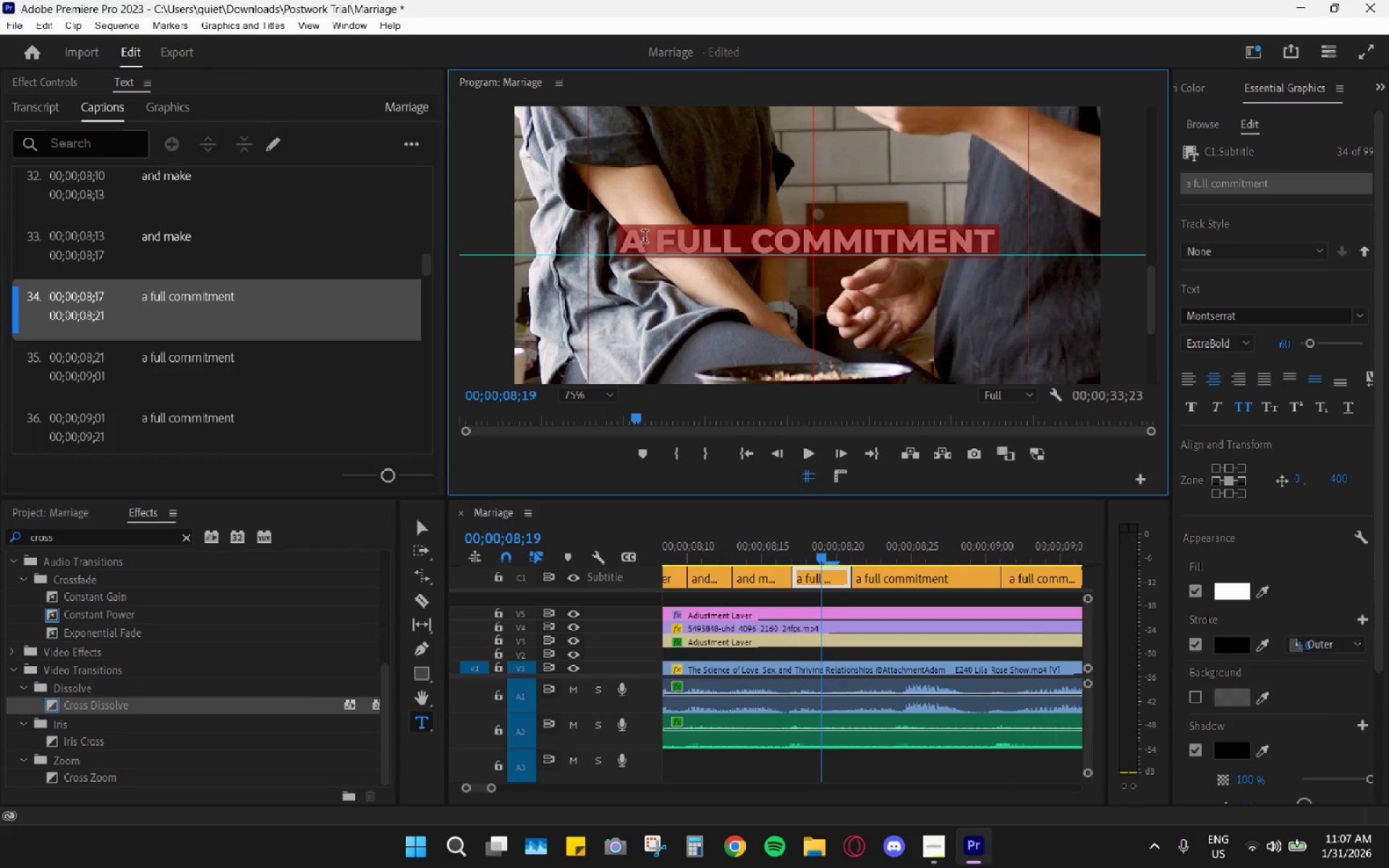 
triple_click([645, 237])
 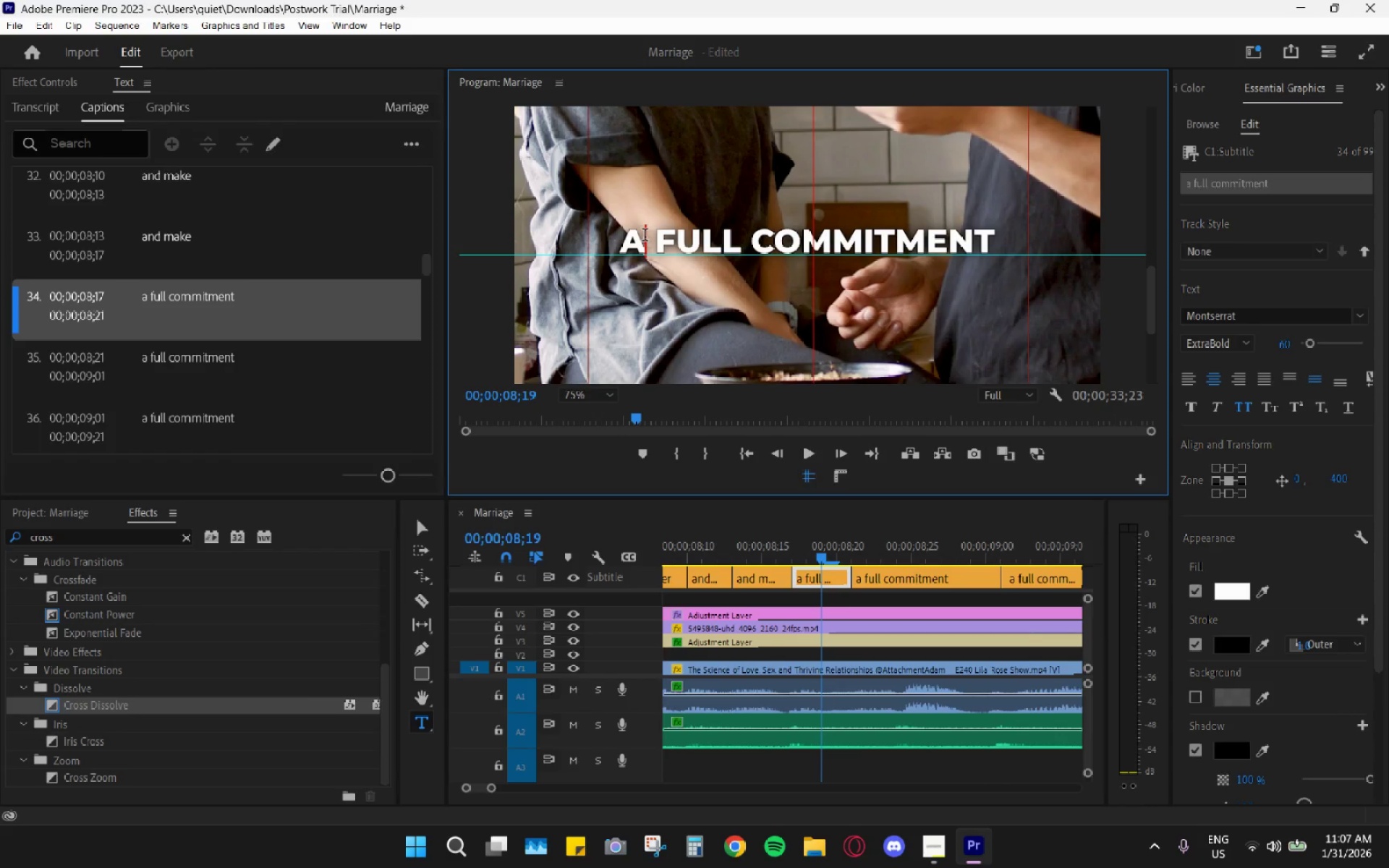 
left_click_drag(start_coordinate=[645, 237], to_coordinate=[603, 239])
 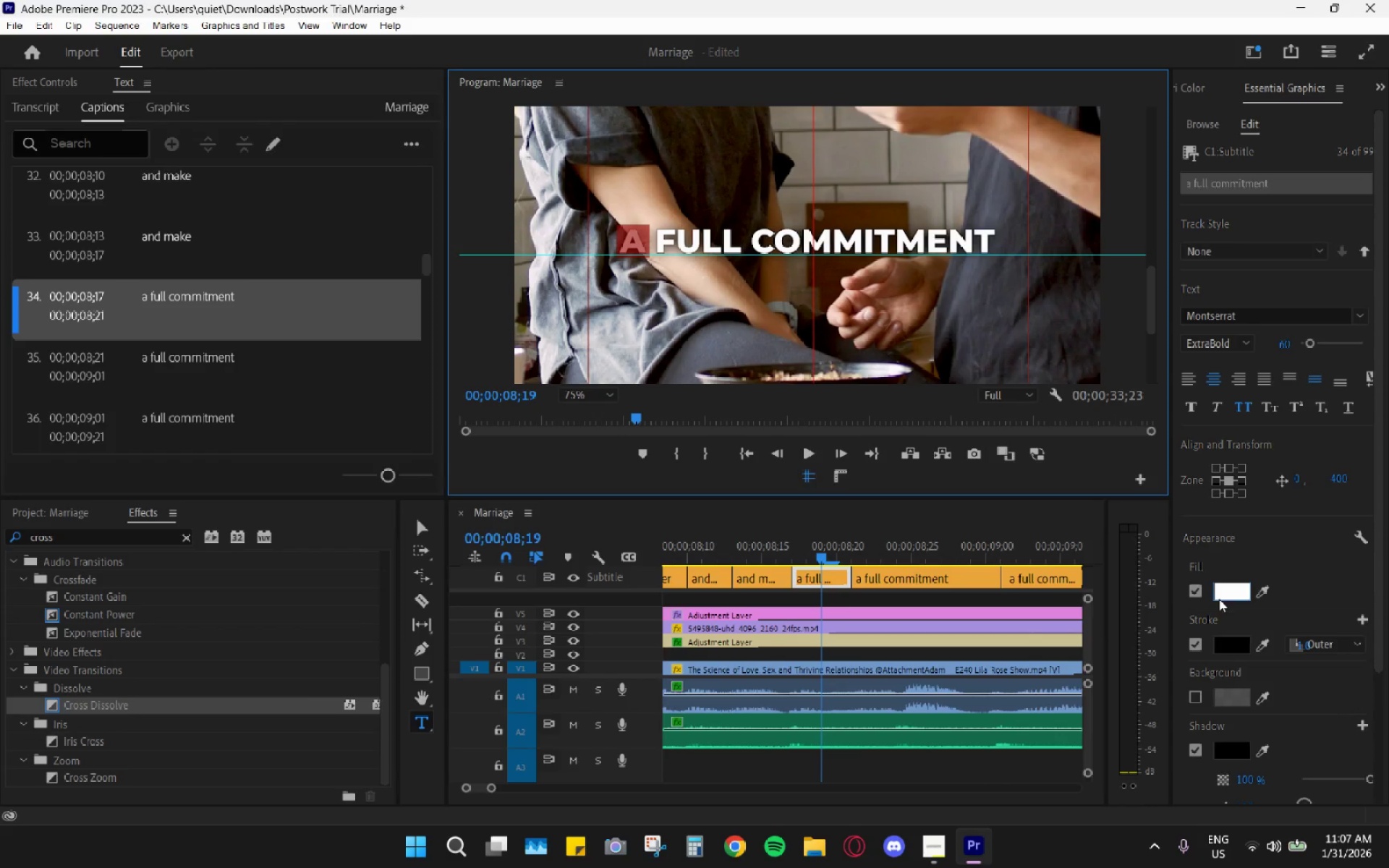 
left_click_drag(start_coordinate=[1223, 596], to_coordinate=[1227, 595])
 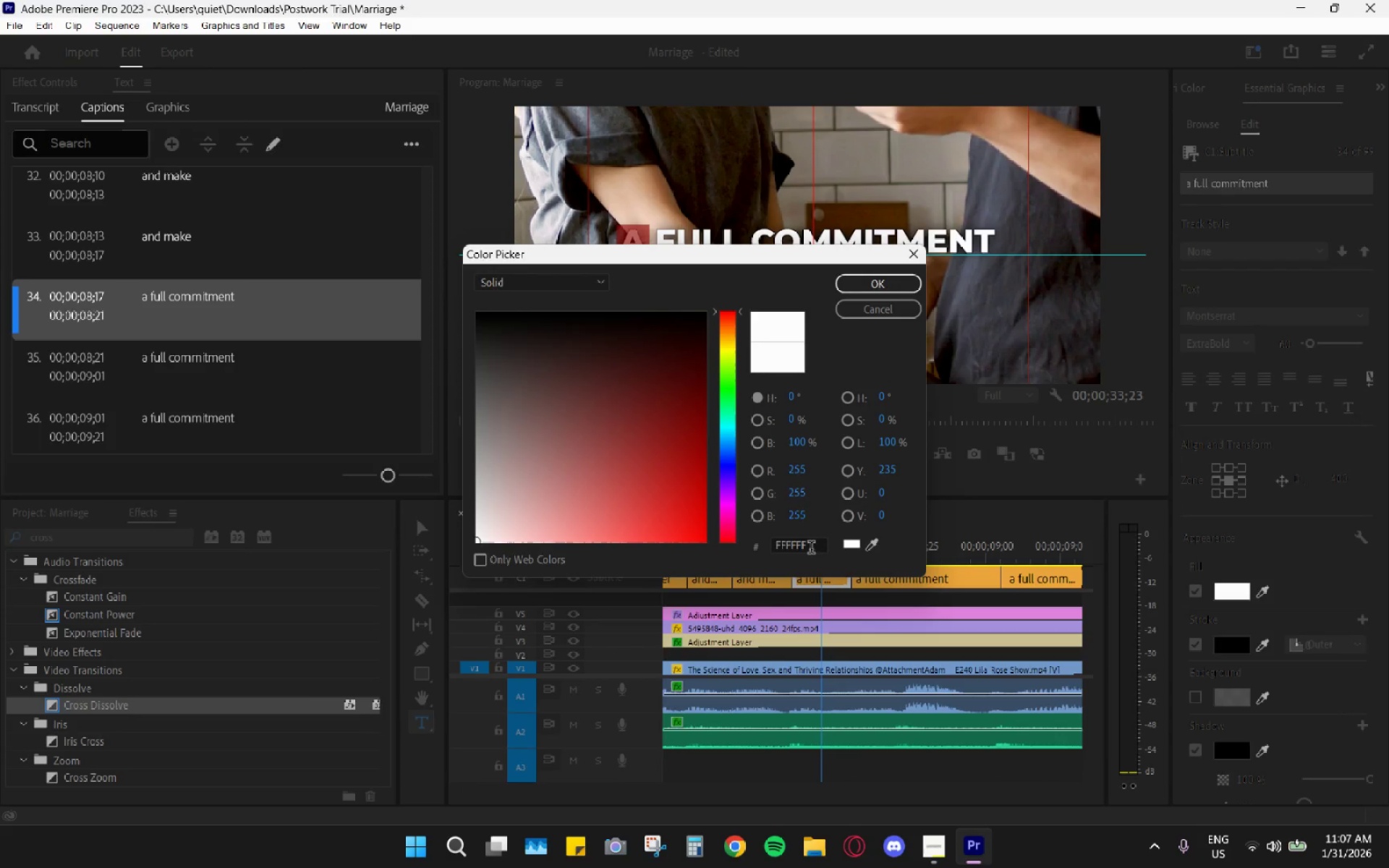 
left_click_drag(start_coordinate=[809, 542], to_coordinate=[626, 535])
 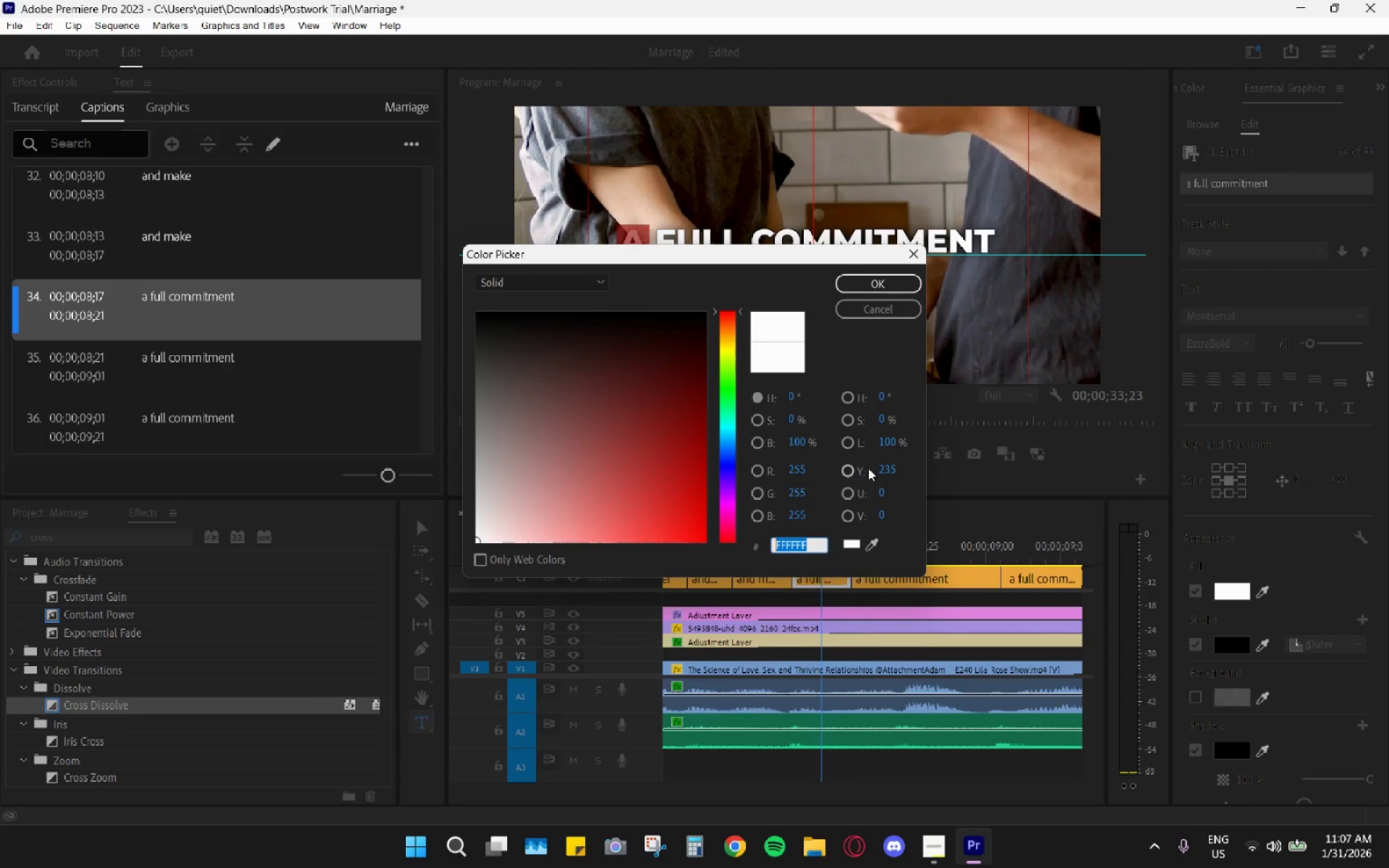 
key(Control+V)
 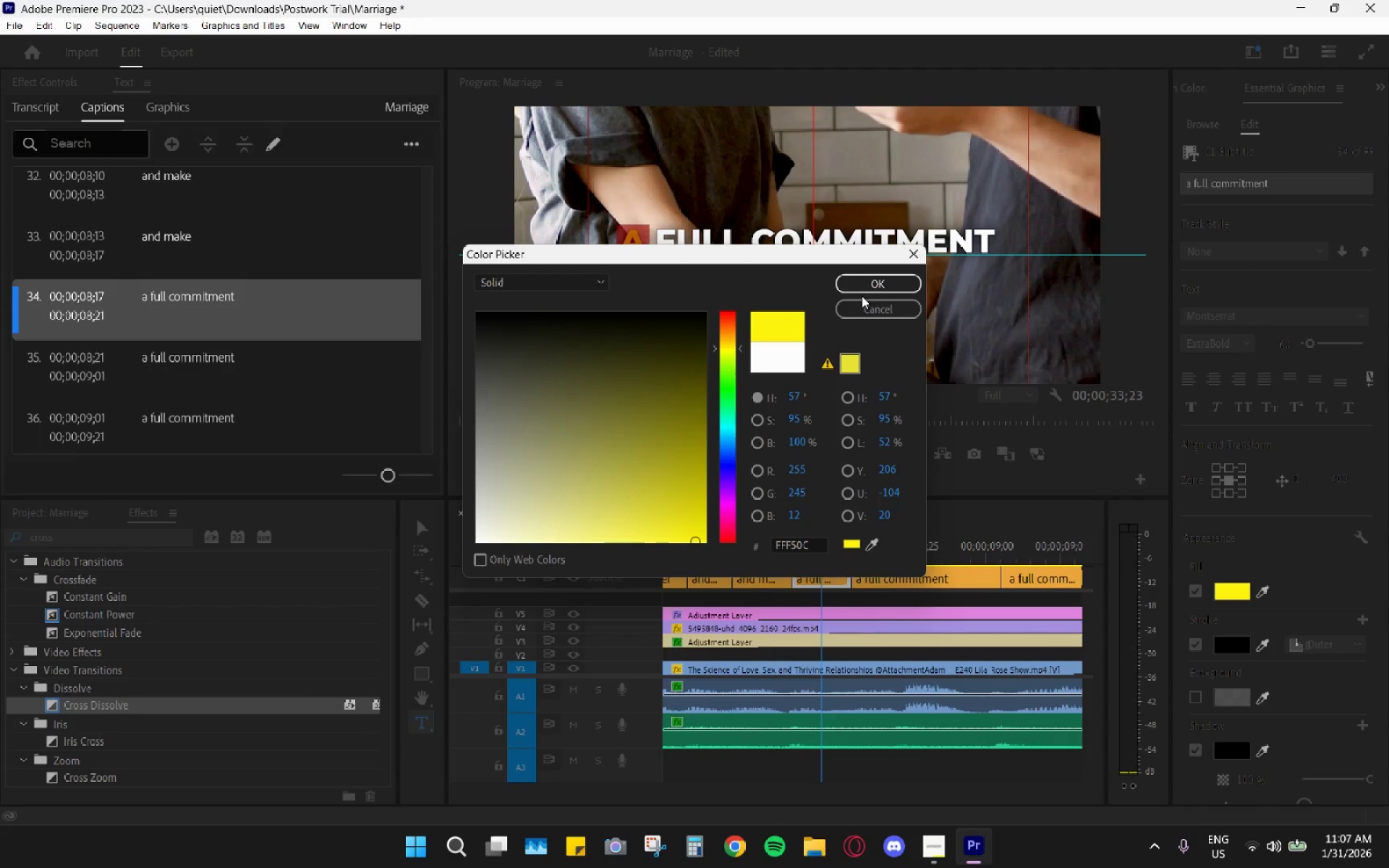 
left_click_drag(start_coordinate=[865, 290], to_coordinate=[871, 278])
 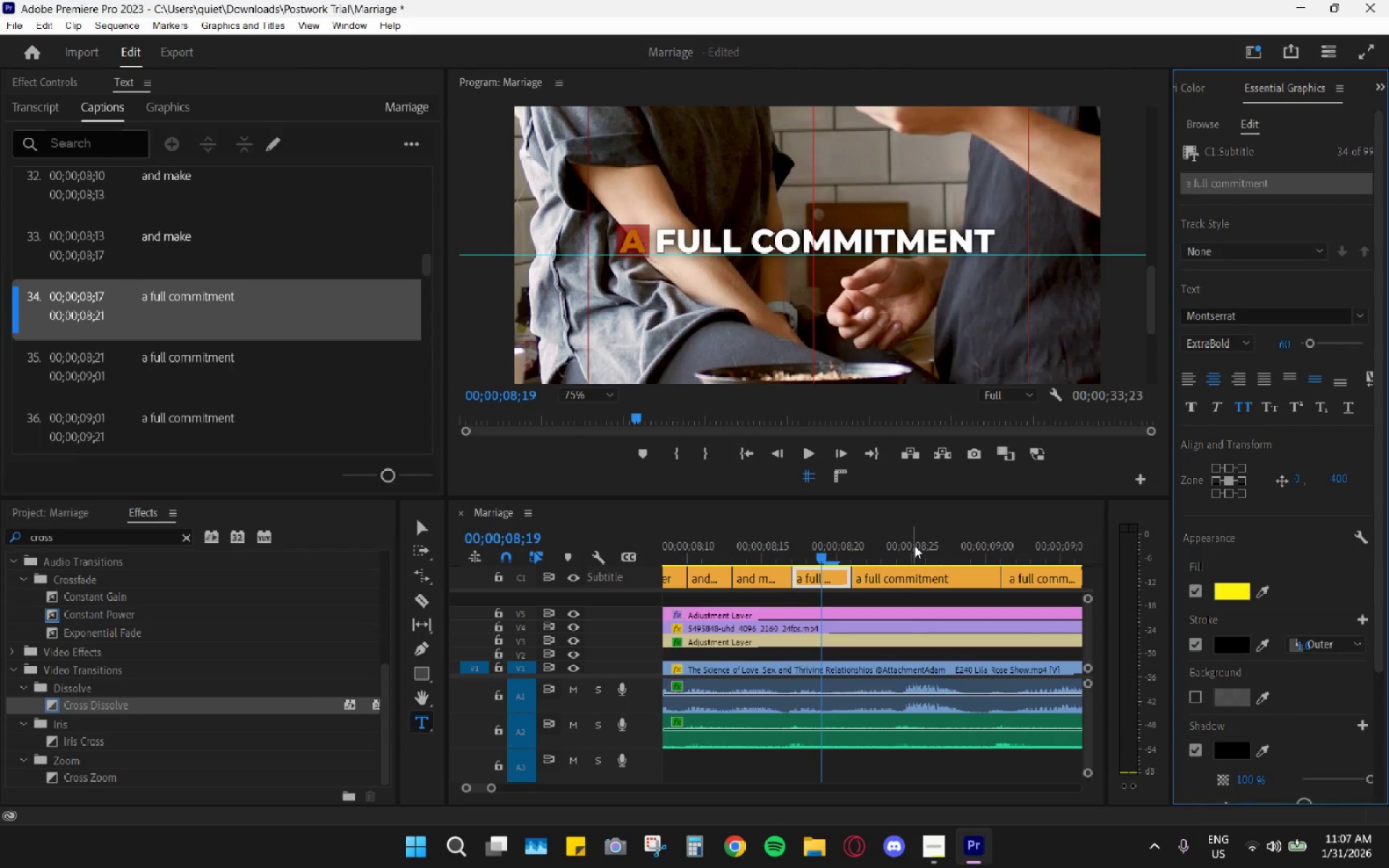 
double_click([914, 574])
 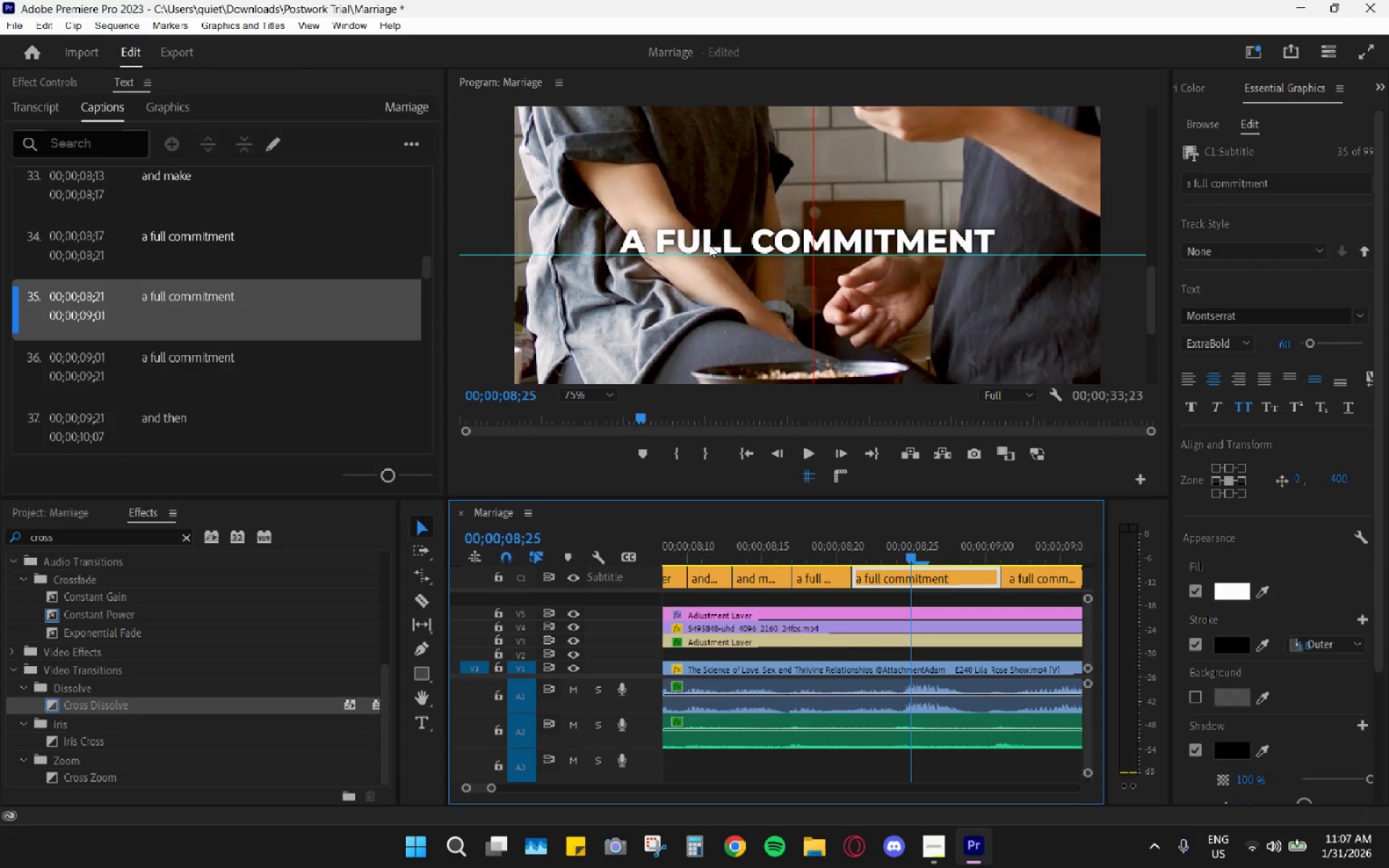 
double_click([709, 244])
 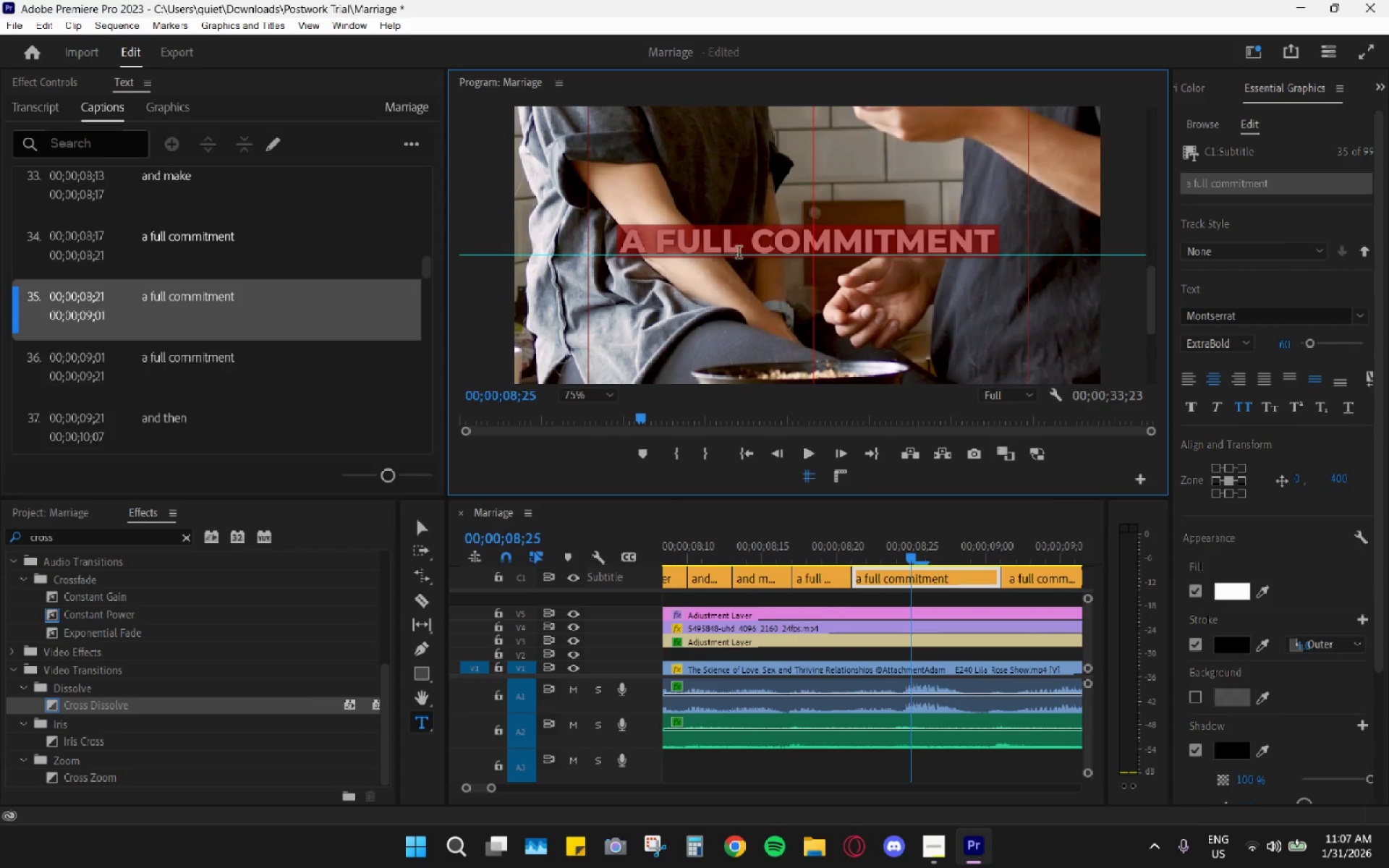 
left_click_drag(start_coordinate=[746, 248], to_coordinate=[659, 248])
 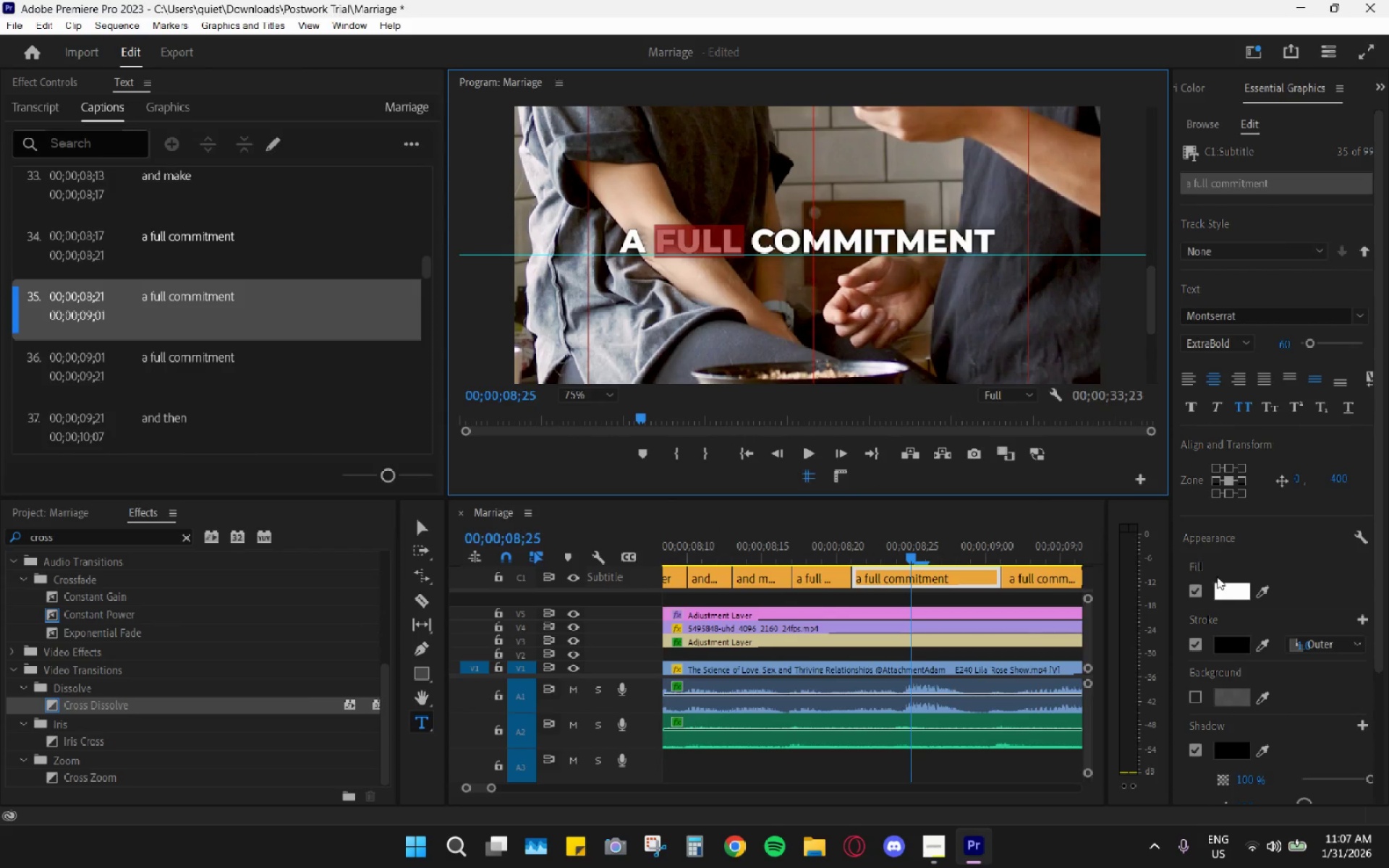 
left_click_drag(start_coordinate=[1231, 592], to_coordinate=[1226, 592])
 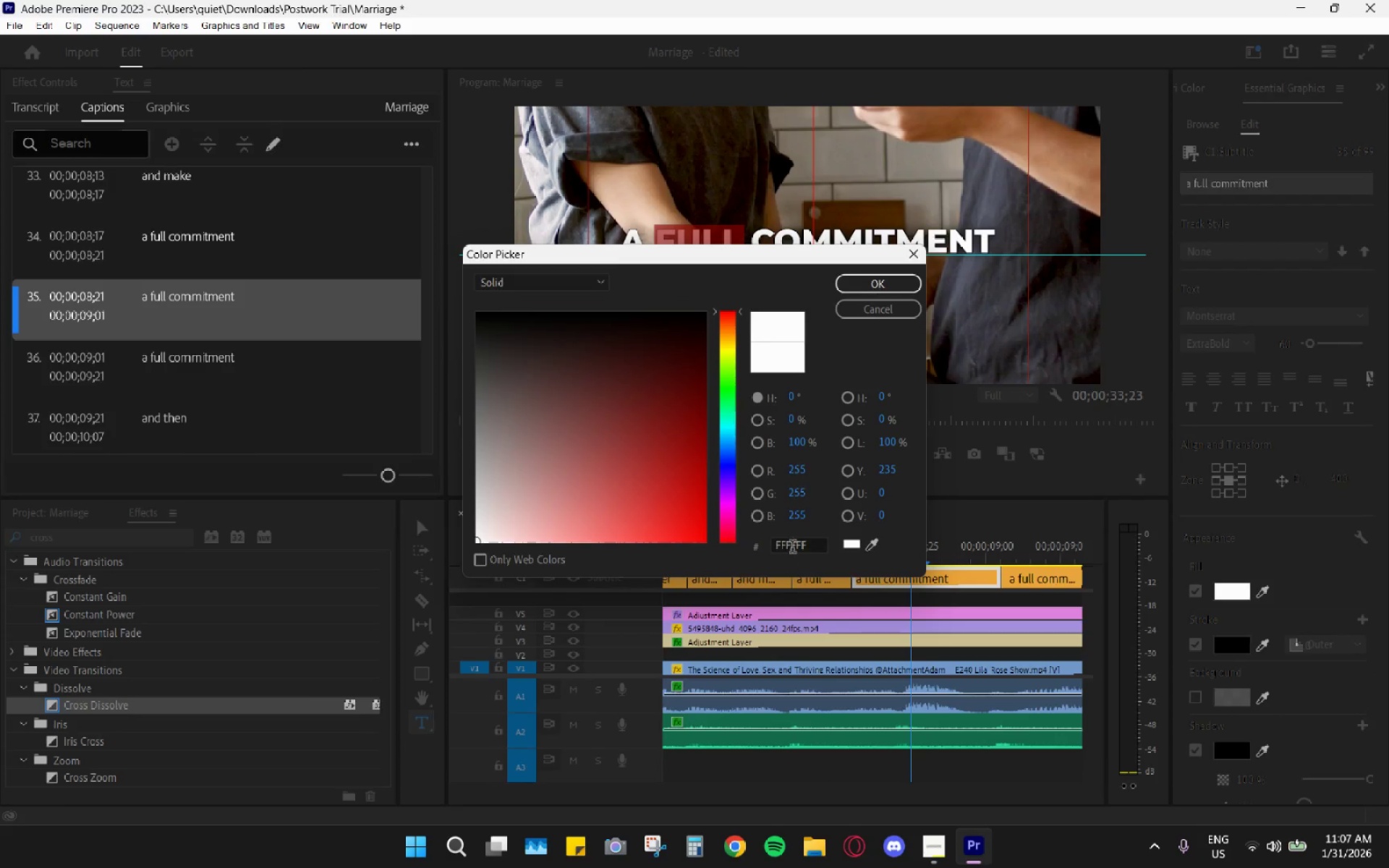 
double_click([792, 548])
 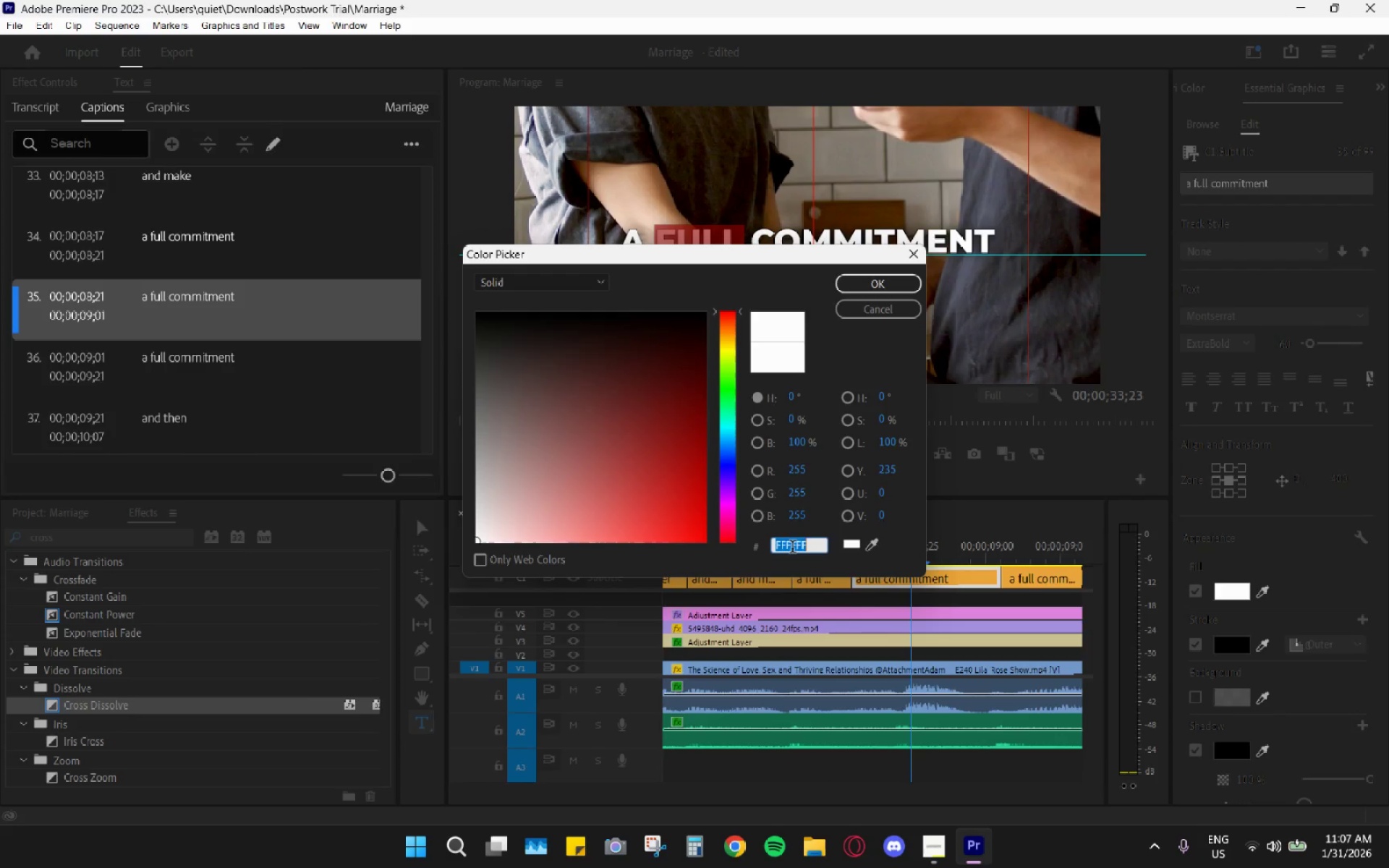 
key(Control+ControlLeft)
 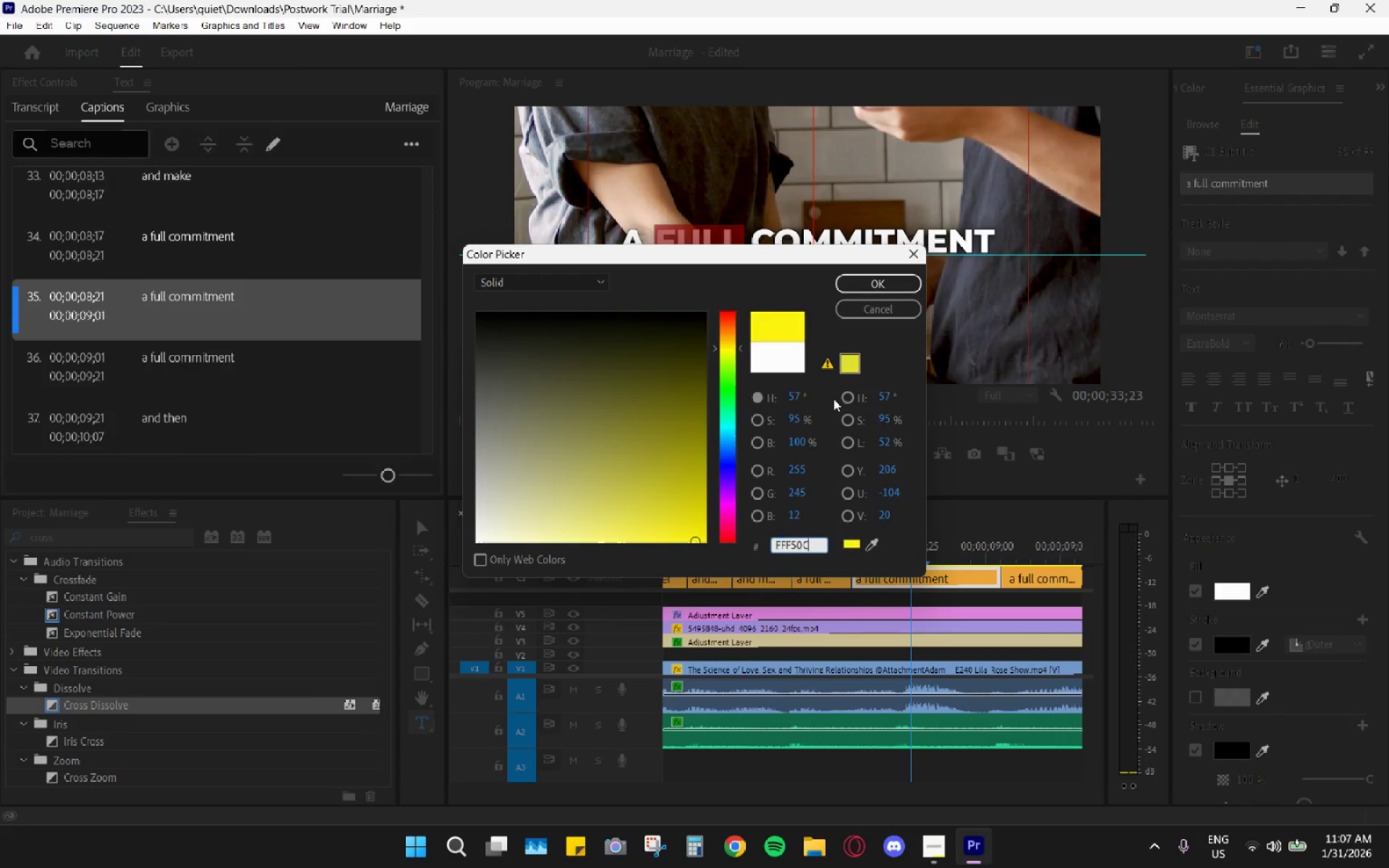 
key(Control+V)
 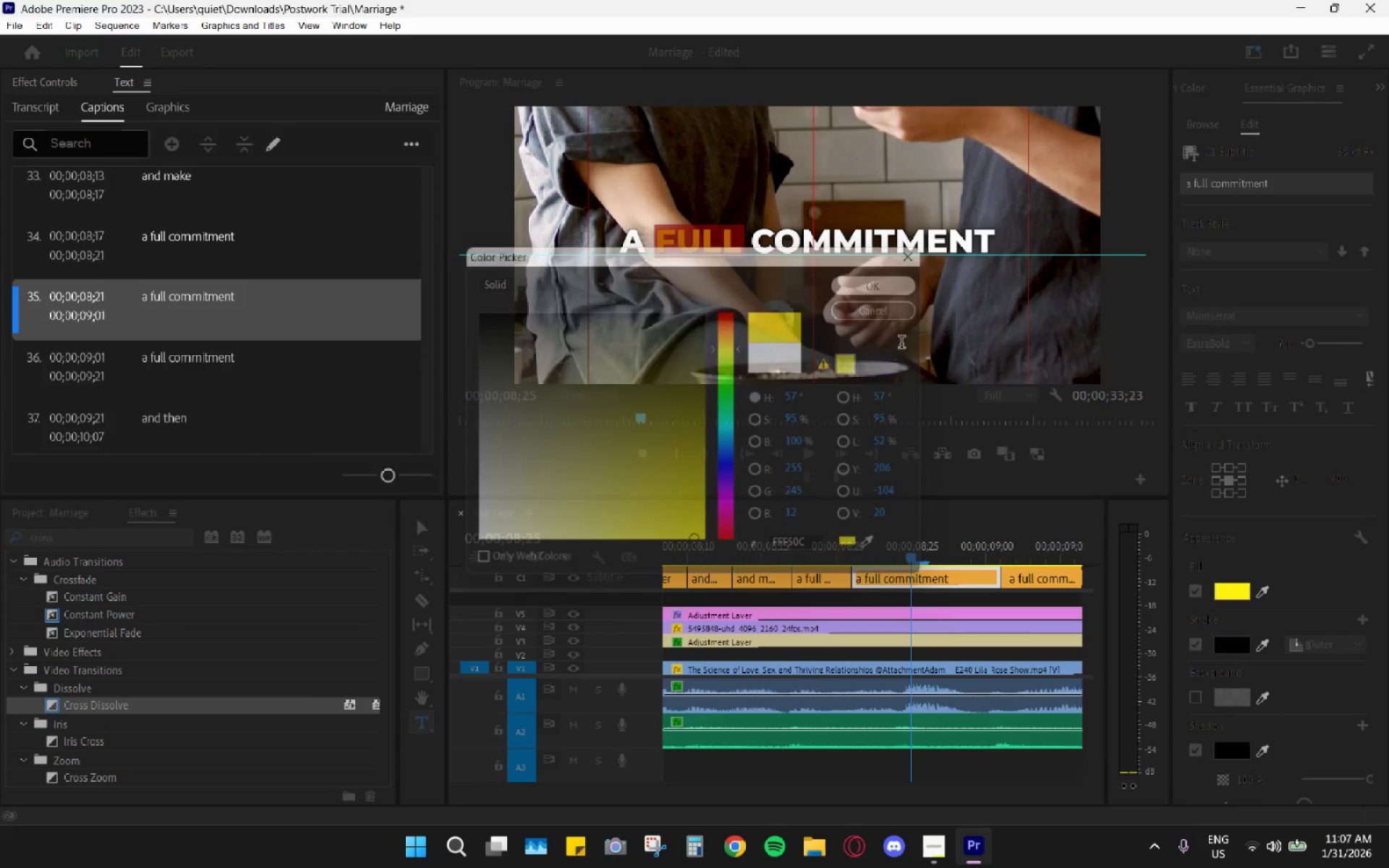 
left_click([945, 550])
 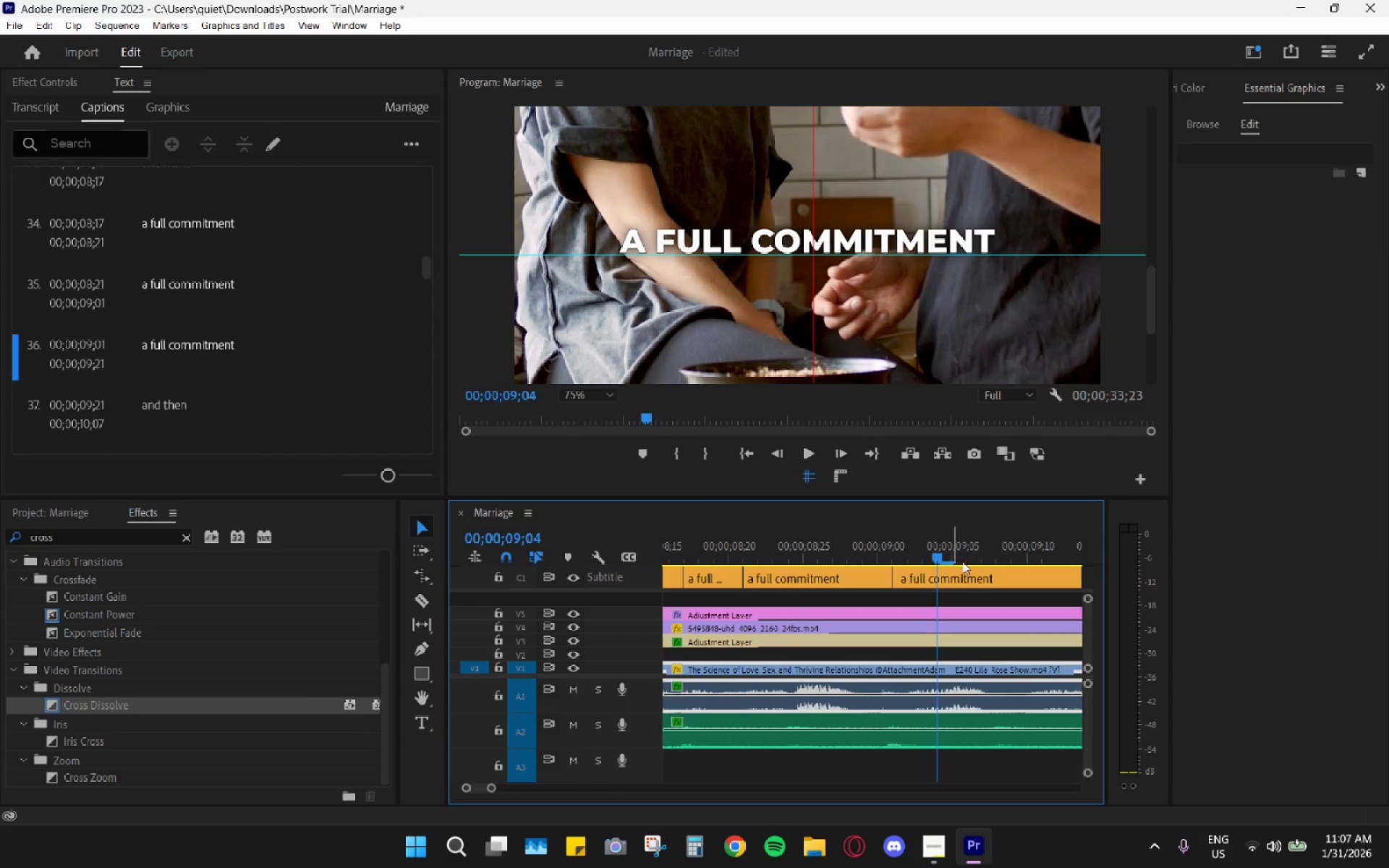 
scroll: coordinate [1010, 540], scroll_direction: down, amount: 4.0
 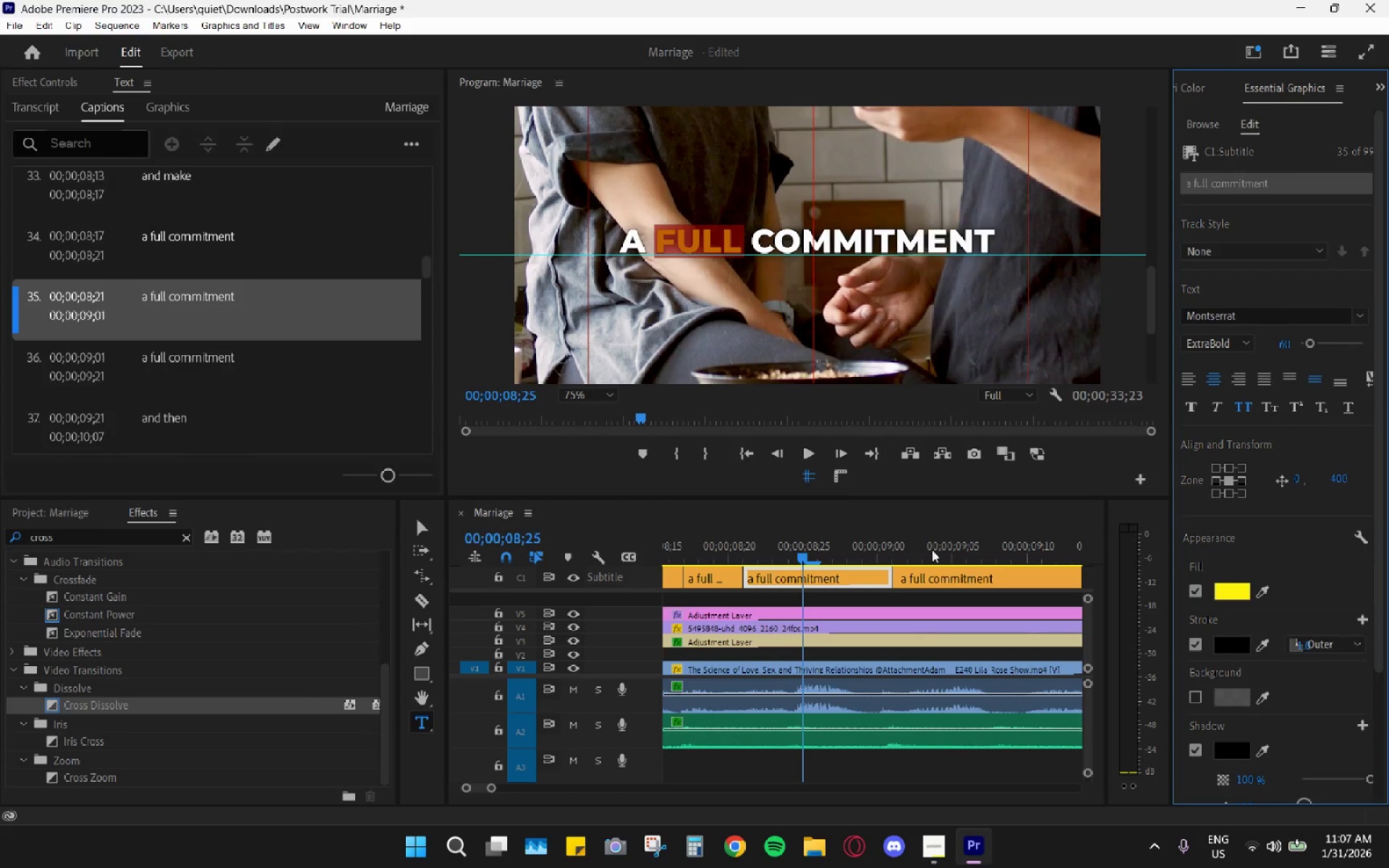 
double_click([967, 577])
 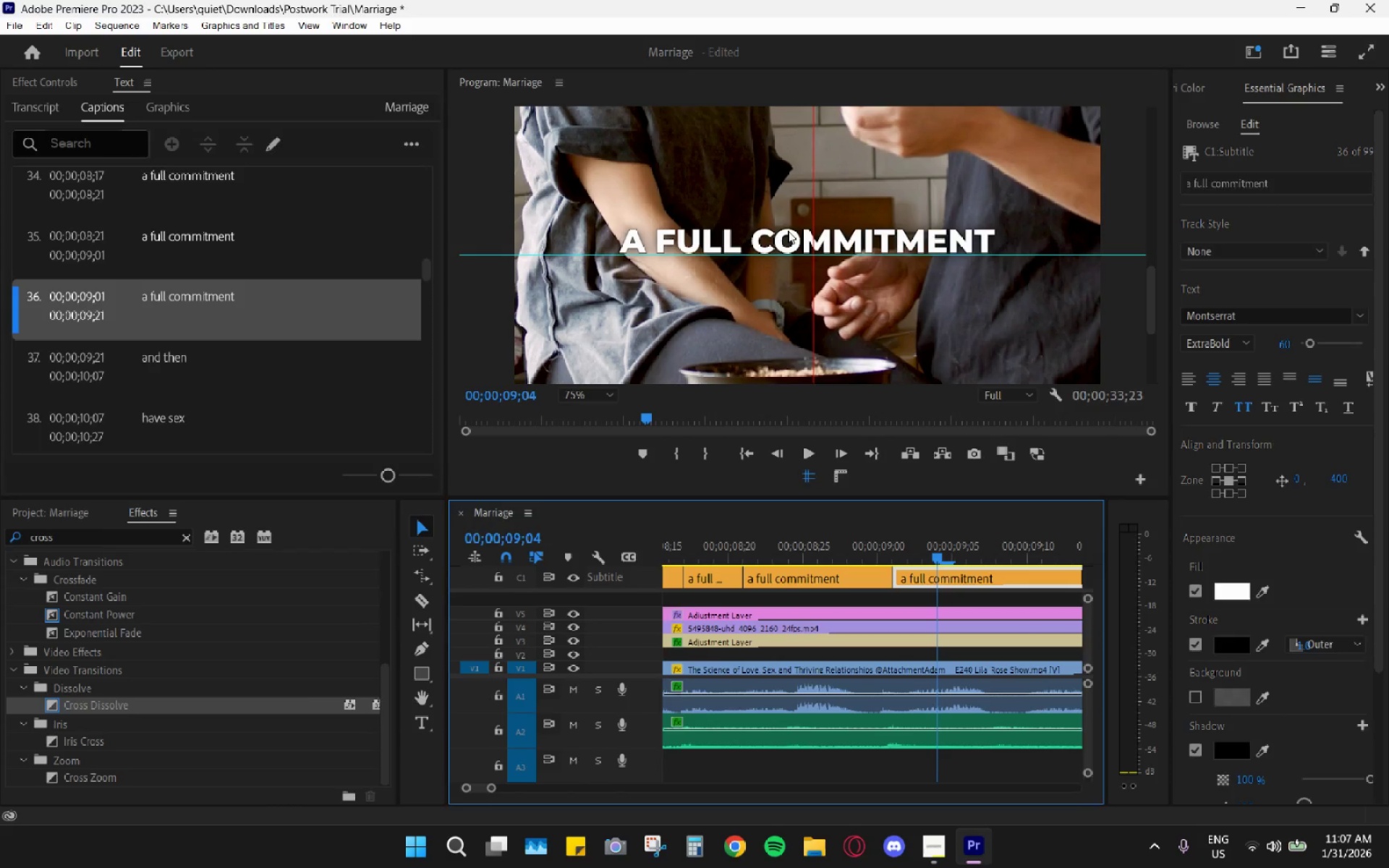 
double_click([787, 230])
 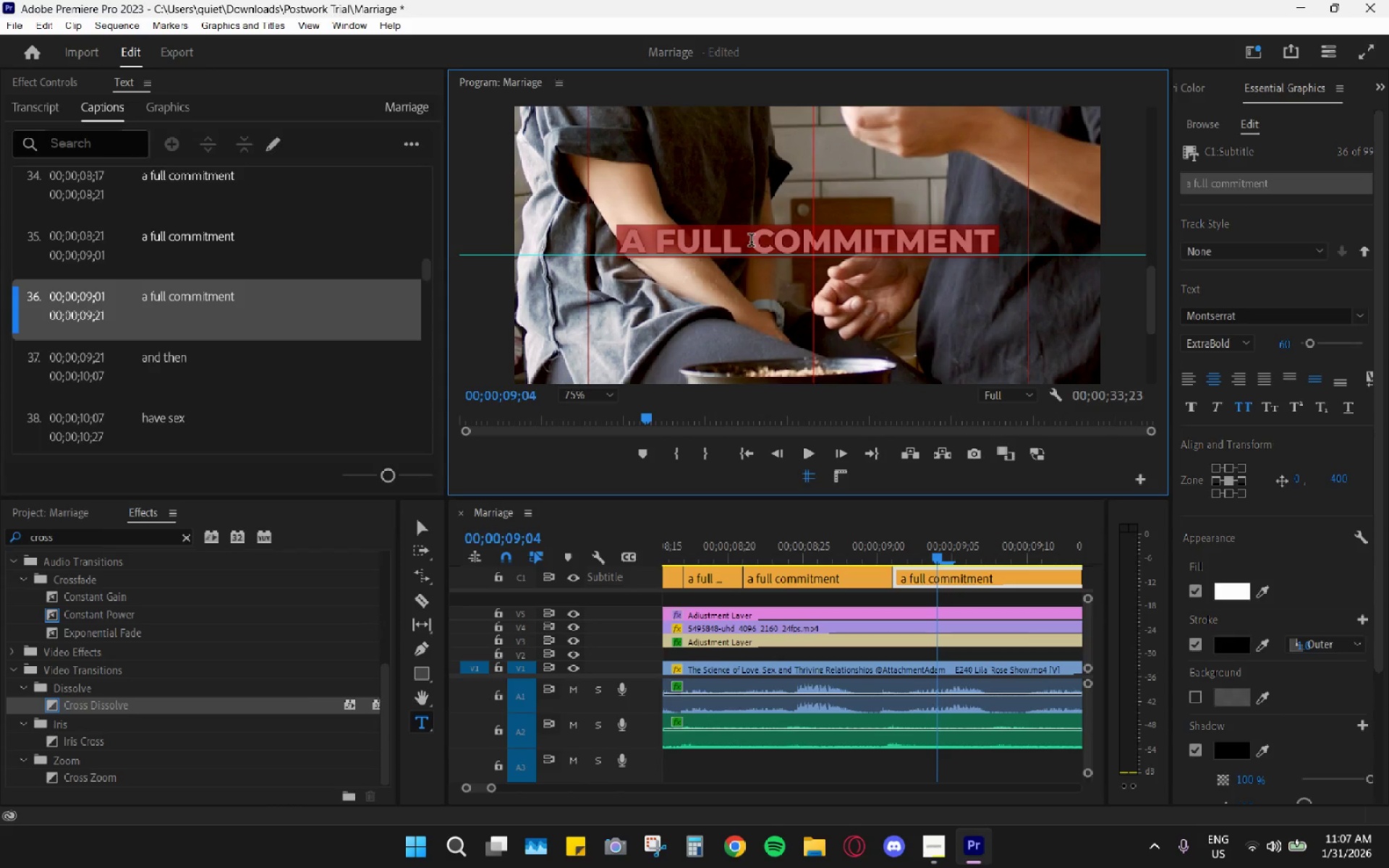 
left_click_drag(start_coordinate=[751, 242], to_coordinate=[799, 241])
 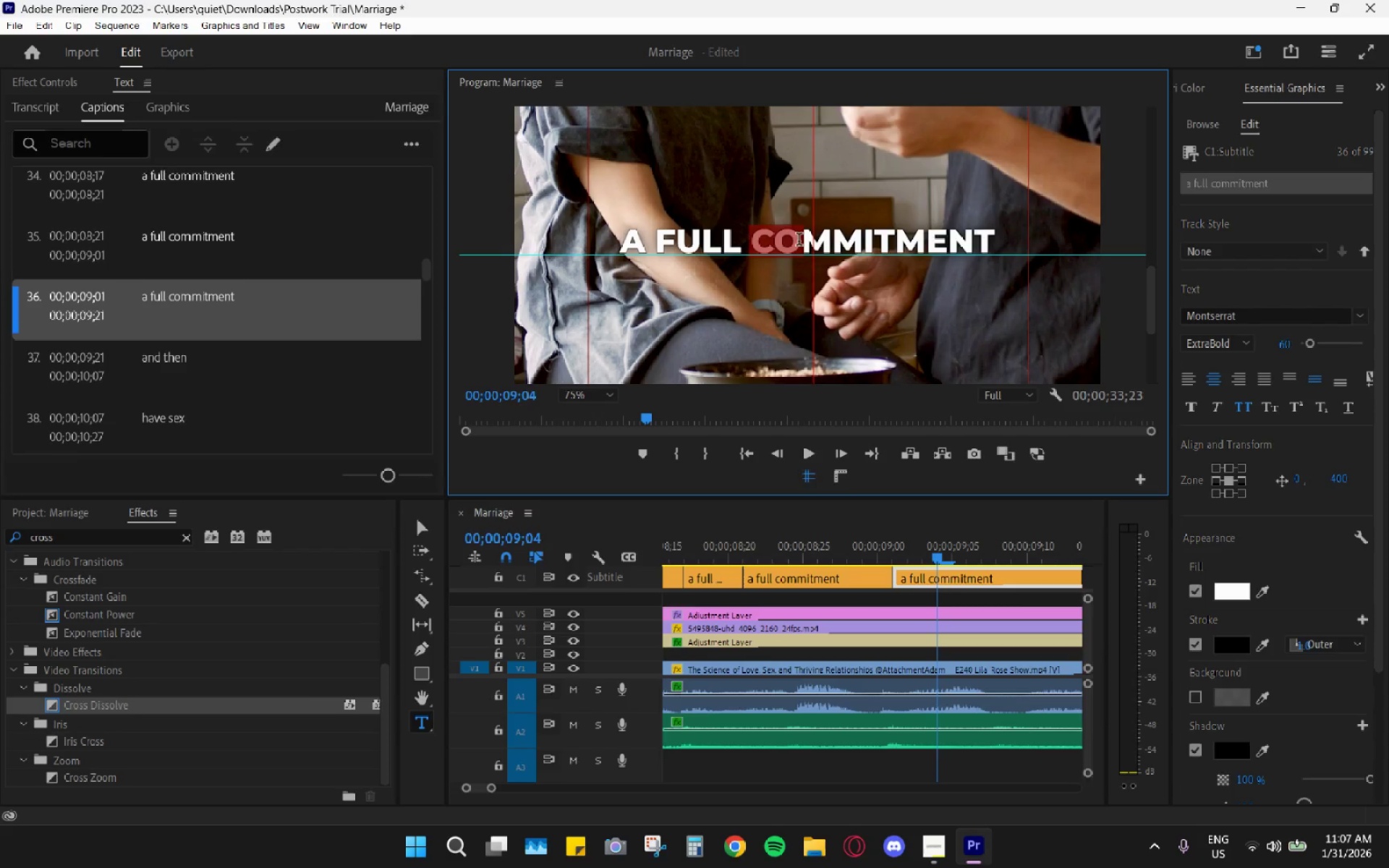 
double_click([799, 241])
 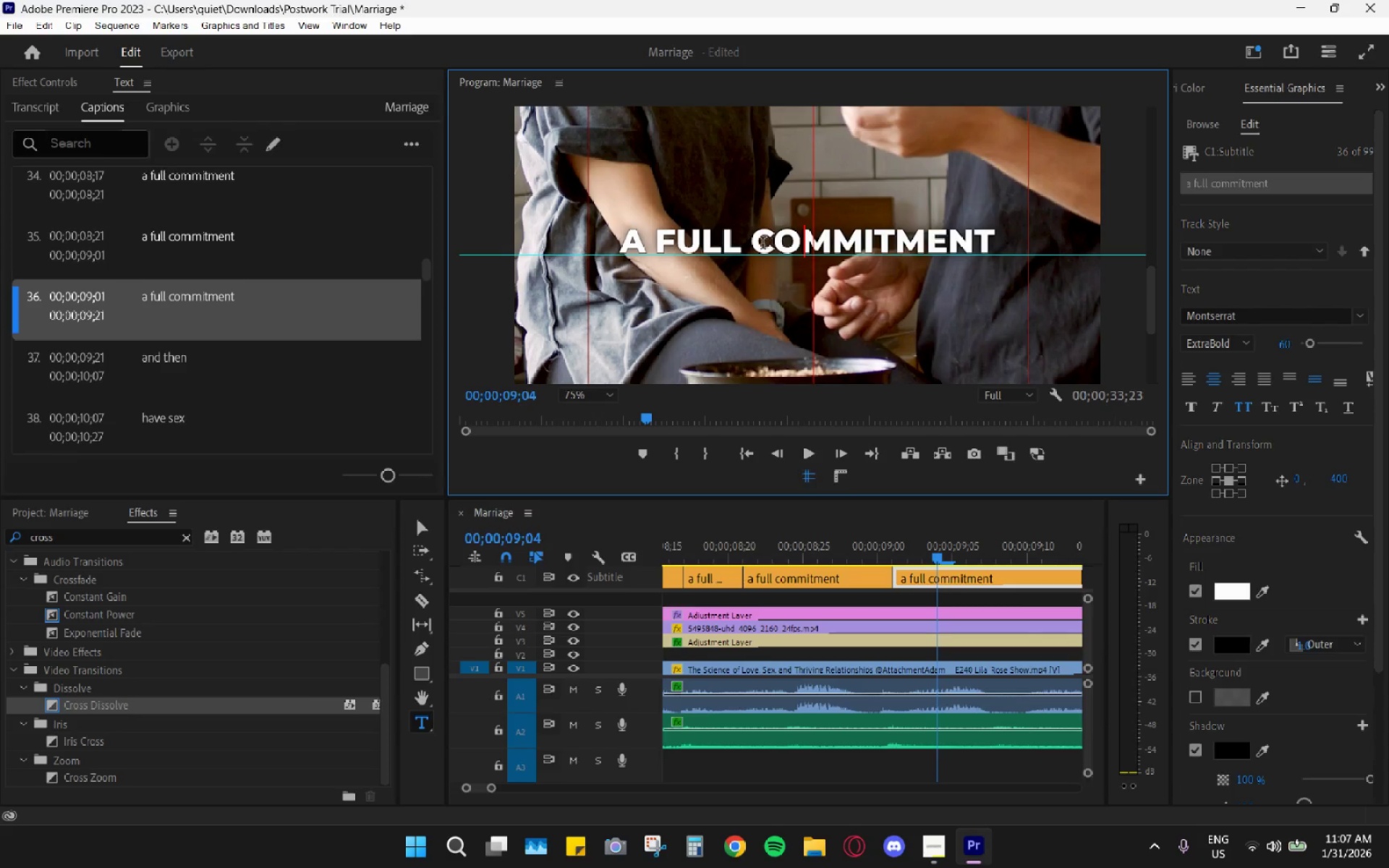 
left_click_drag(start_coordinate=[750, 244], to_coordinate=[1002, 239])
 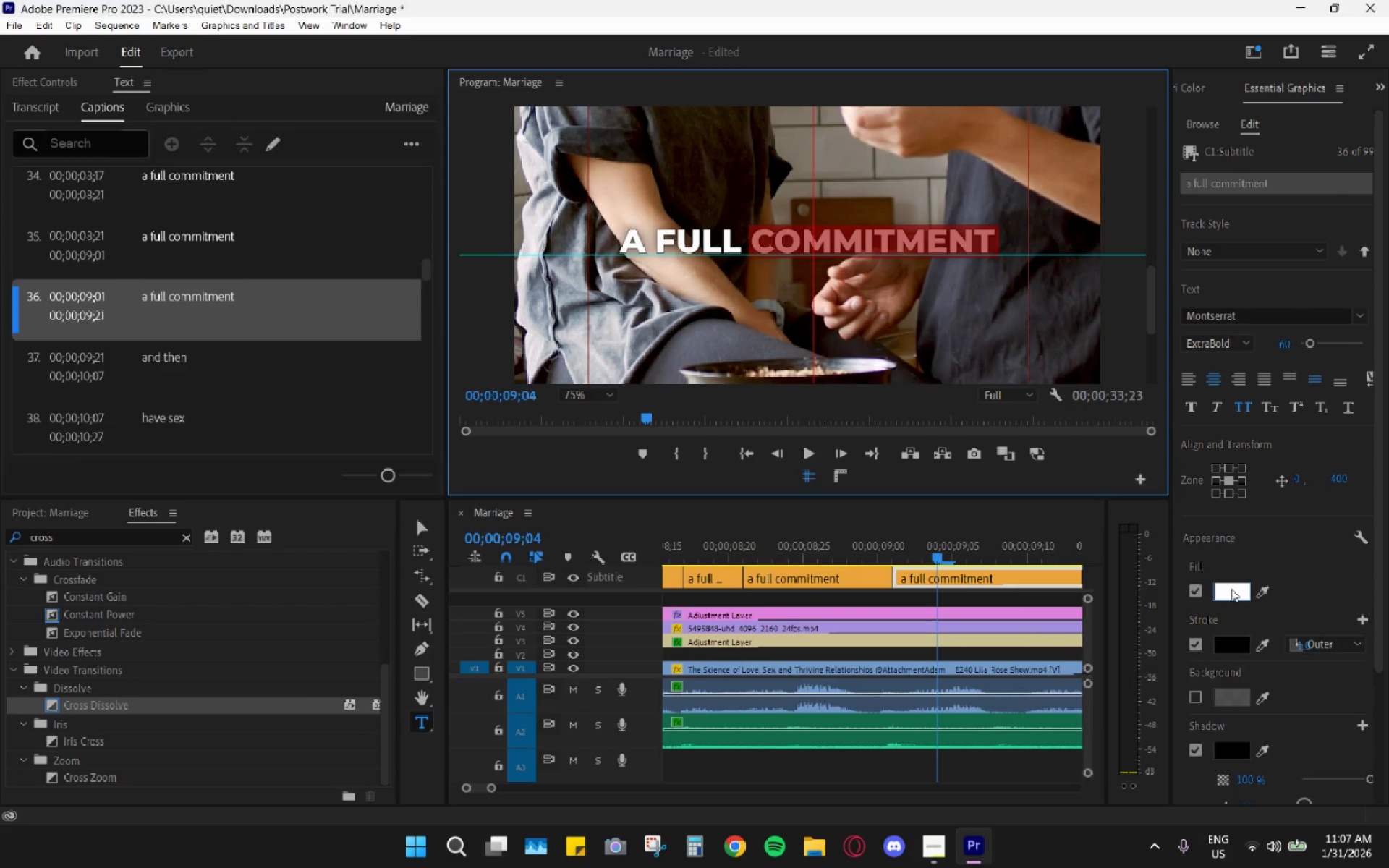 
left_click([1233, 590])
 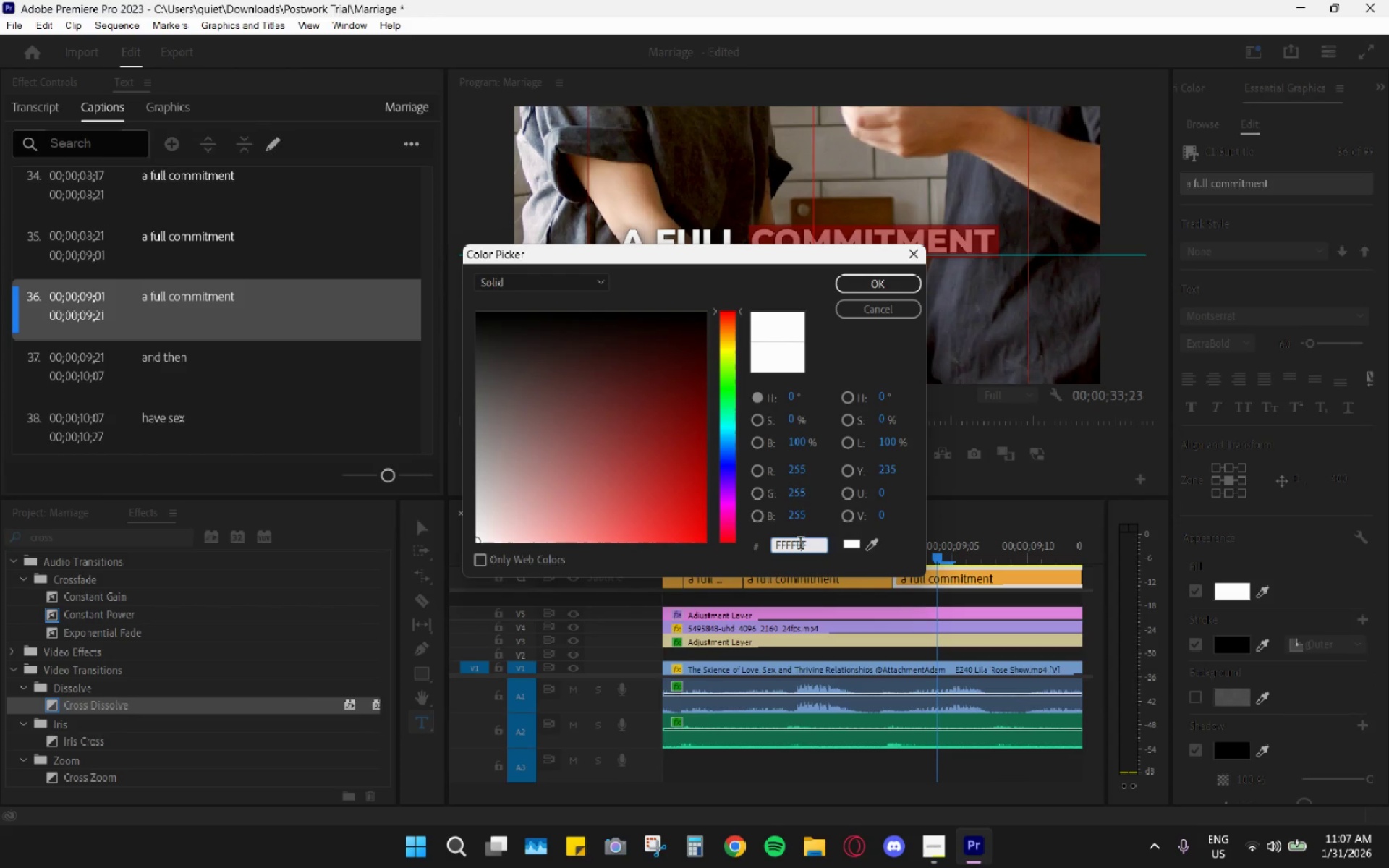 
double_click([800, 545])
 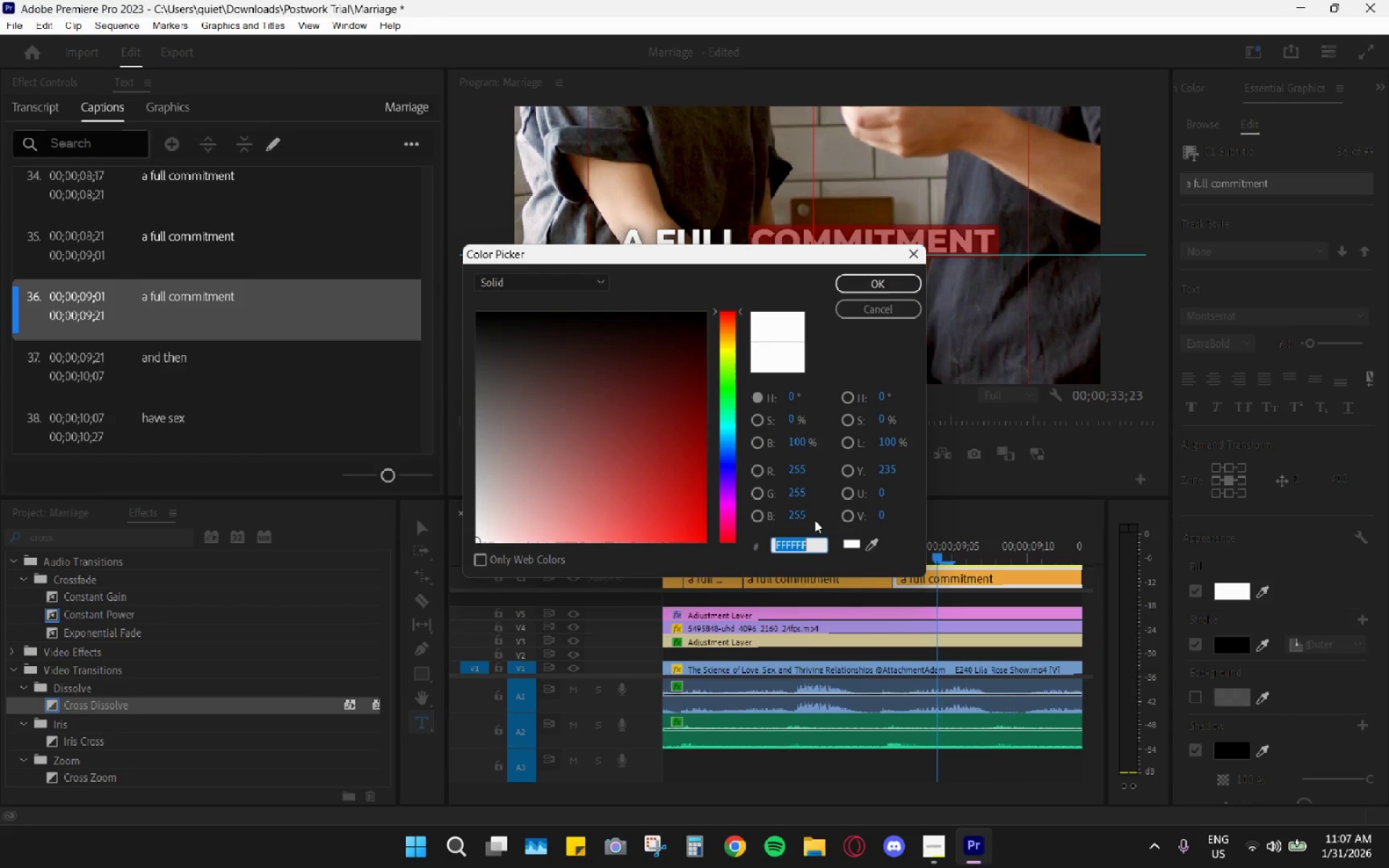 
key(Control+ControlLeft)
 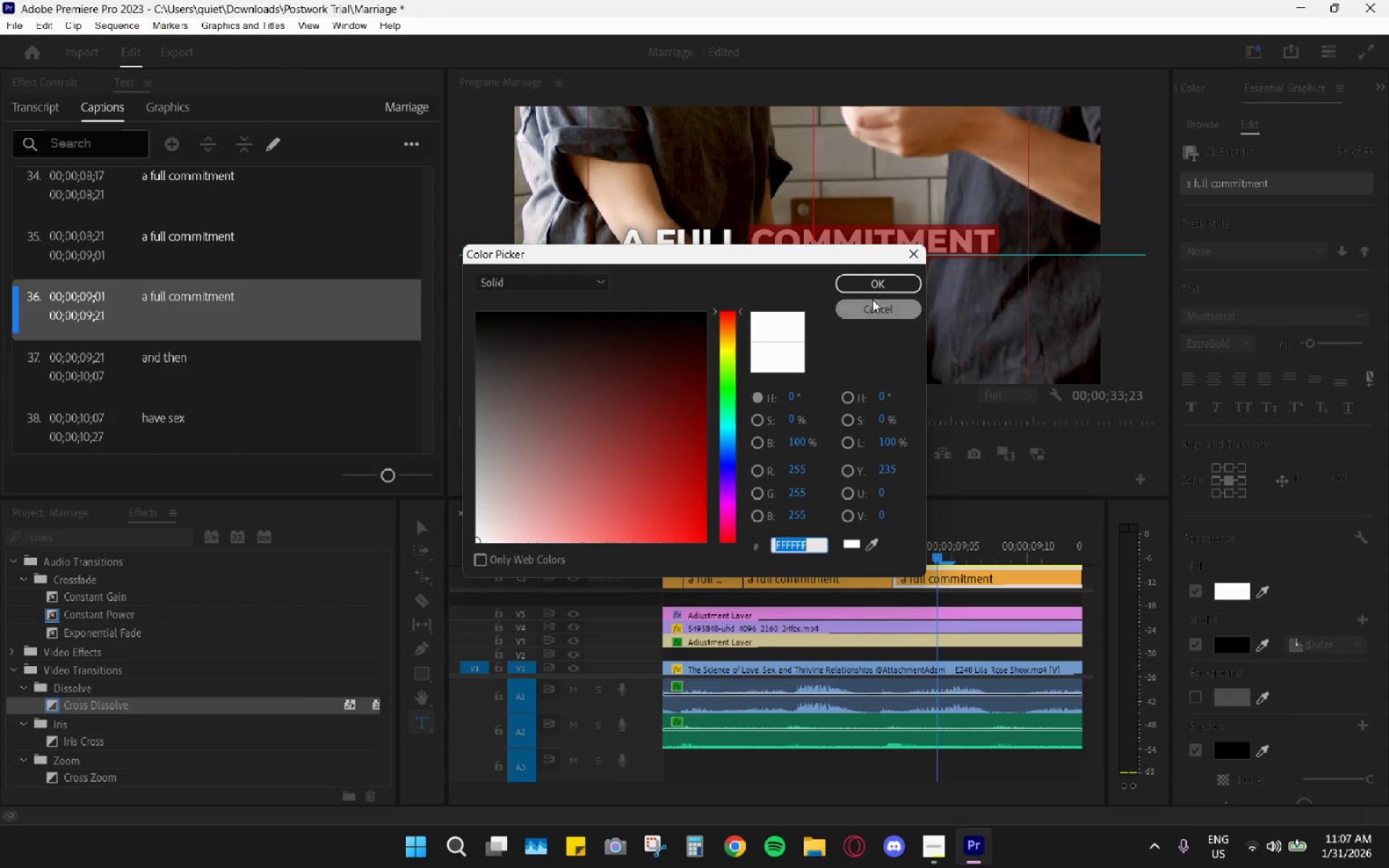 
key(Control+V)
 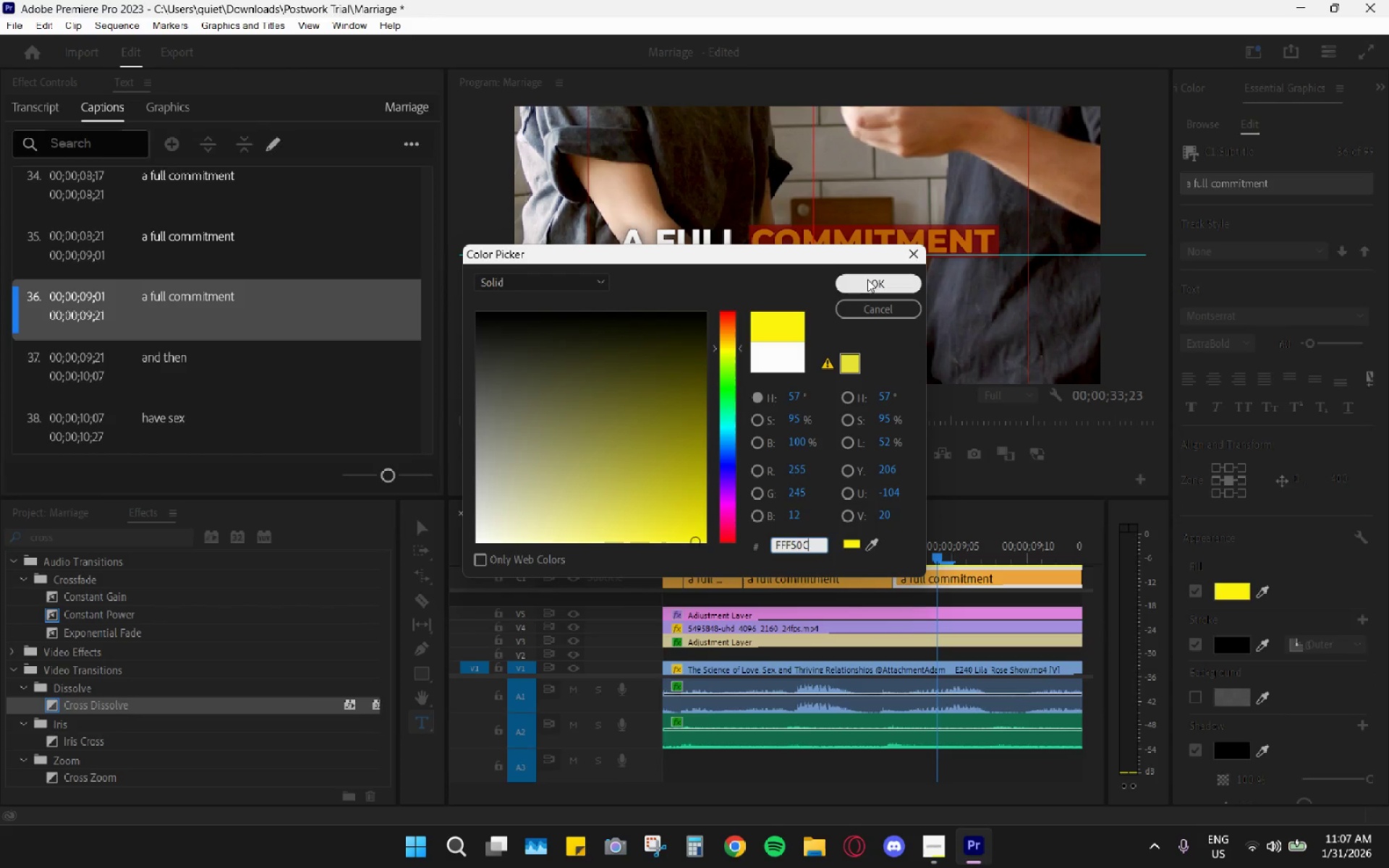 
left_click([867, 279])
 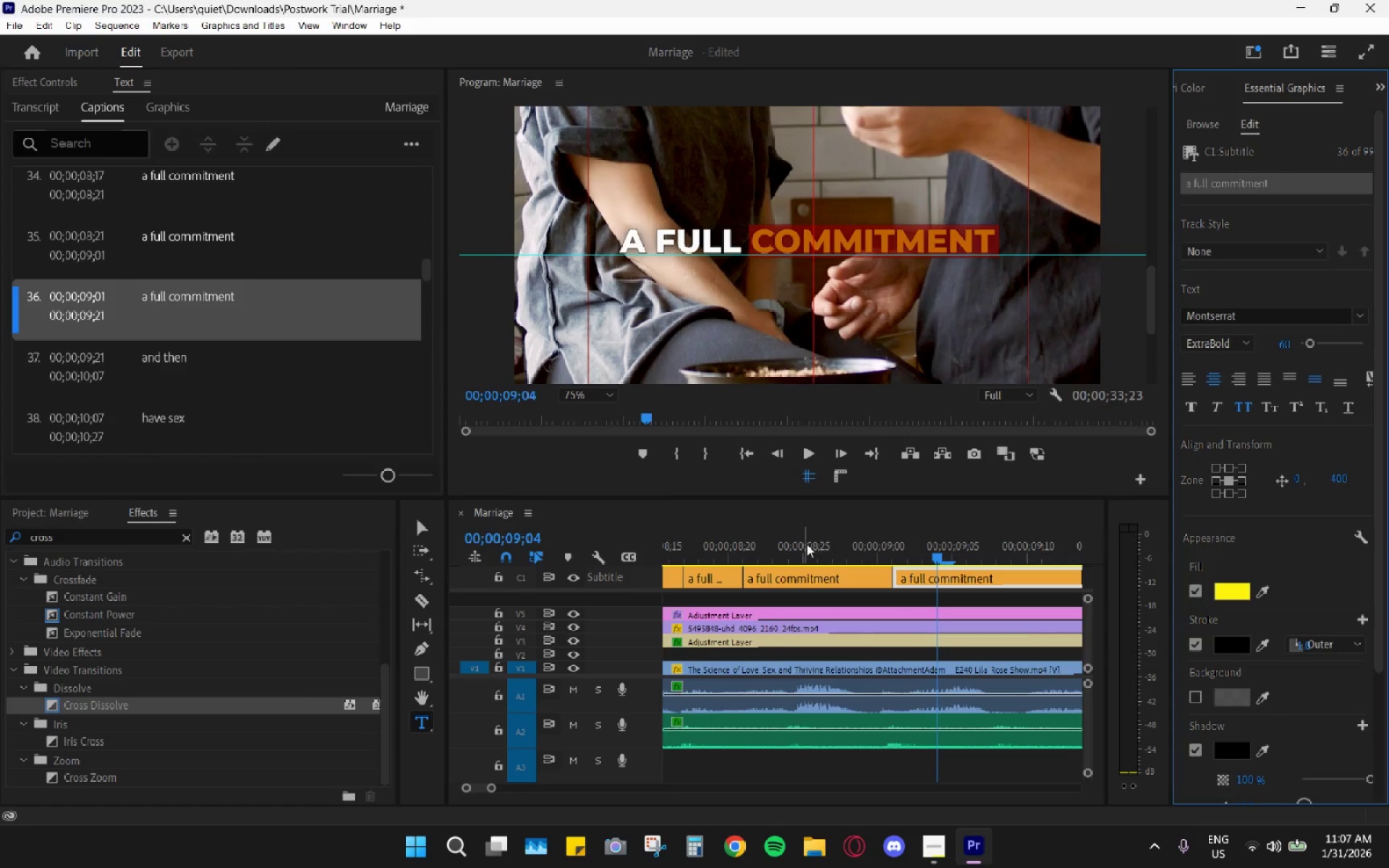 
left_click_drag(start_coordinate=[767, 543], to_coordinate=[708, 540])
 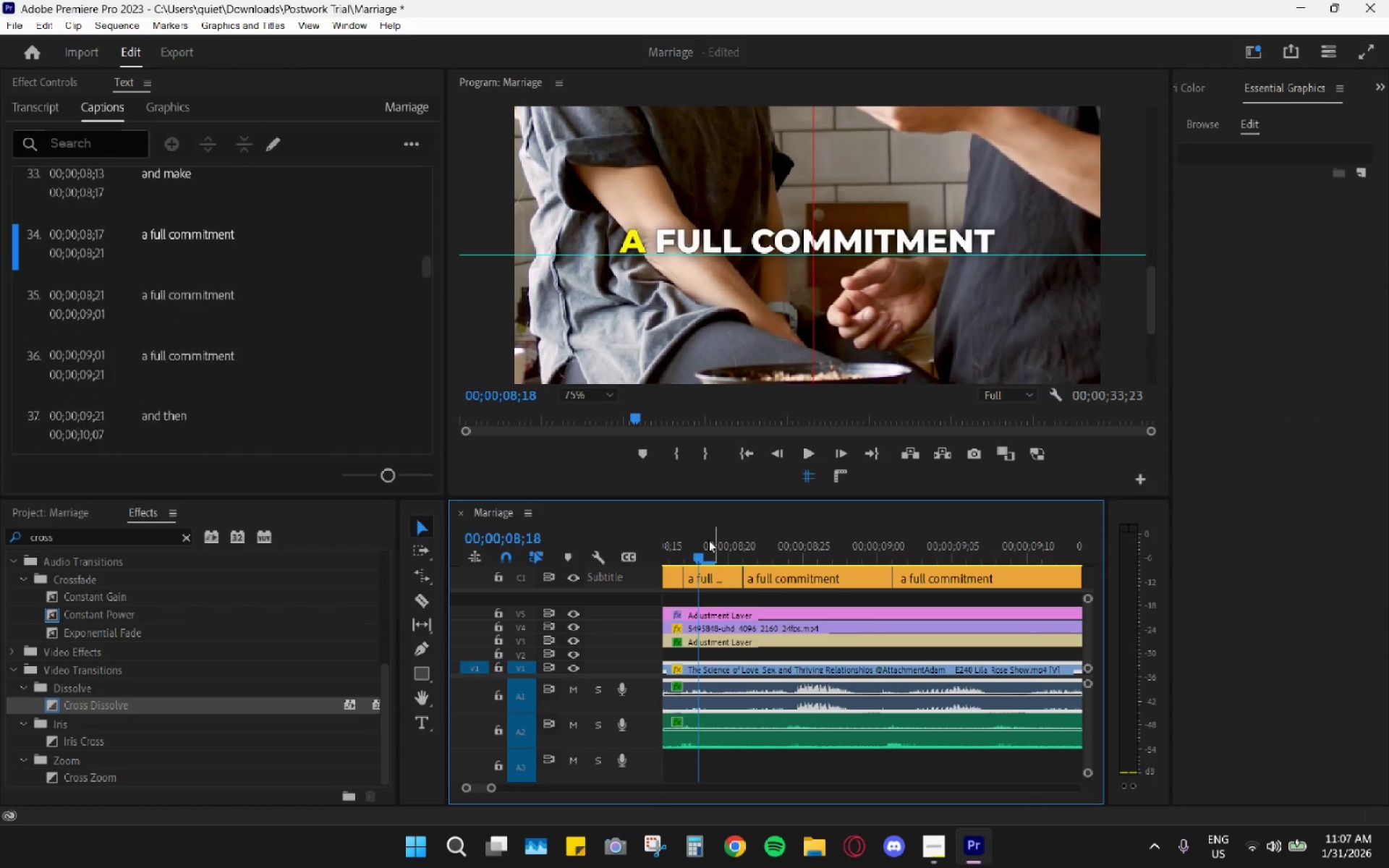 
key(Space)
 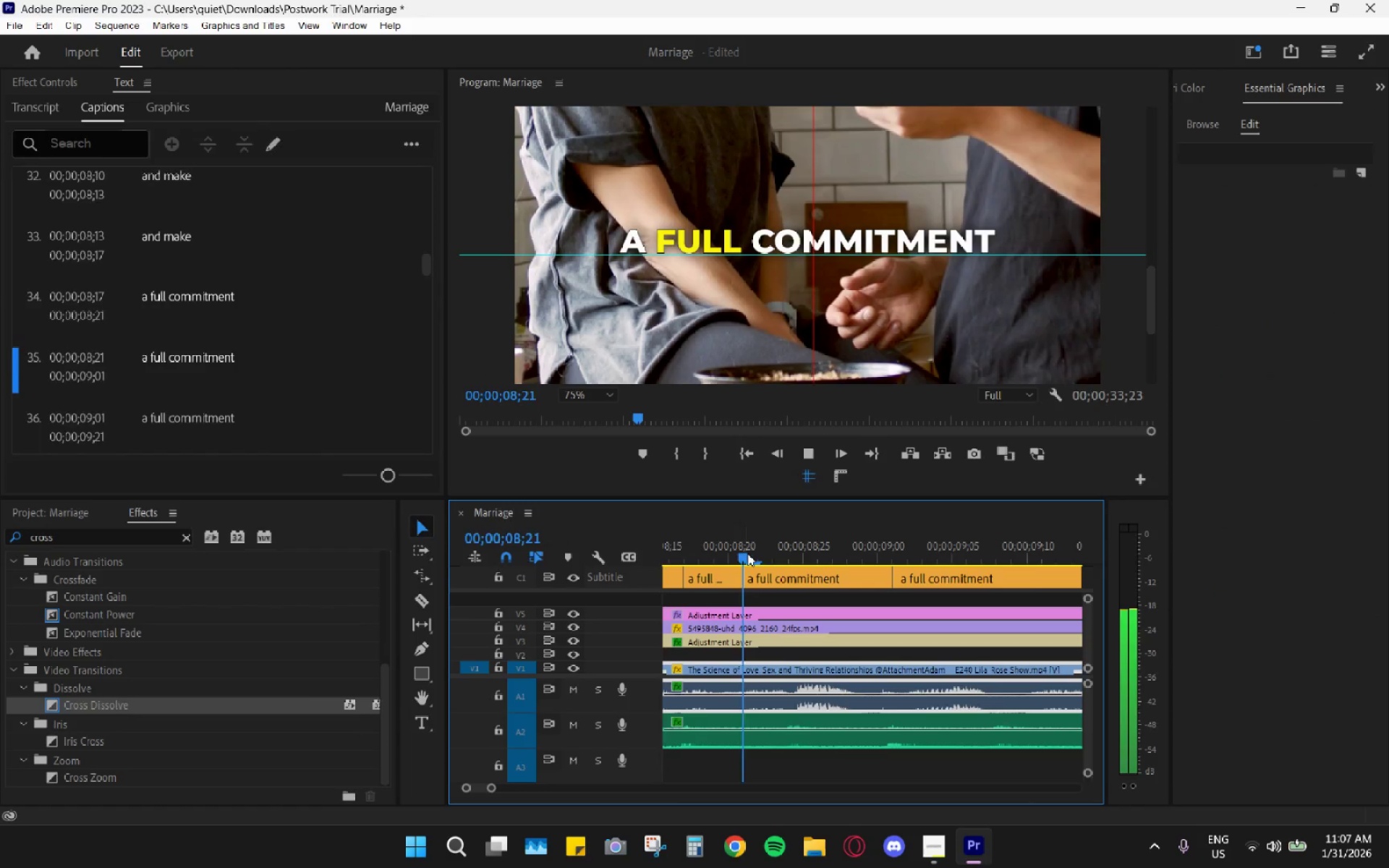 
key(Space)
 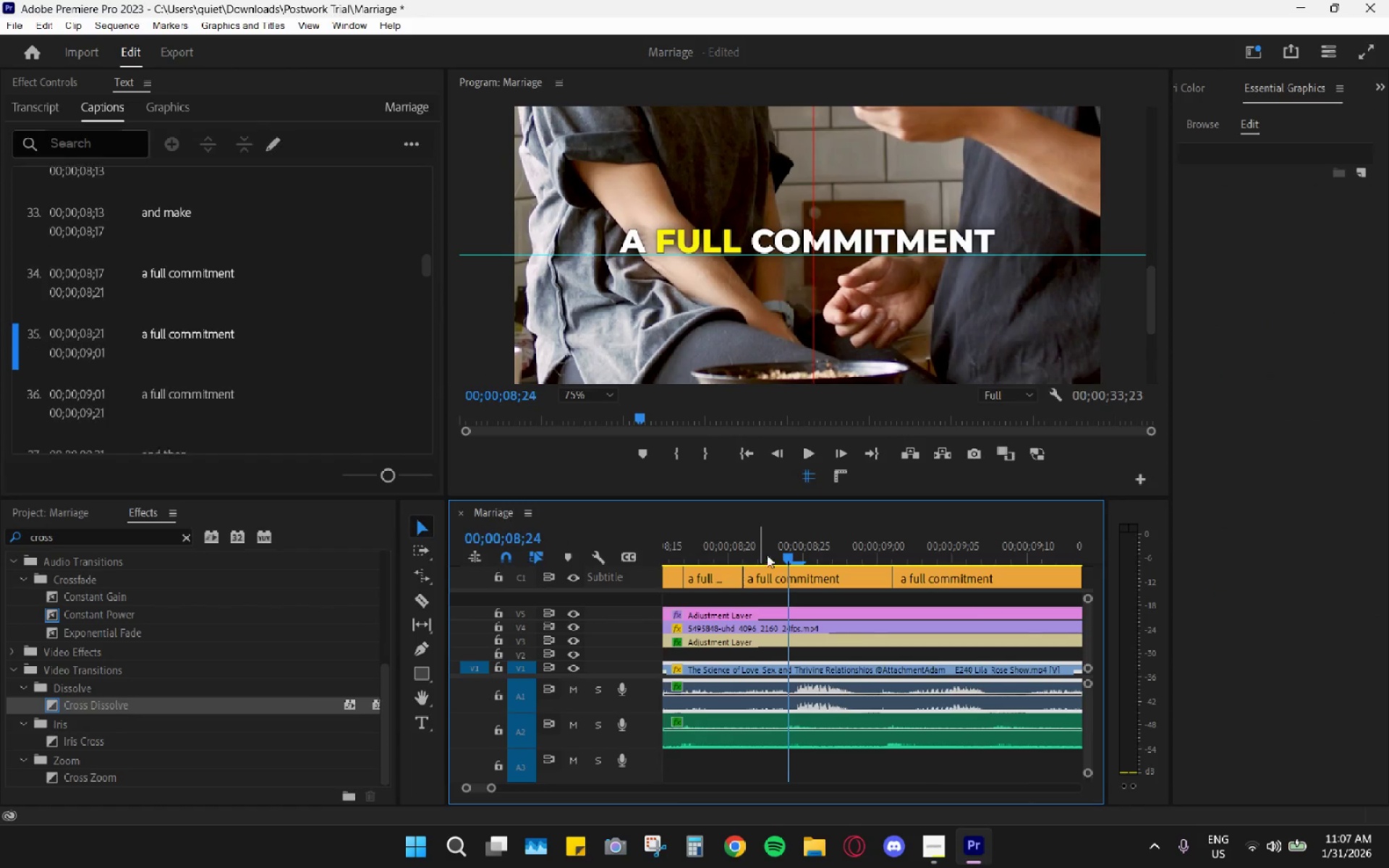 
key(Space)
 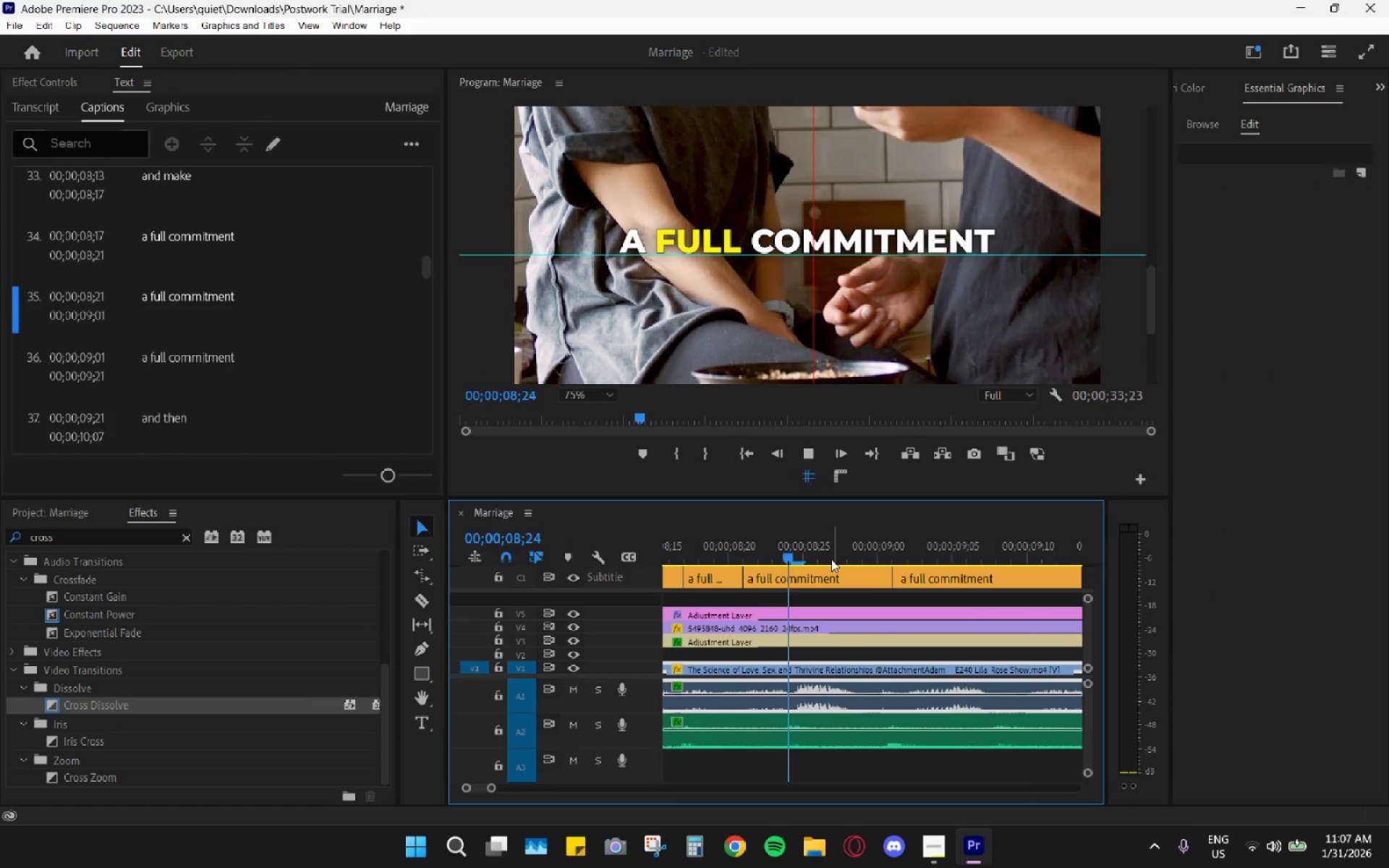 
key(Space)
 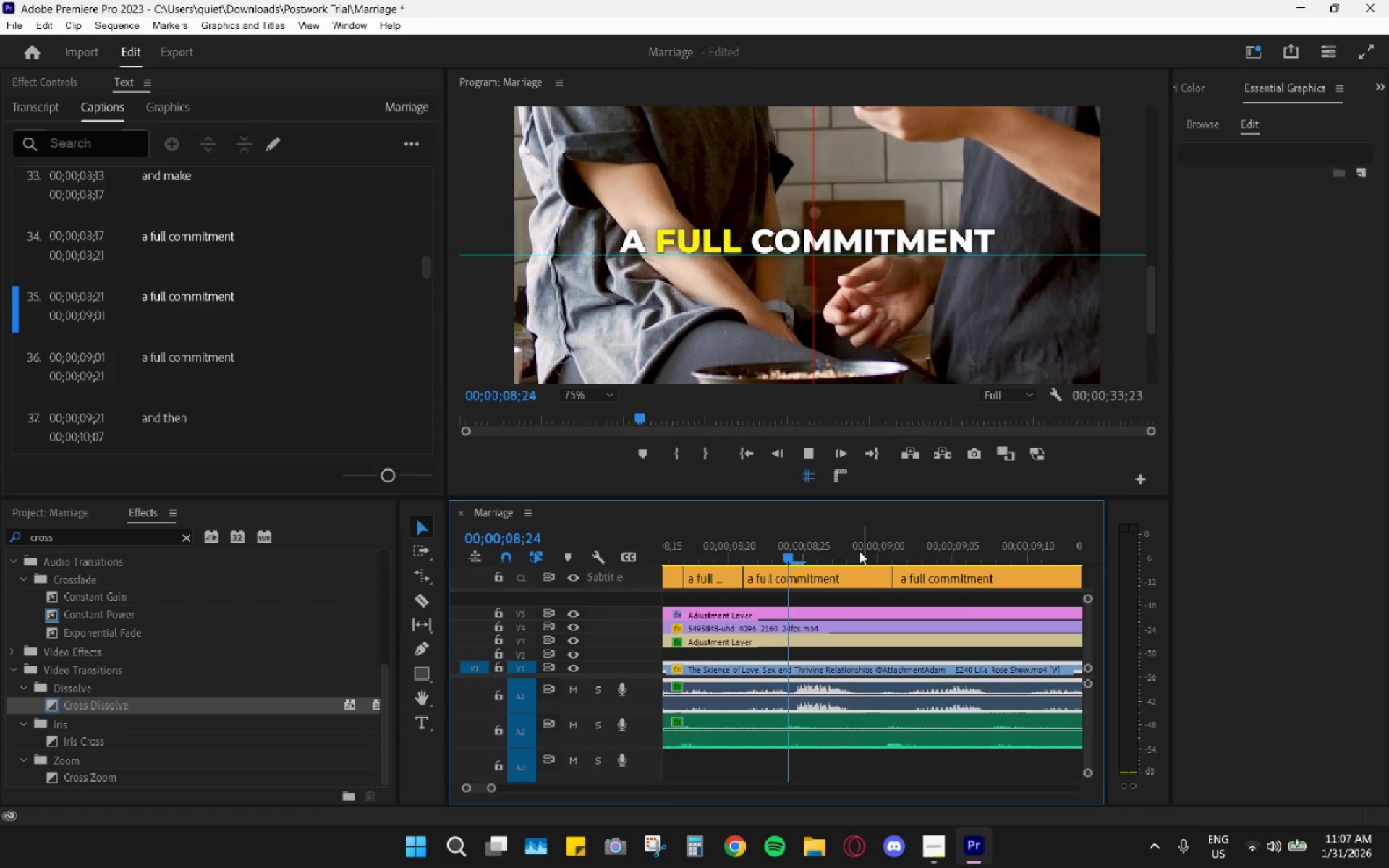 
left_click_drag(start_coordinate=[840, 548], to_coordinate=[763, 548])
 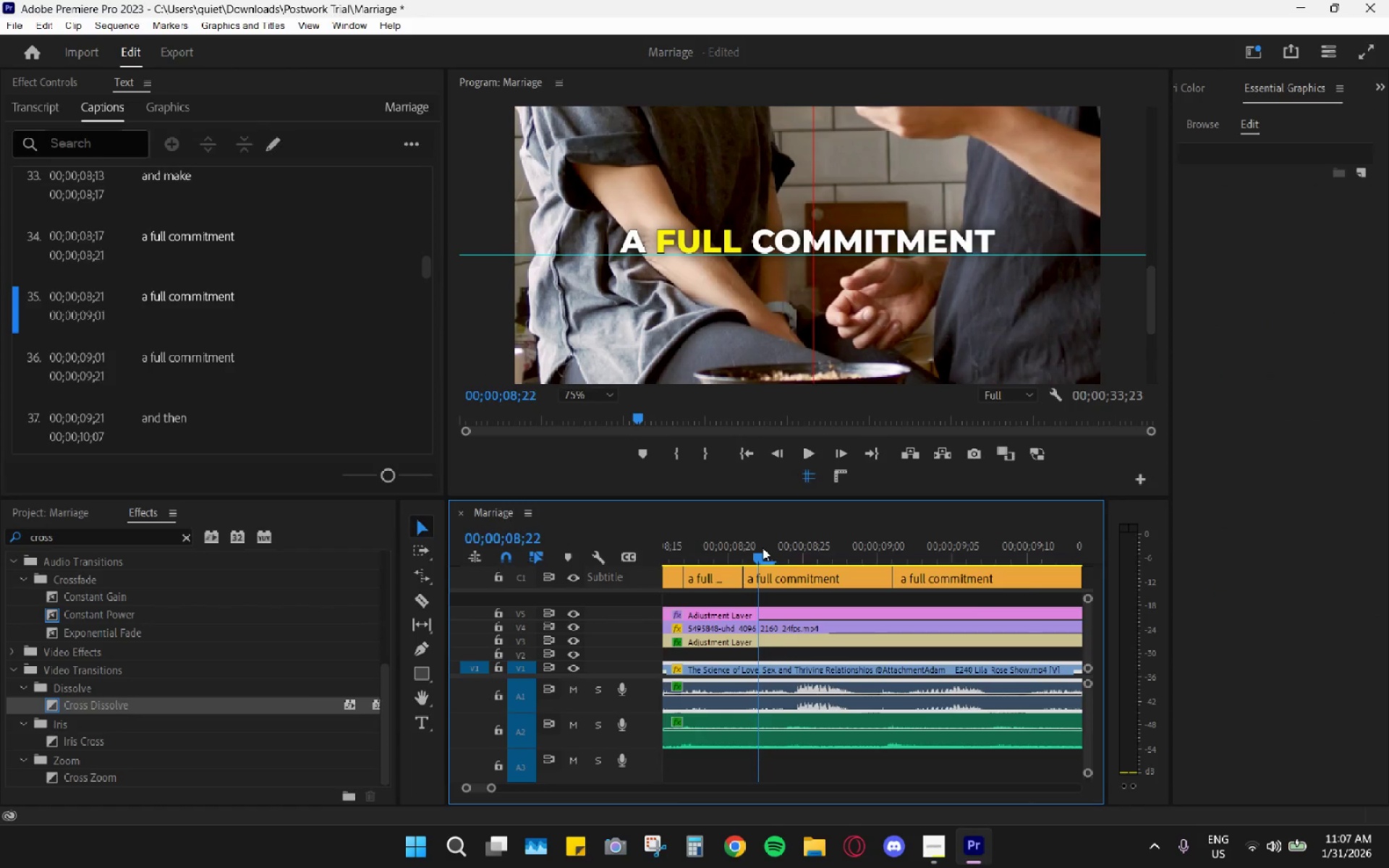 
key(Space)
 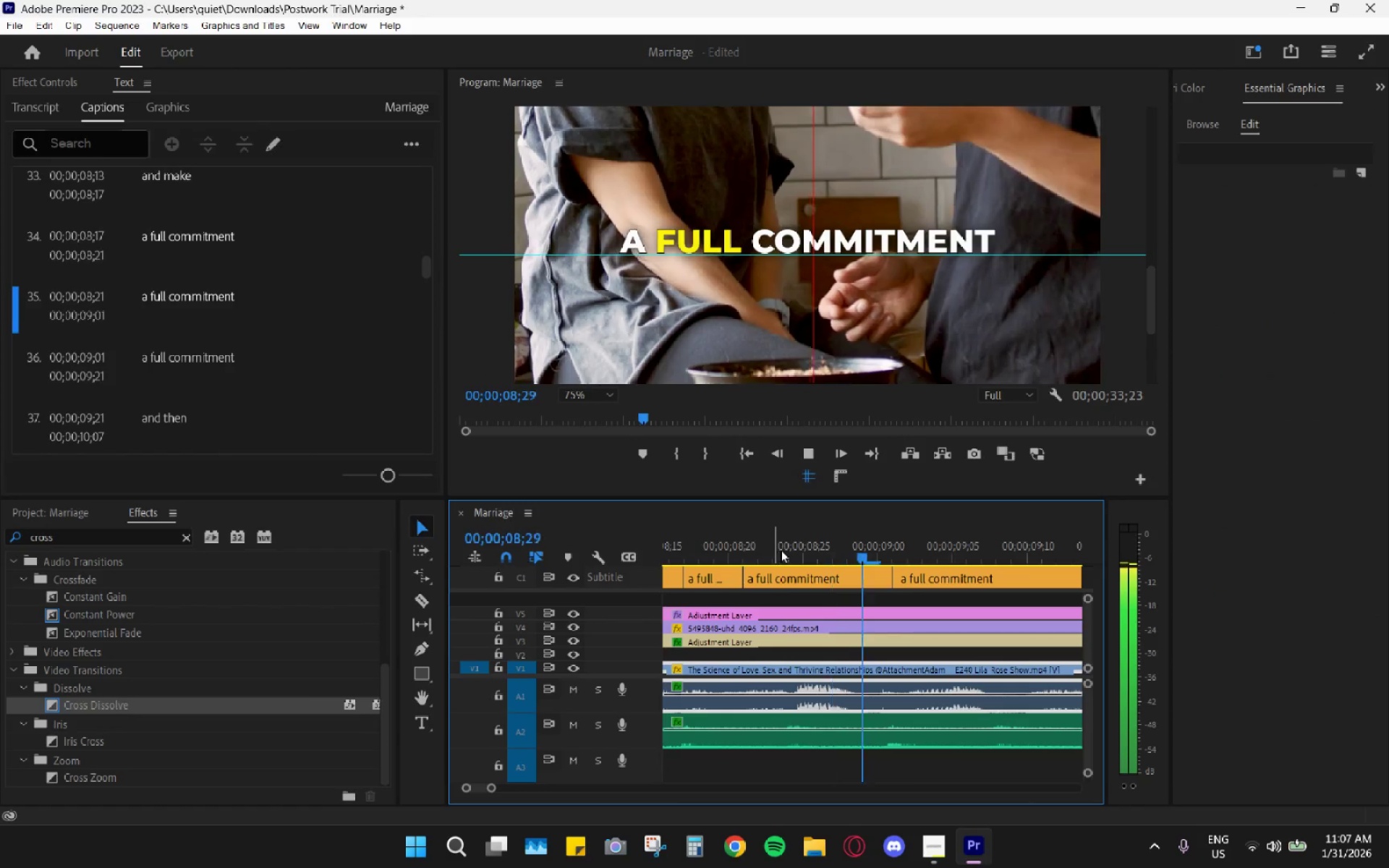 
key(Space)
 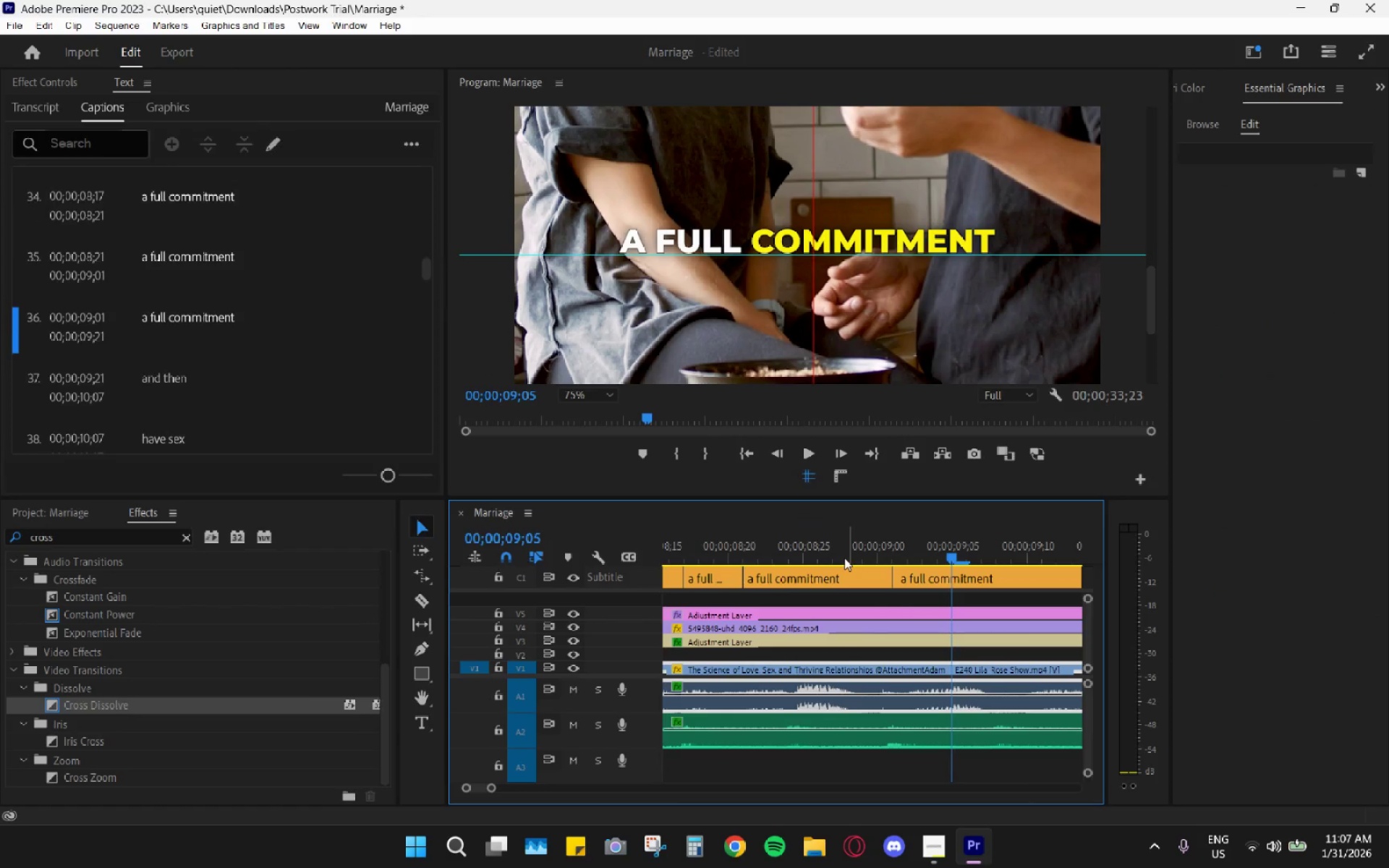 
key(Space)
 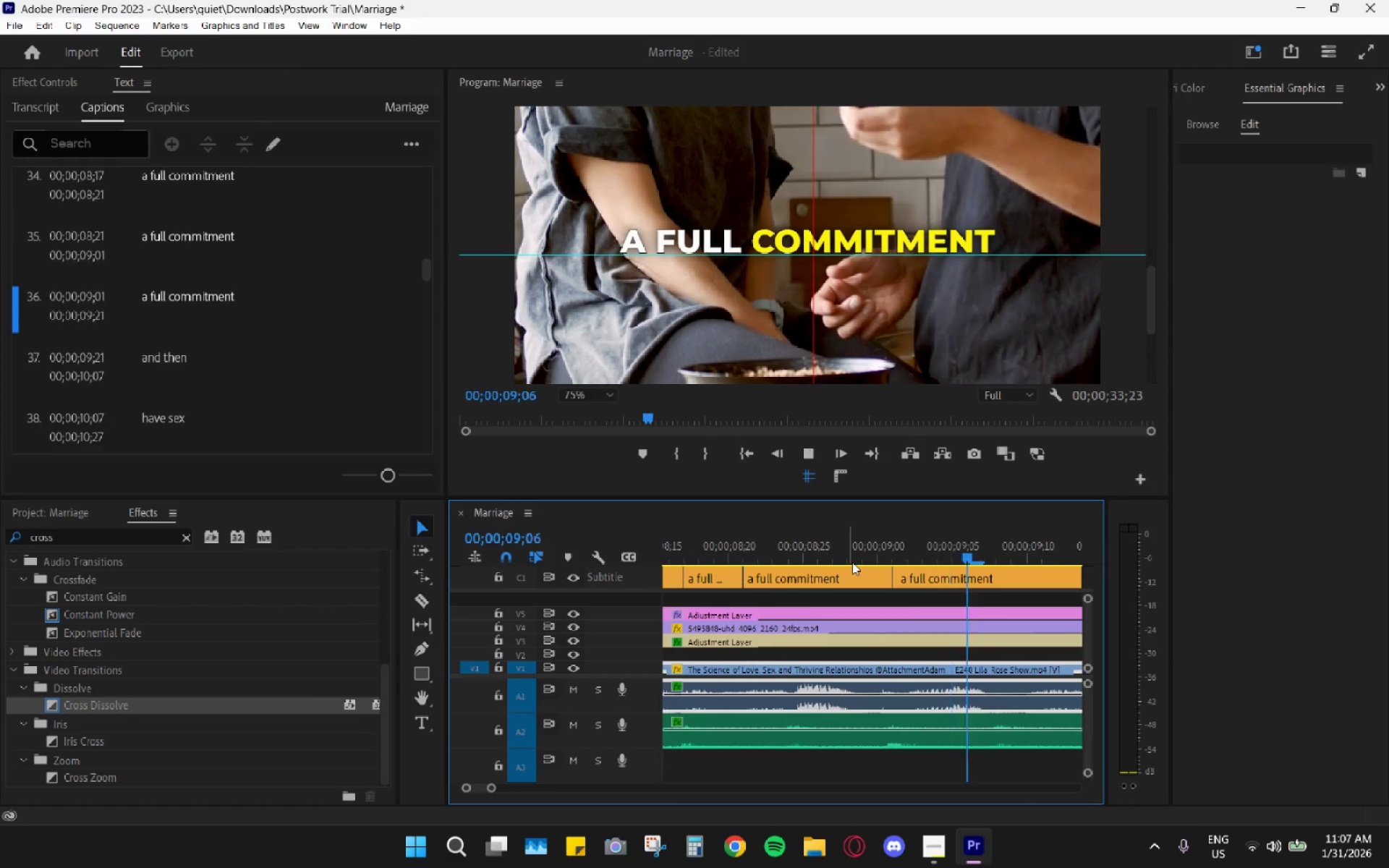 
key(Space)
 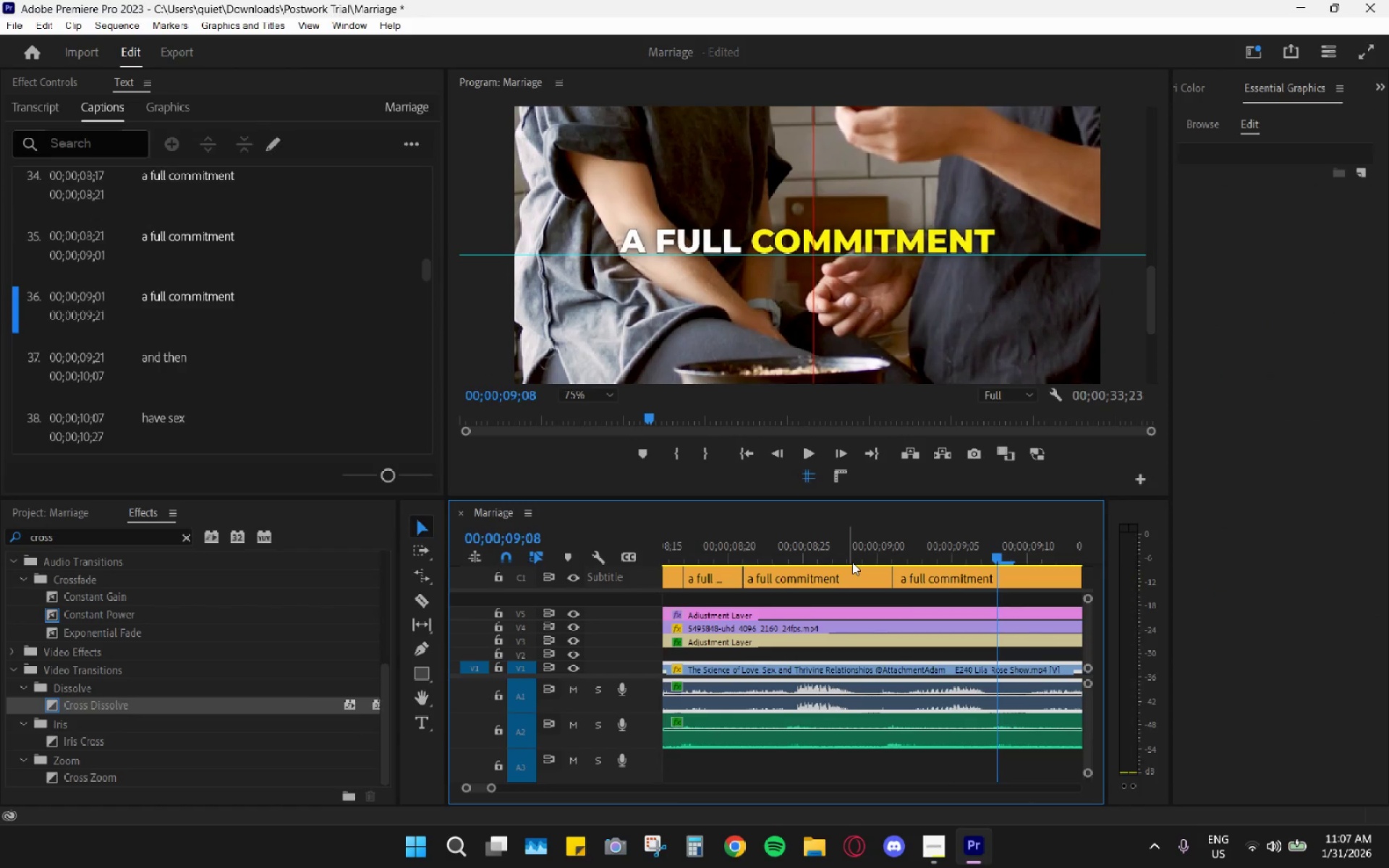 
key(Space)
 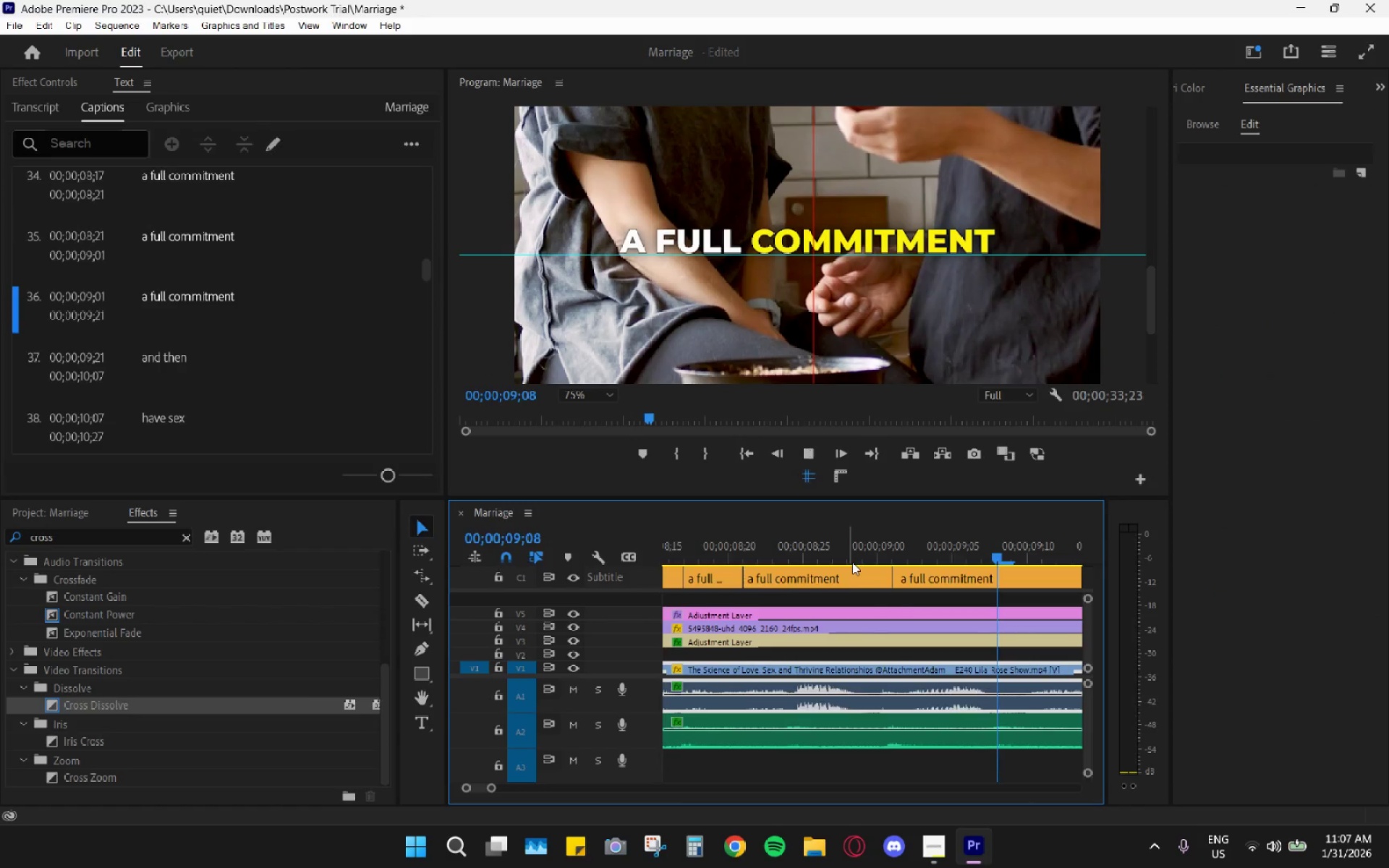 
key(Space)
 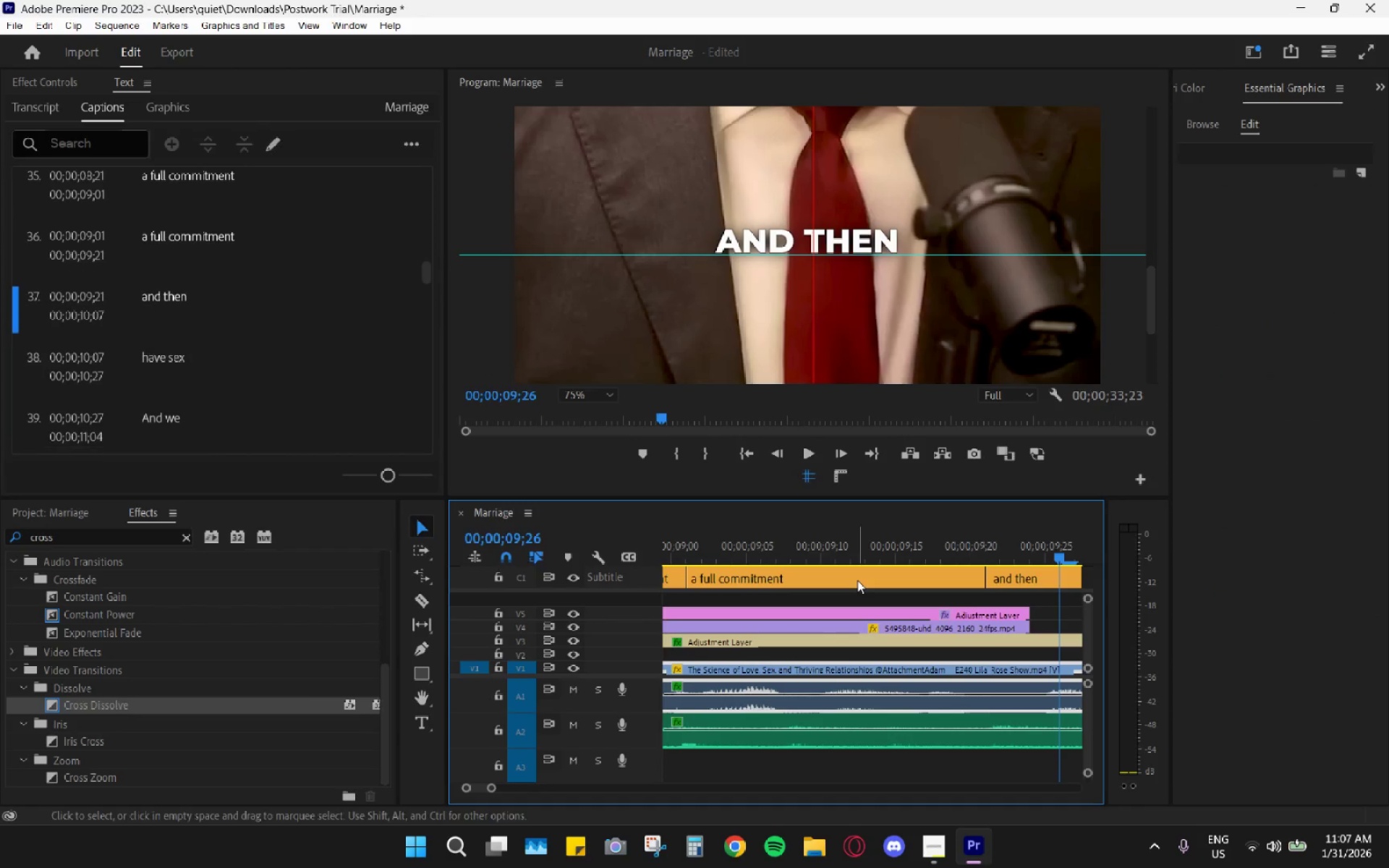 
scroll: coordinate [857, 580], scroll_direction: down, amount: 11.0
 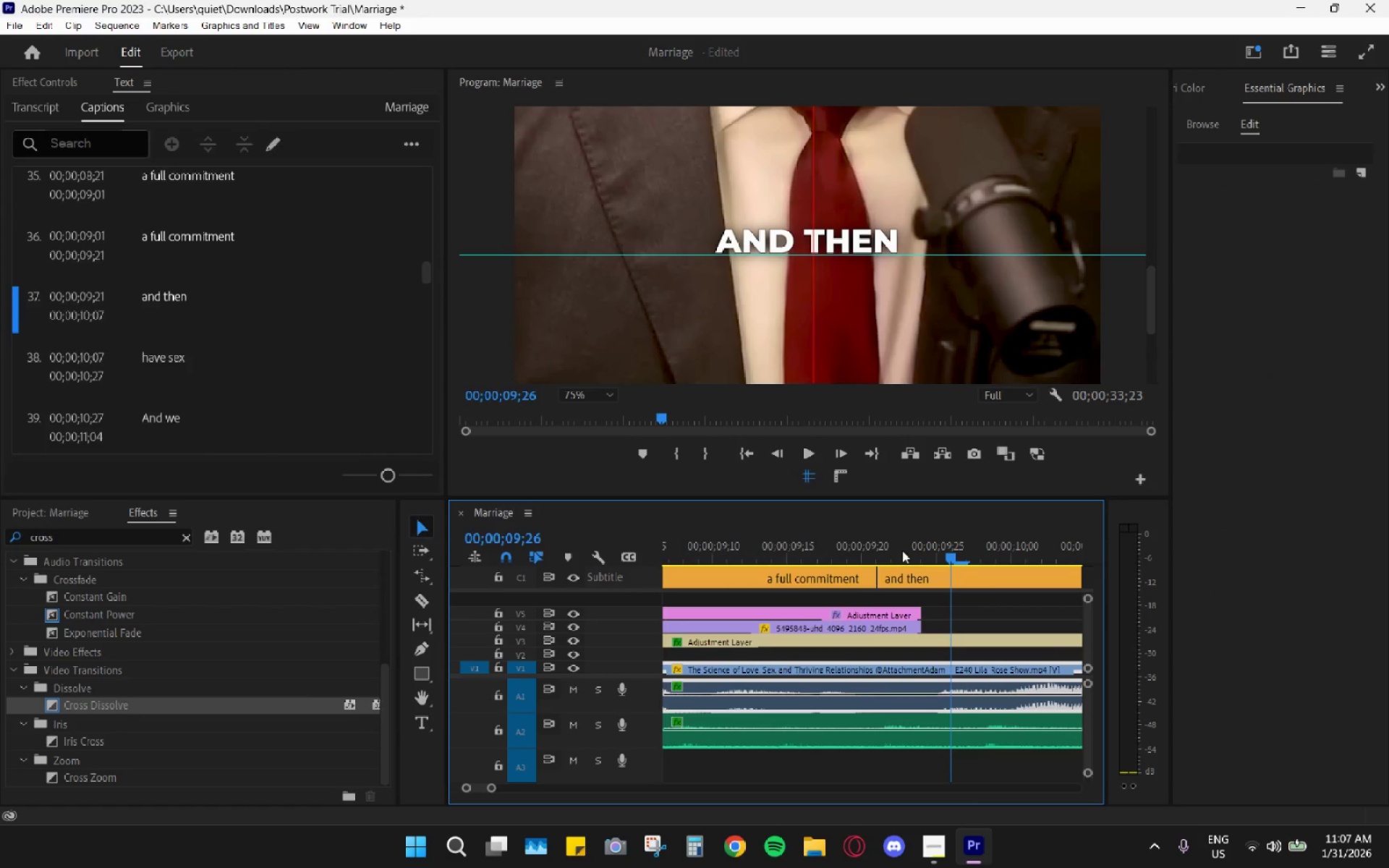 
left_click_drag(start_coordinate=[902, 550], to_coordinate=[996, 571])
 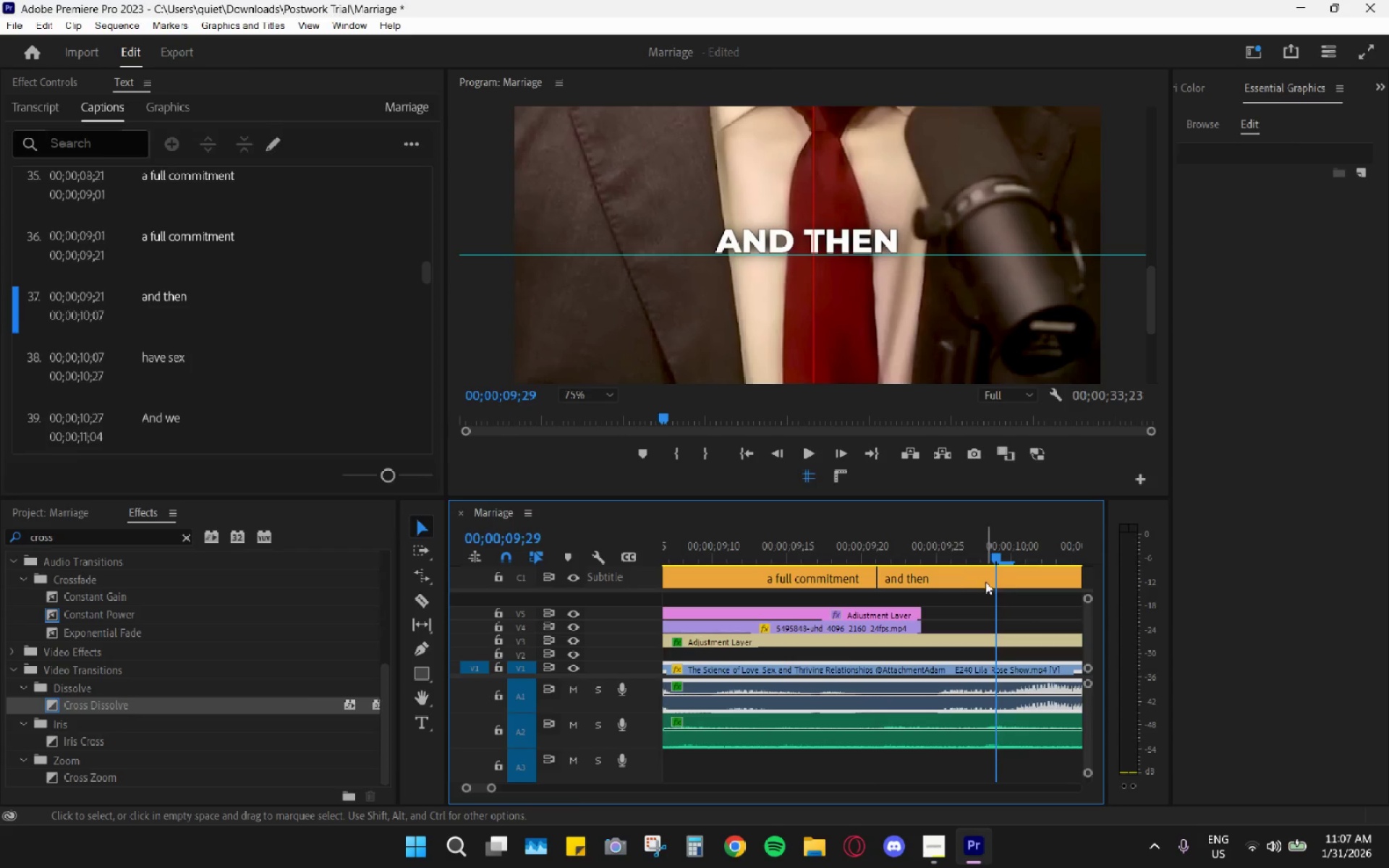 
key(C)
 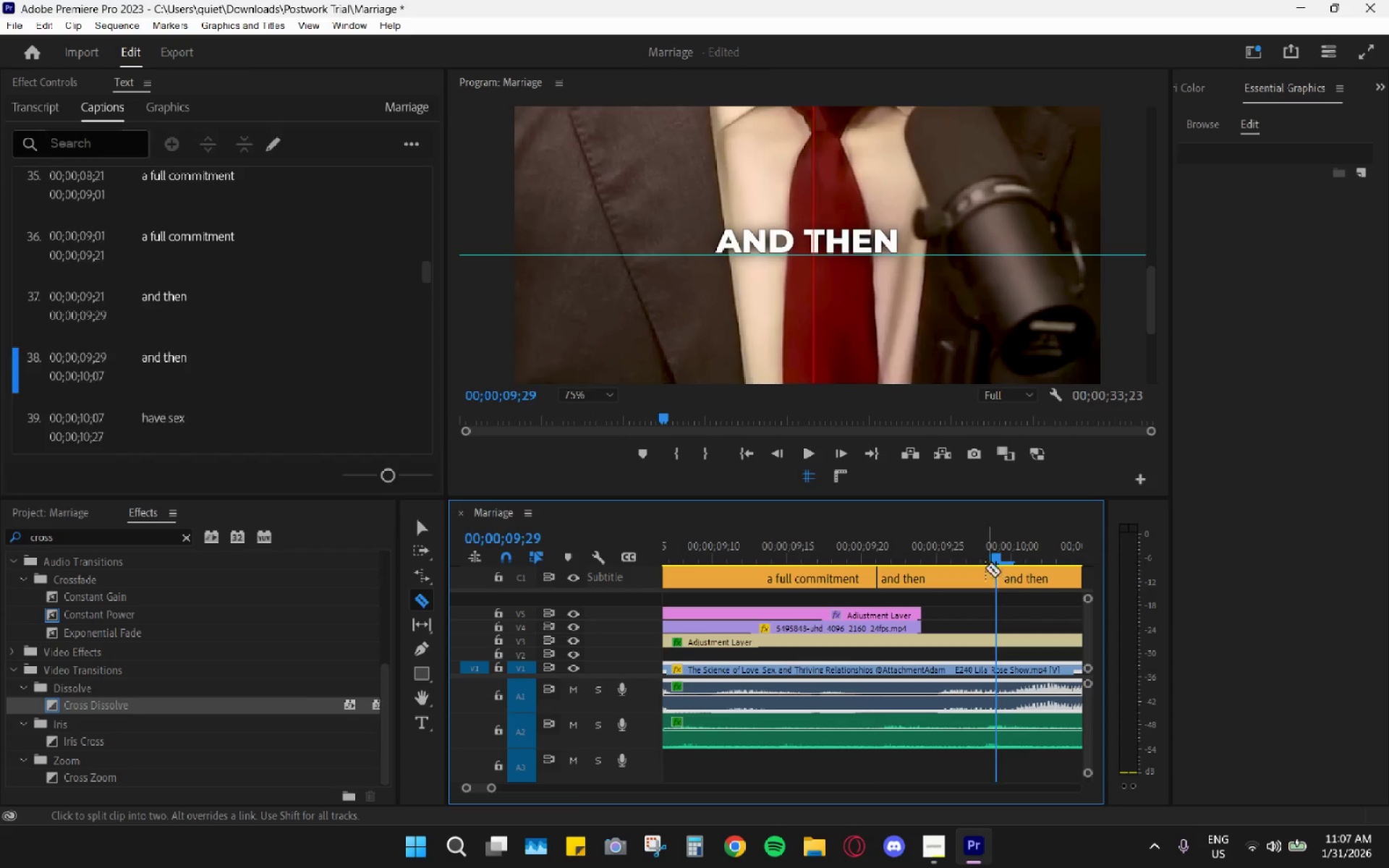 
left_click_drag(start_coordinate=[963, 550], to_coordinate=[951, 548])
 